 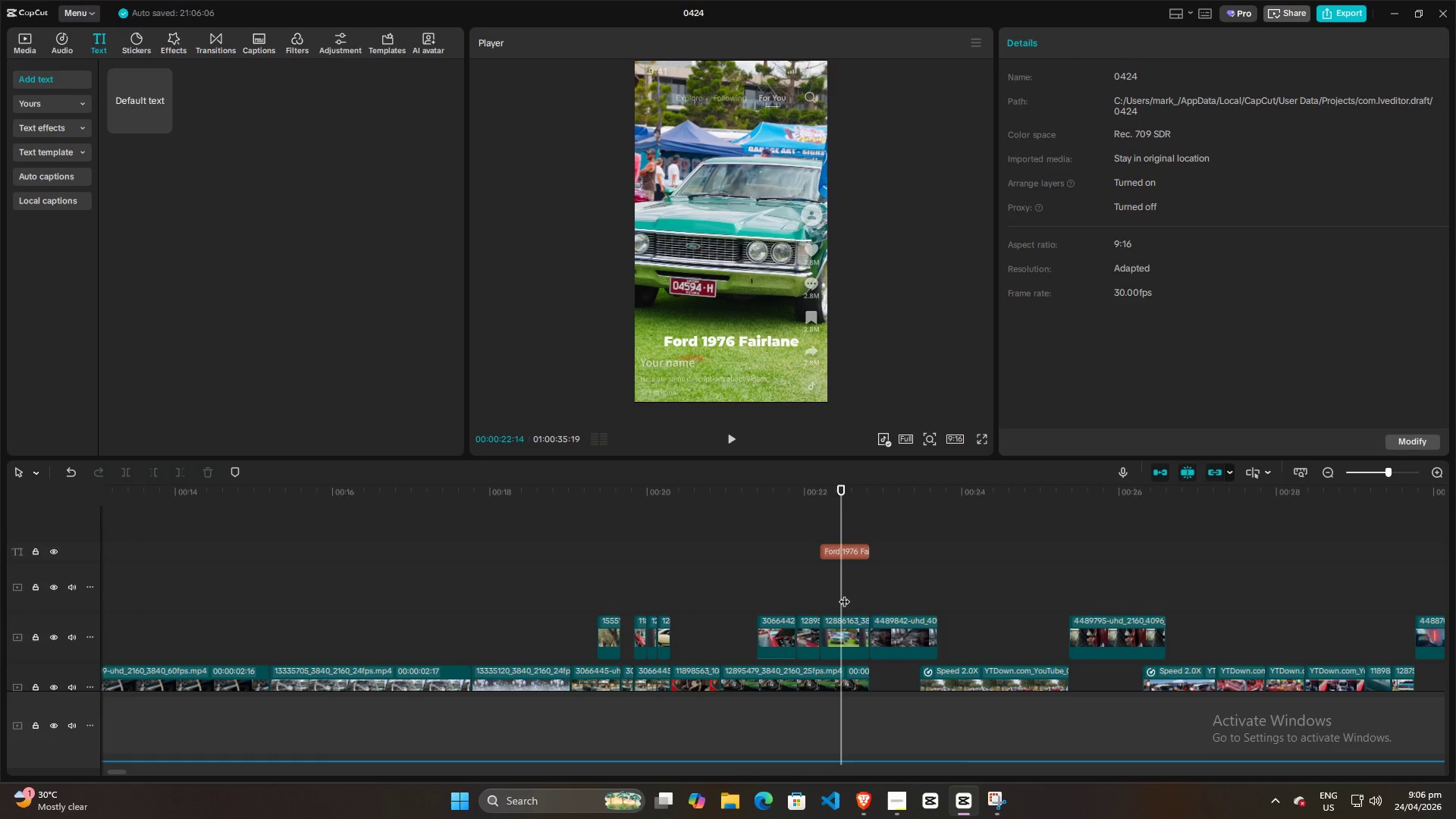 
left_click_drag(start_coordinate=[844, 594], to_coordinate=[822, 594])
 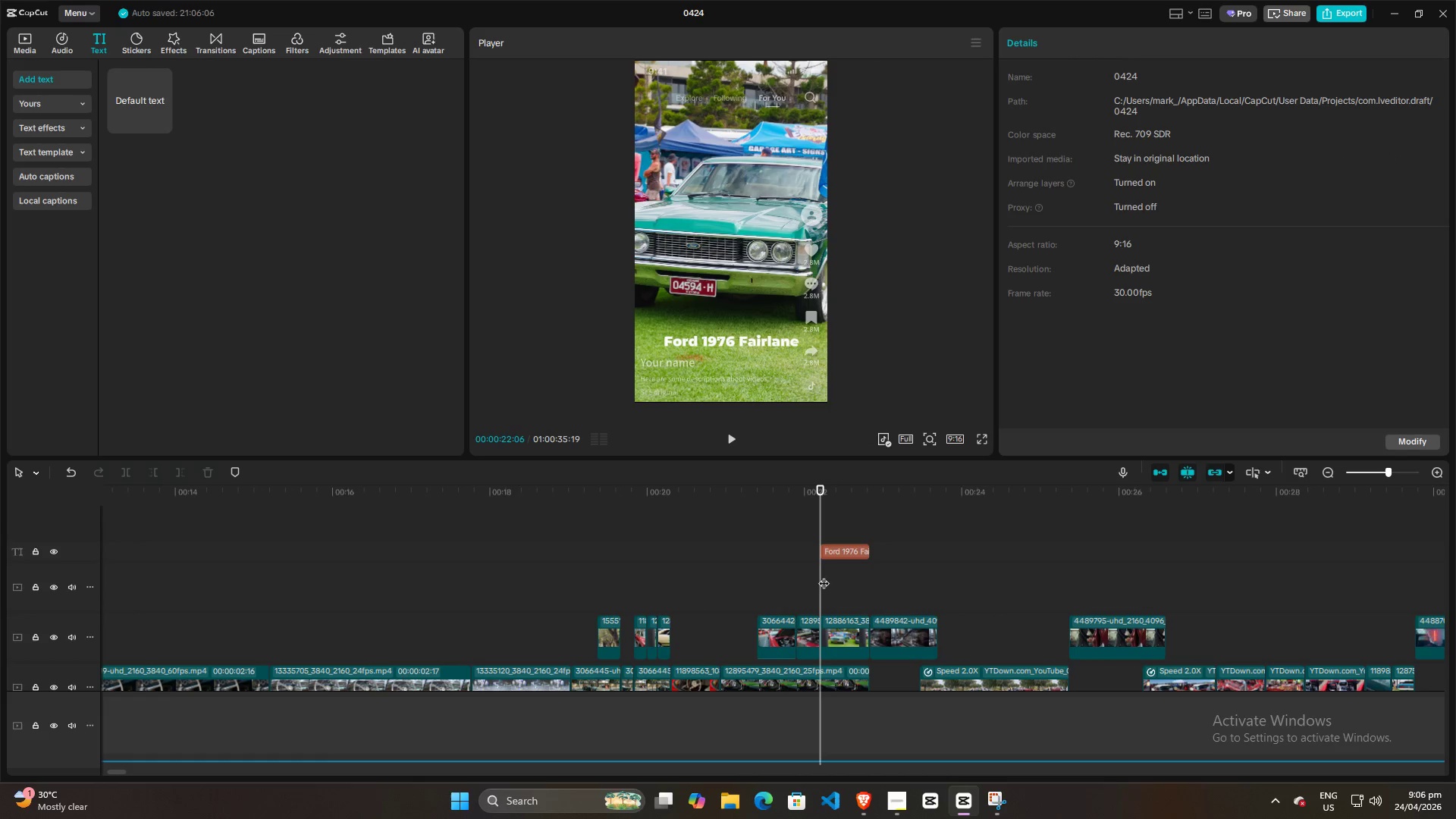 
left_click_drag(start_coordinate=[822, 579], to_coordinate=[867, 585])
 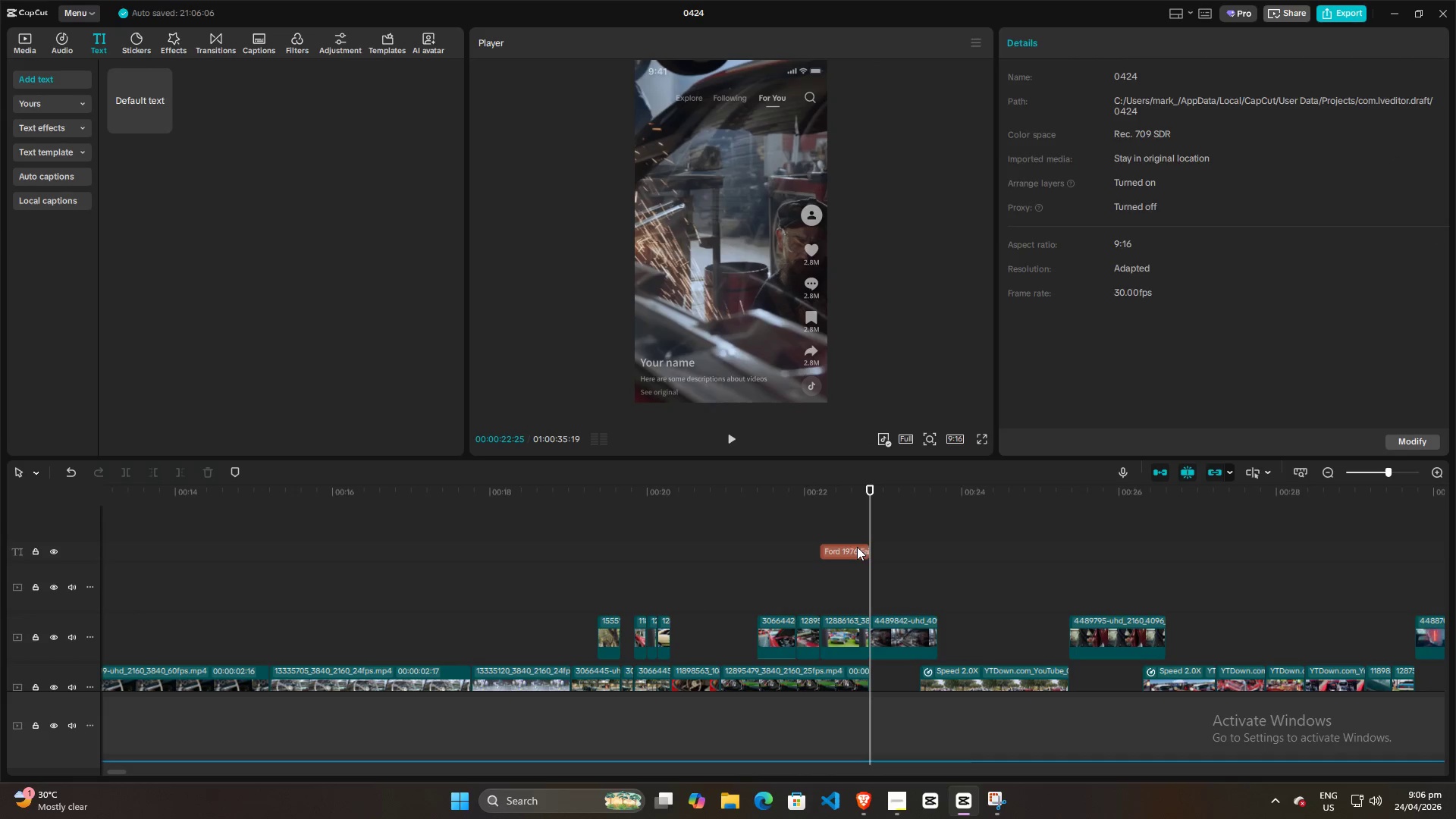 
scroll: coordinate [844, 594], scroll_direction: up, amount: 10.0
 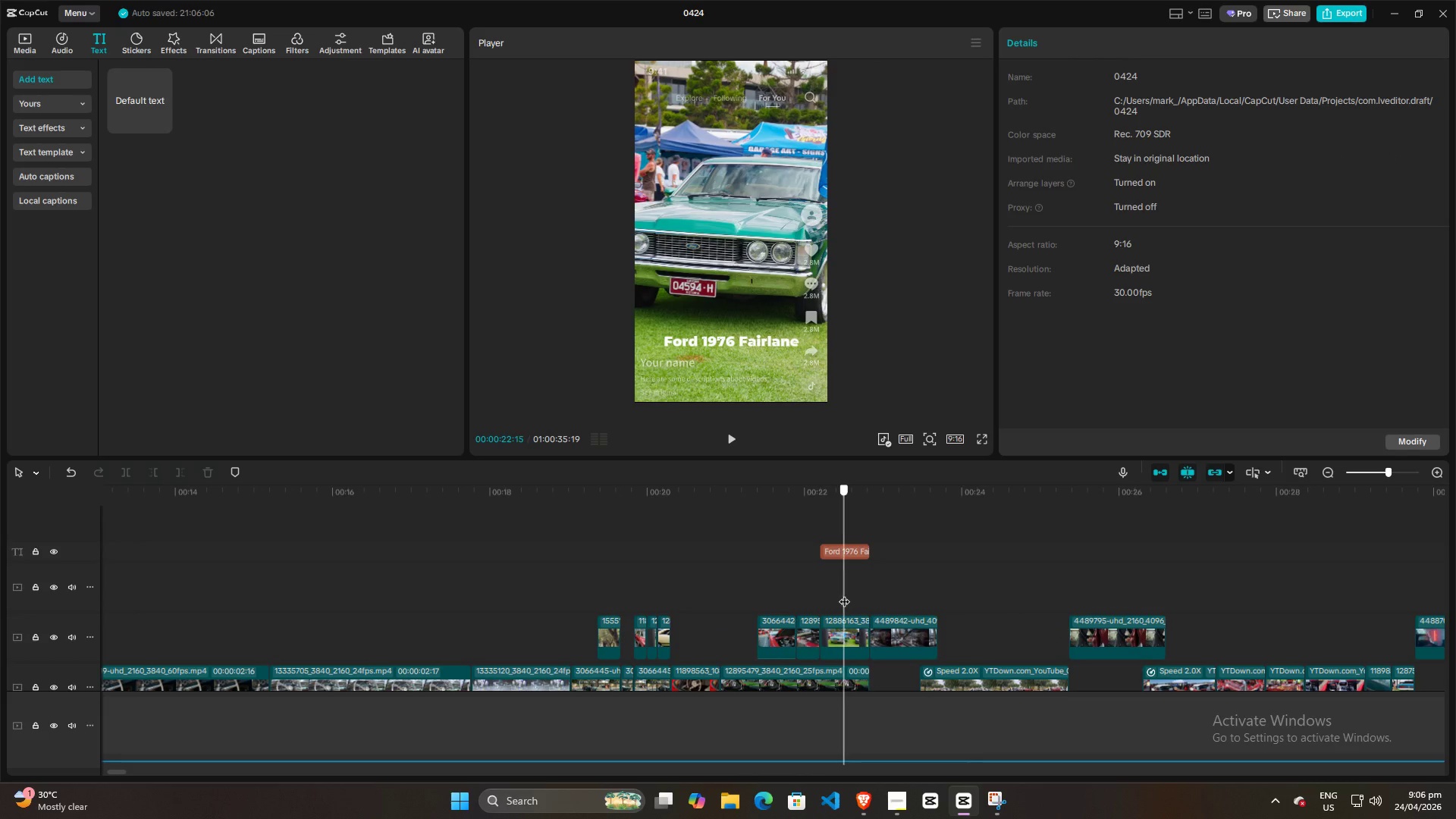 
left_click([857, 547])
 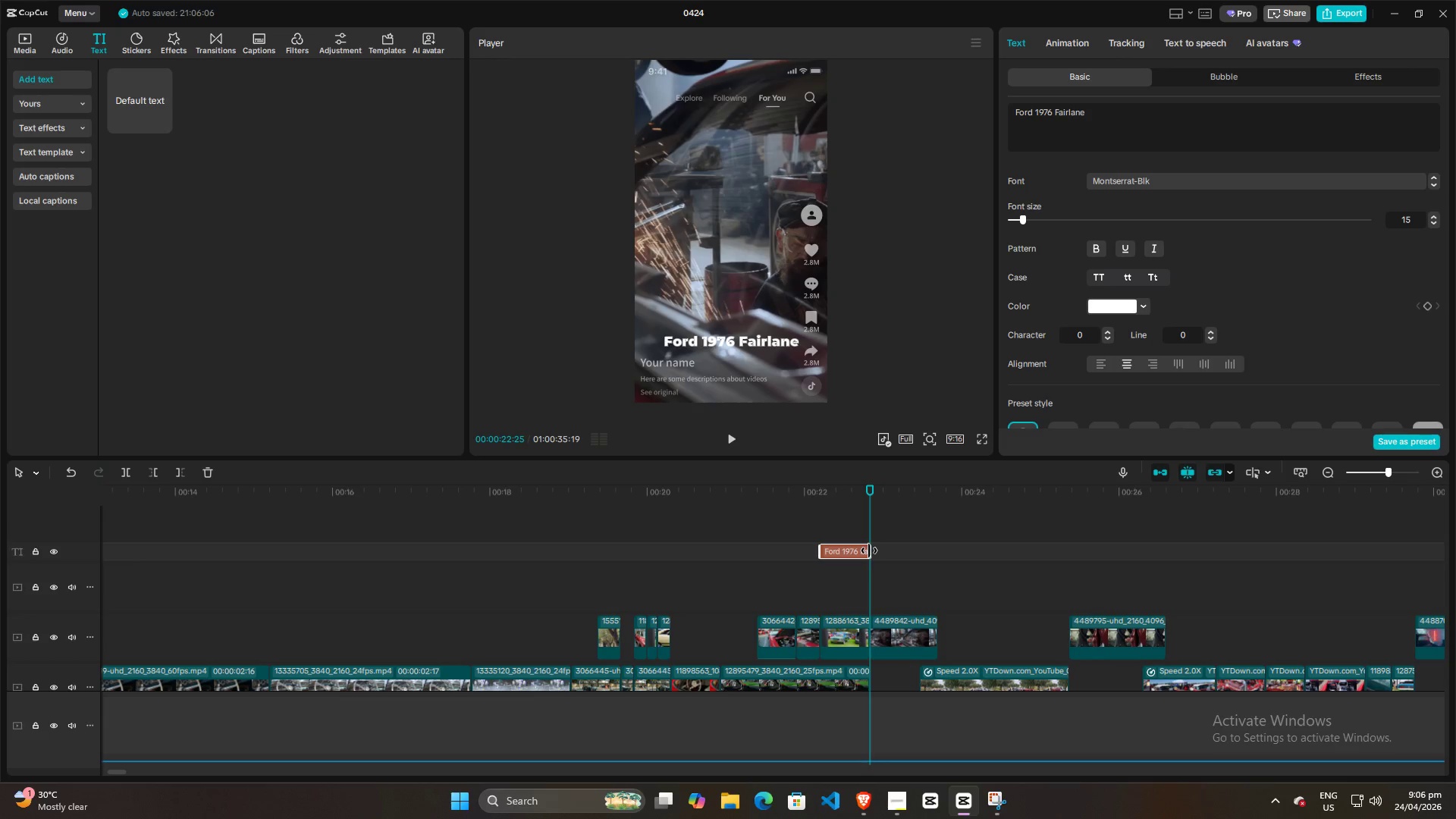 
left_click([812, 589])
 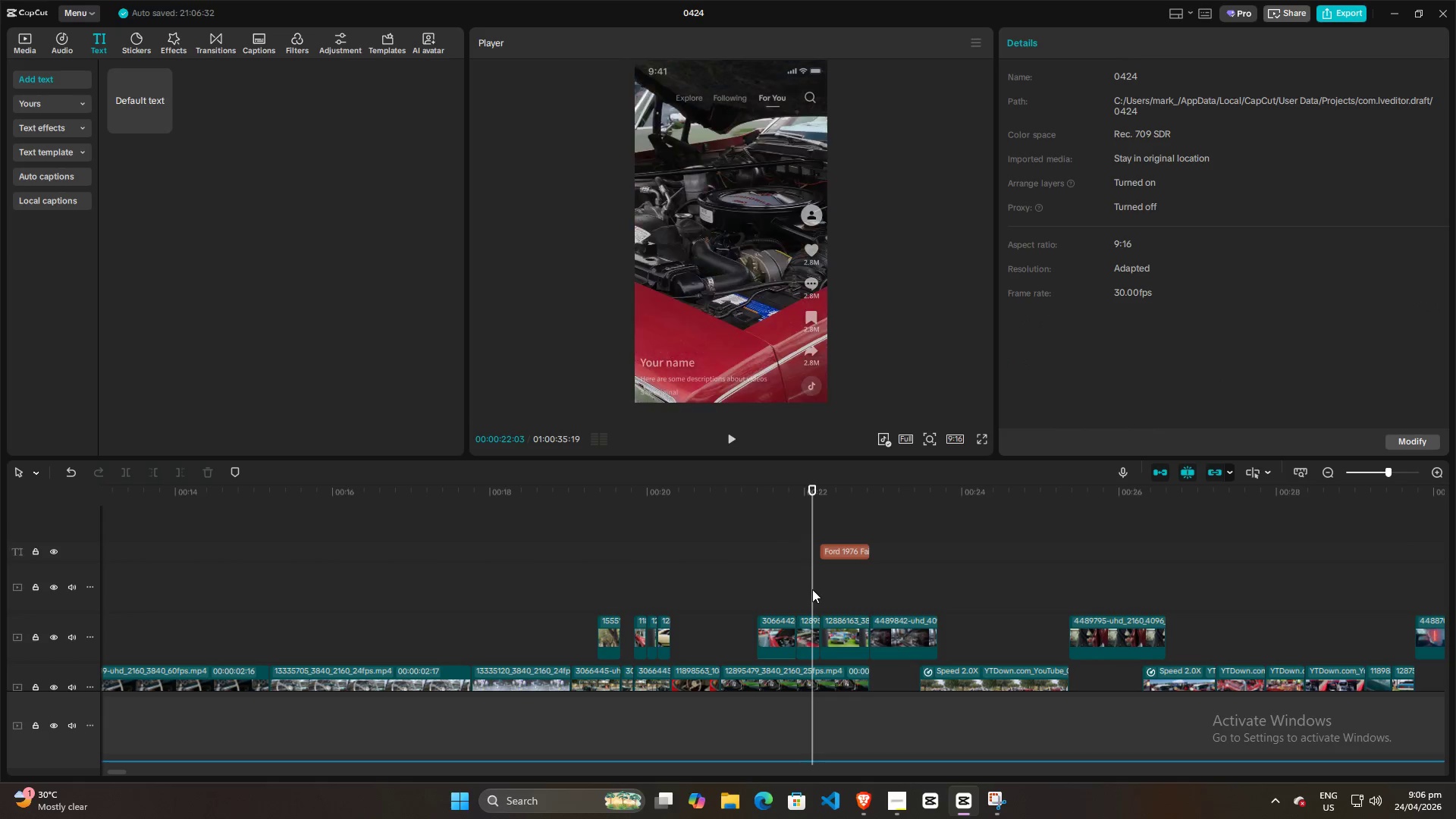 
key(Space)
 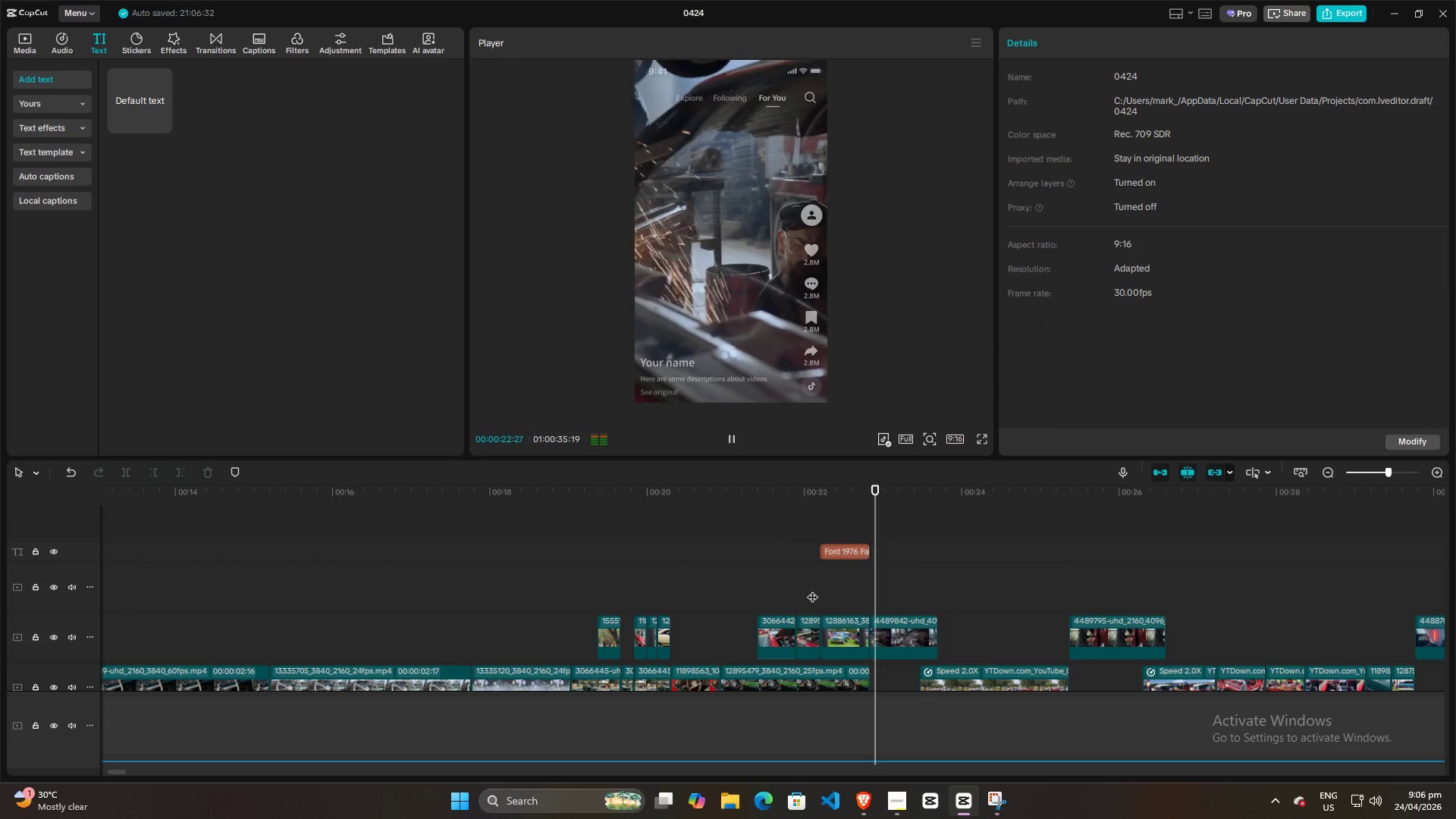 
key(Space)
 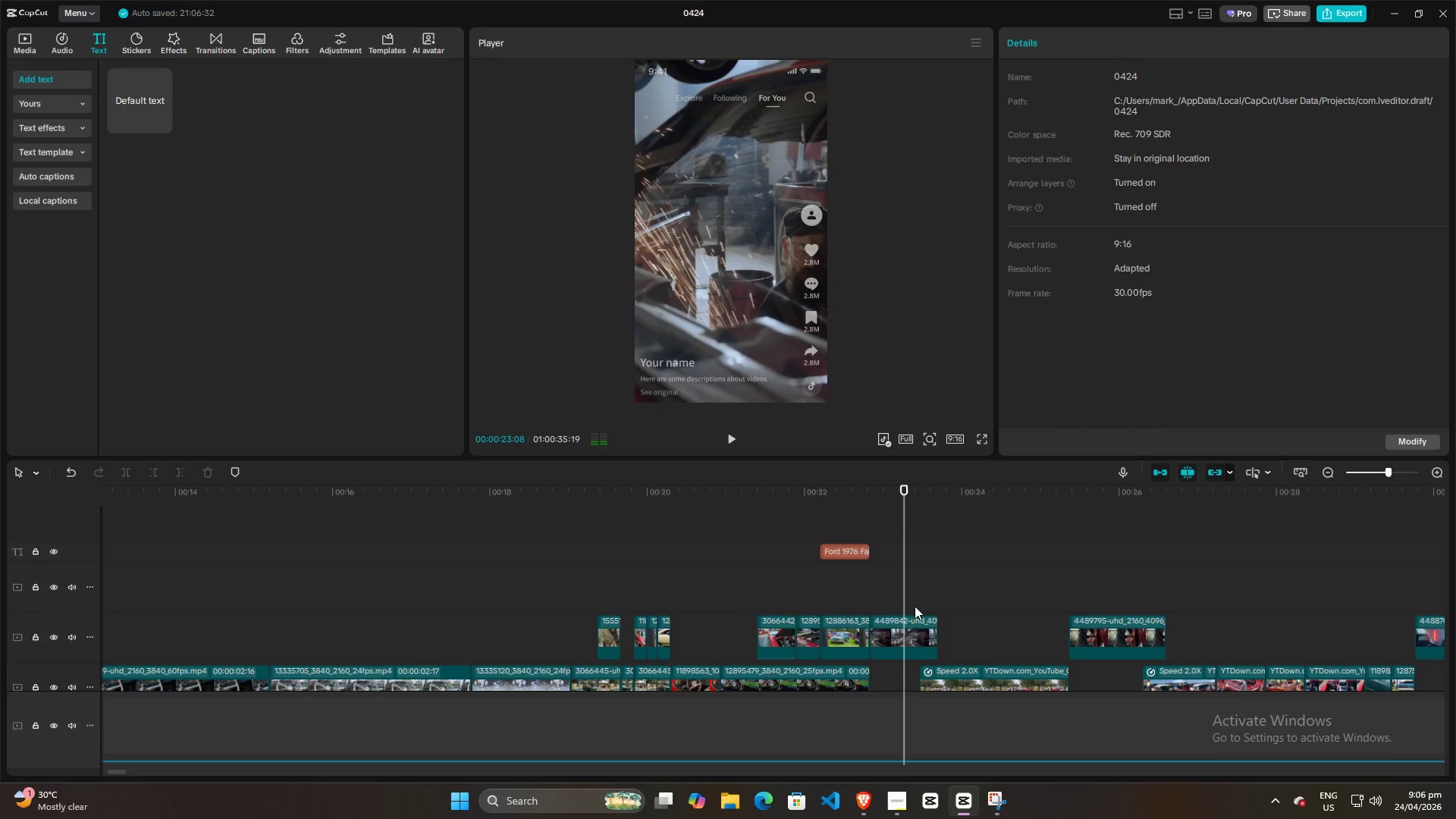 
hold_key(key=ControlLeft, duration=0.89)
 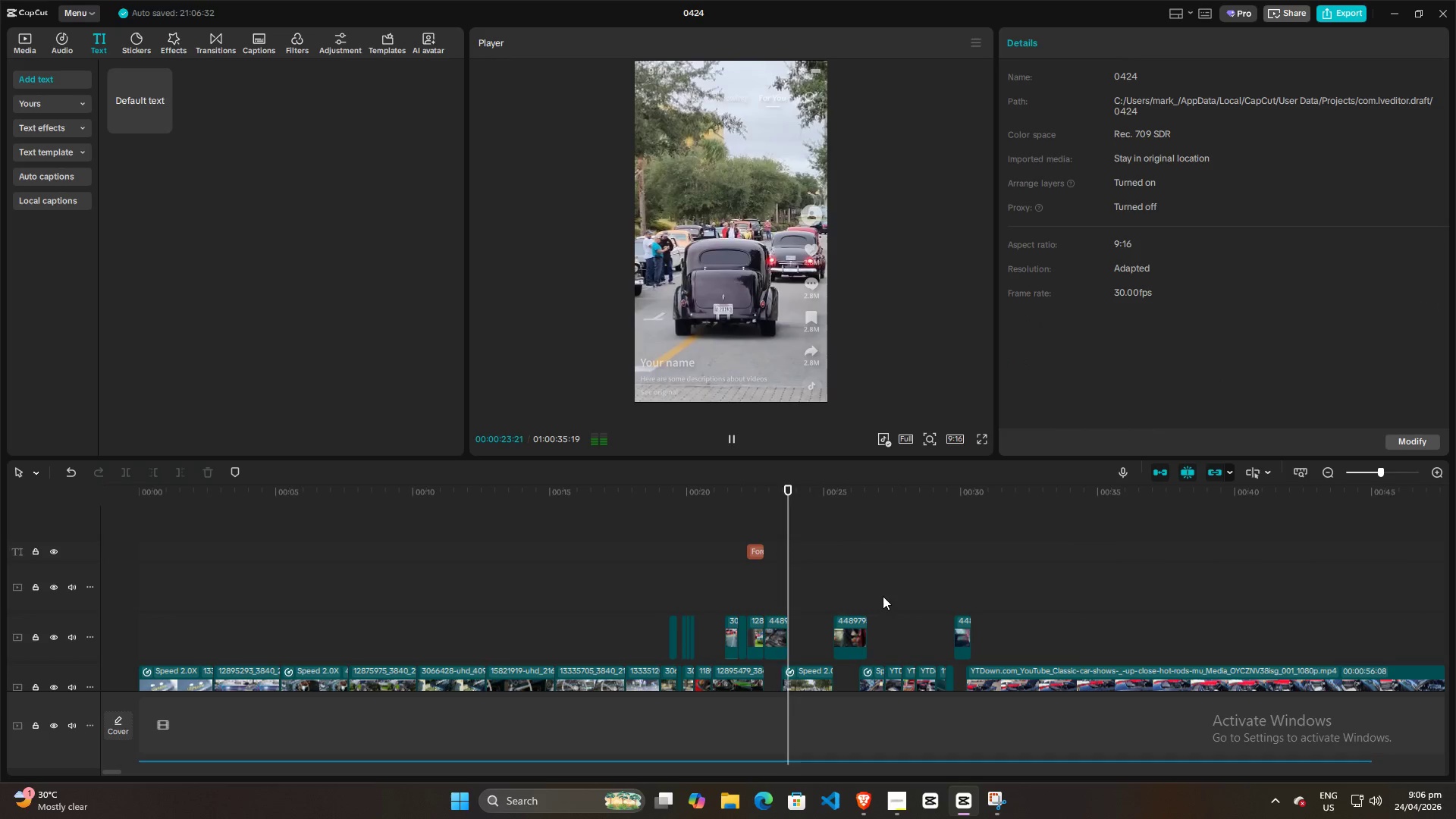 
key(Space)
 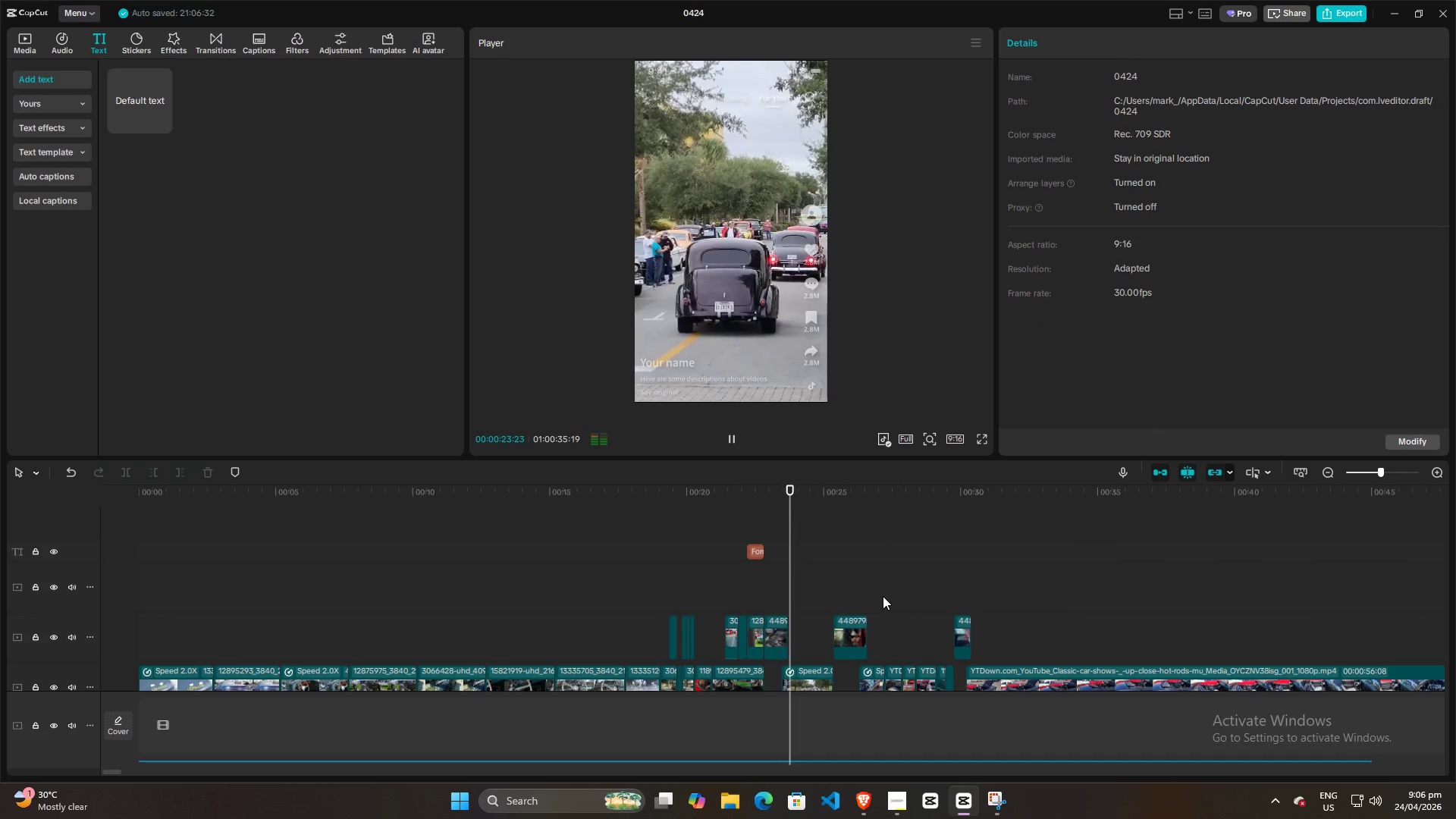 
key(Space)
 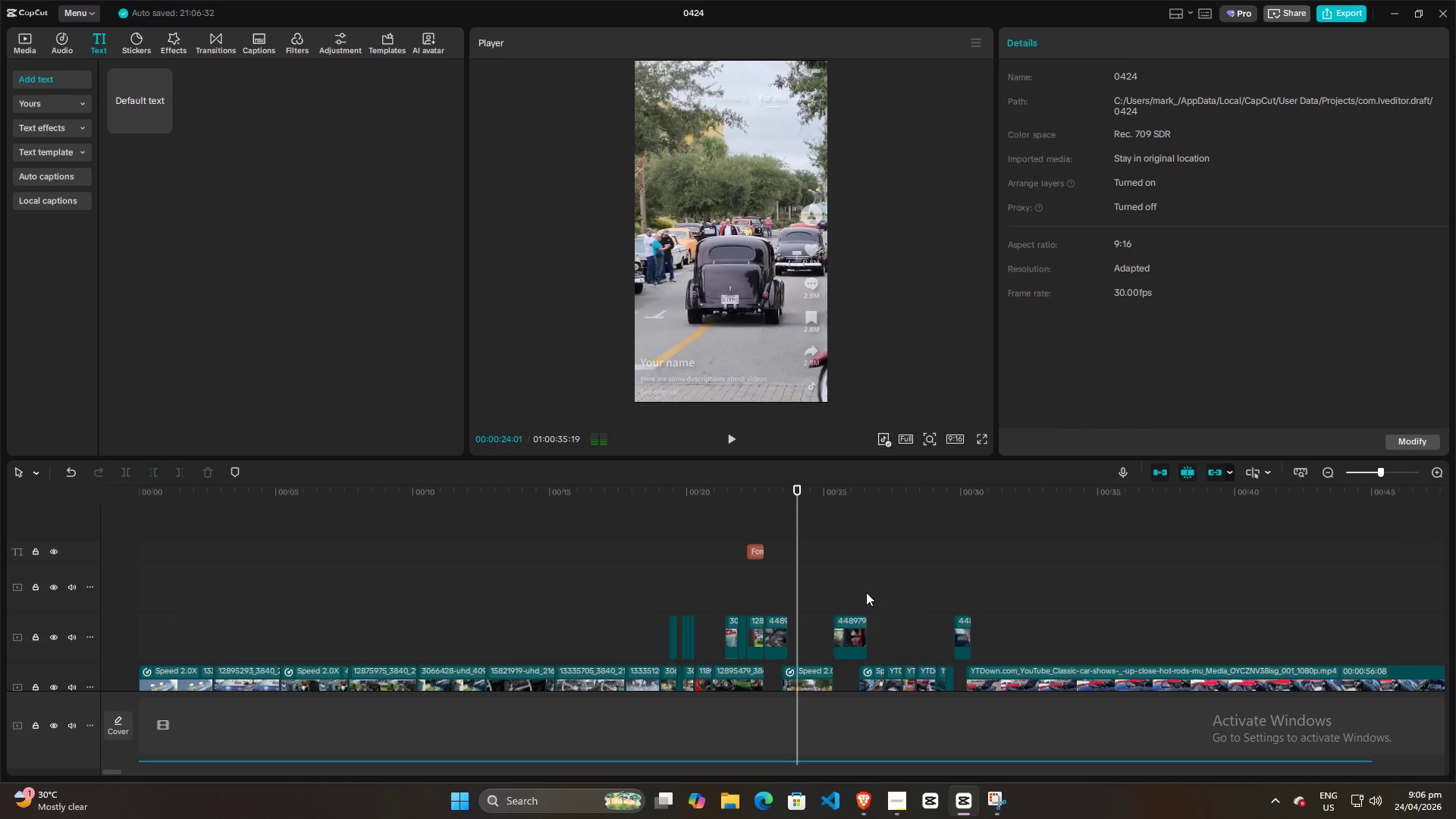 
key(Space)
 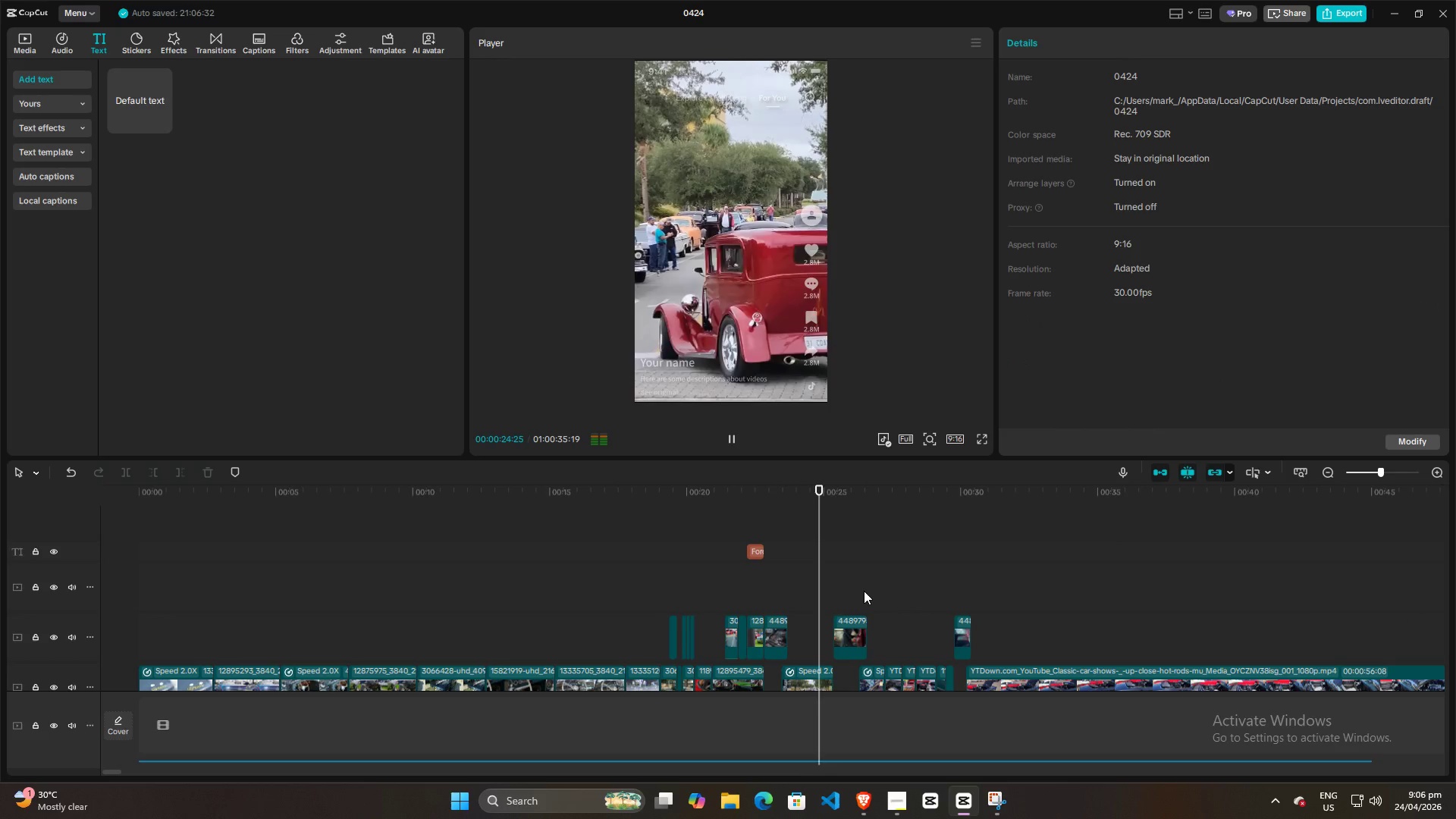 
key(Space)
 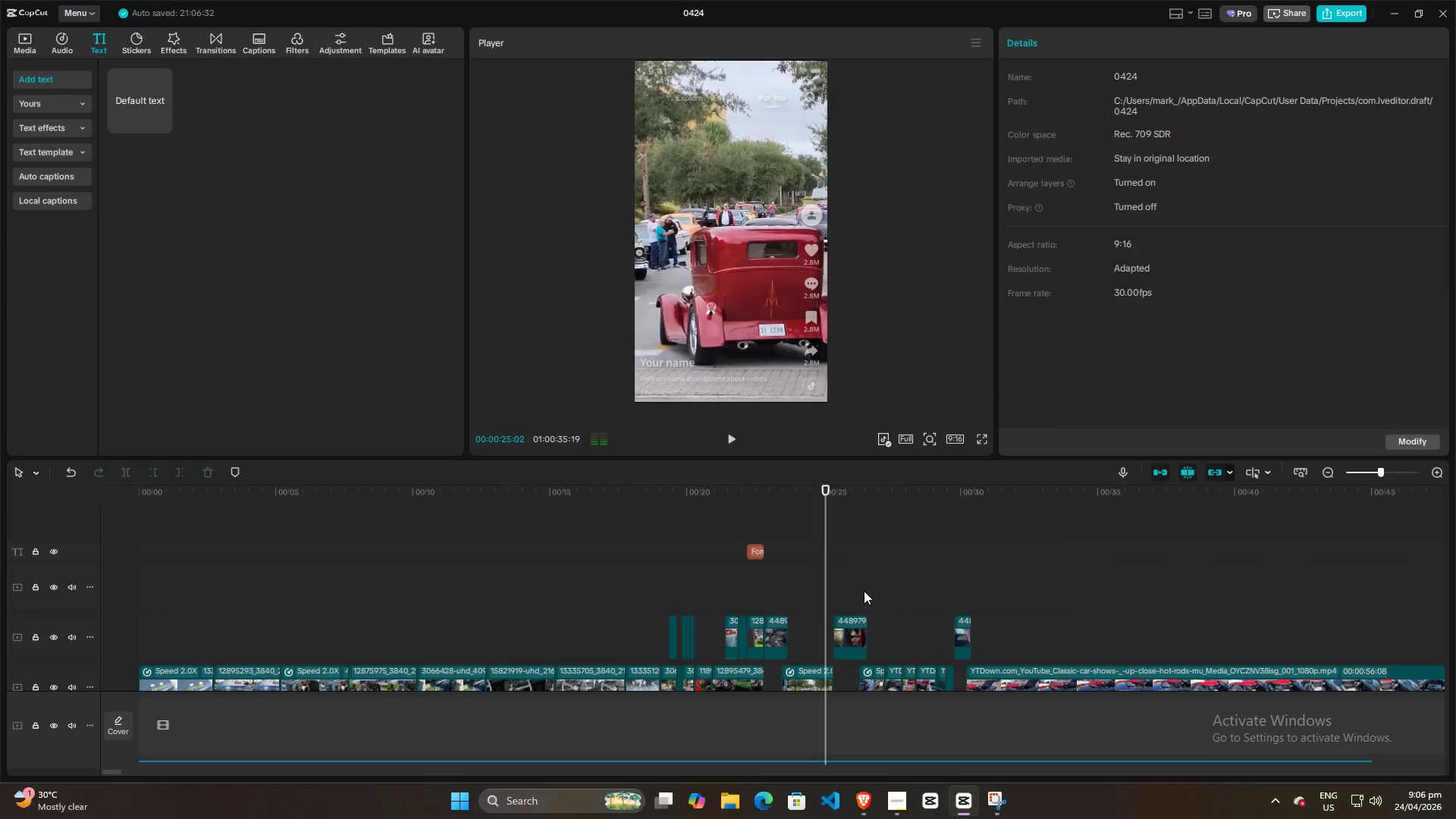 
scroll: coordinate [915, 607], scroll_direction: down, amount: 11.0
 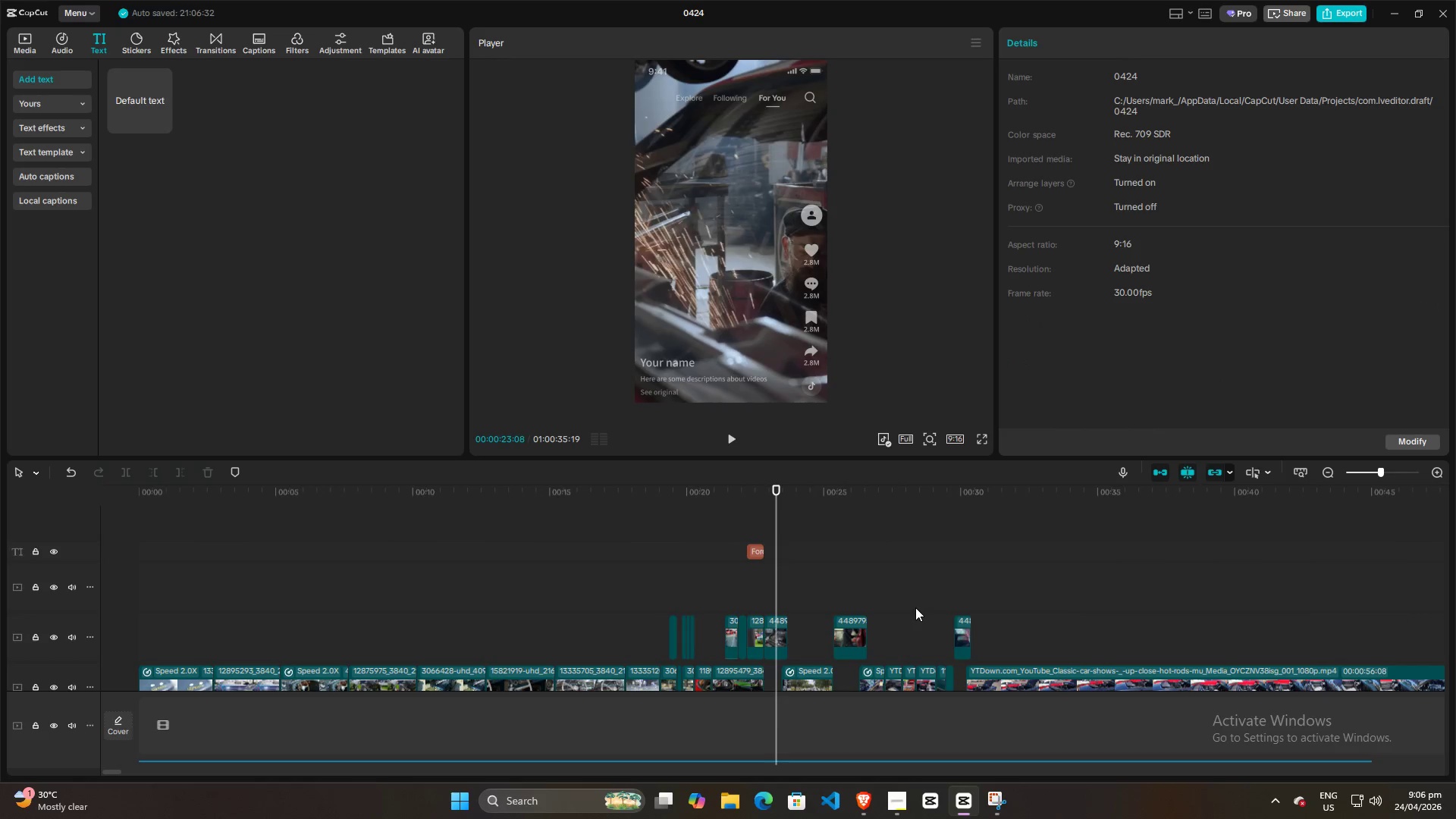 
key(Space)
 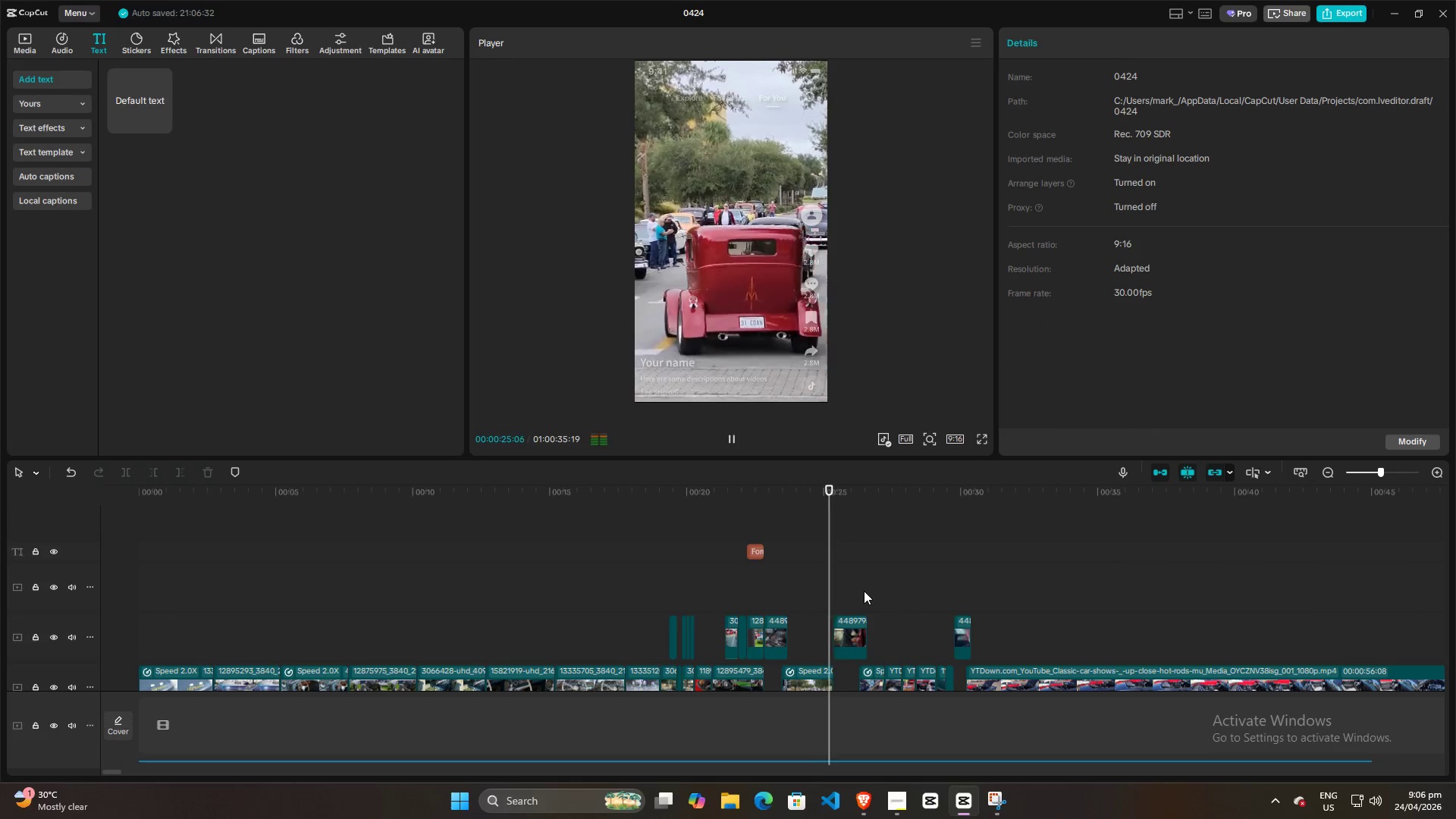 
key(Space)
 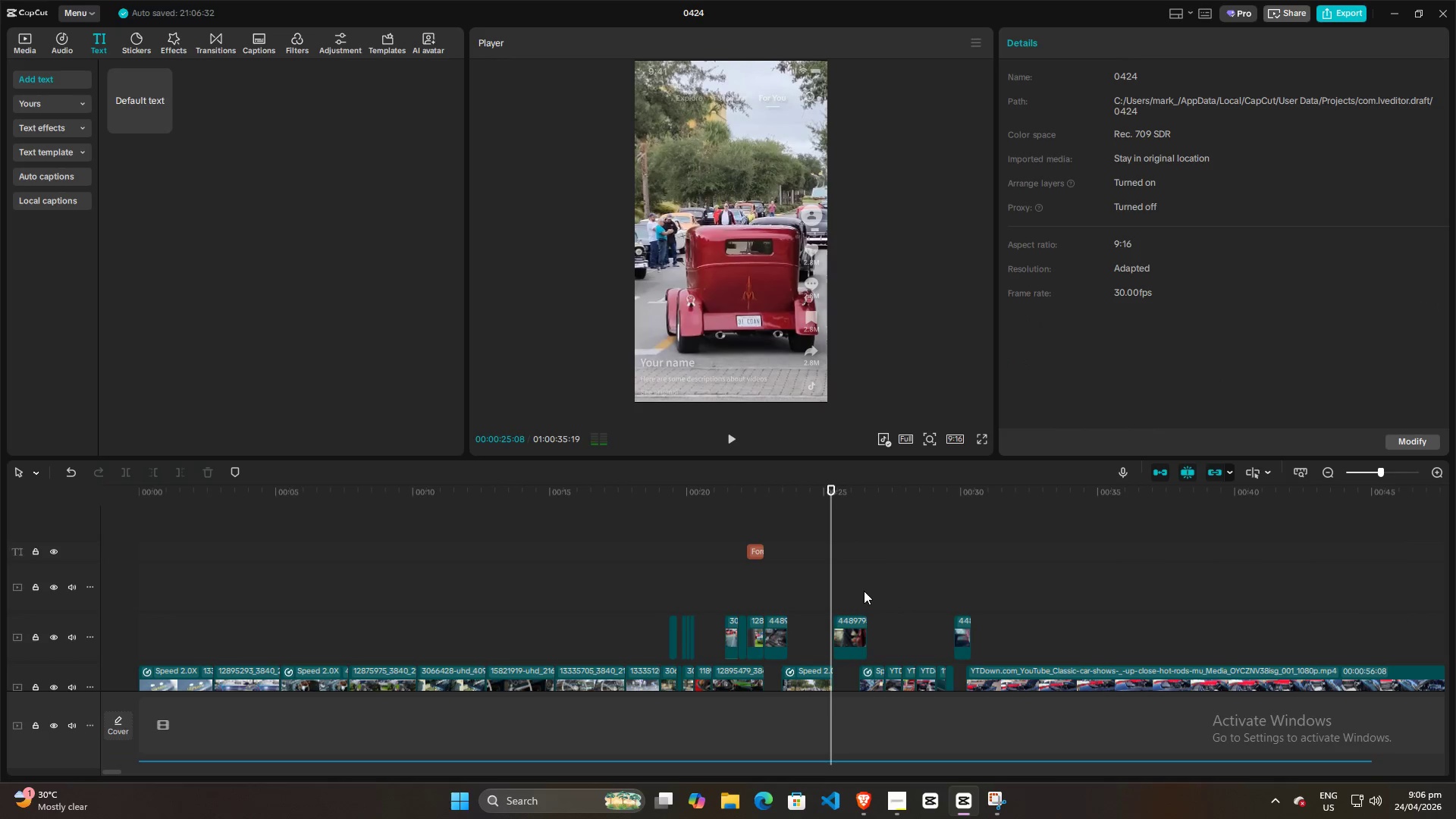 
hold_key(key=ControlLeft, duration=0.98)
 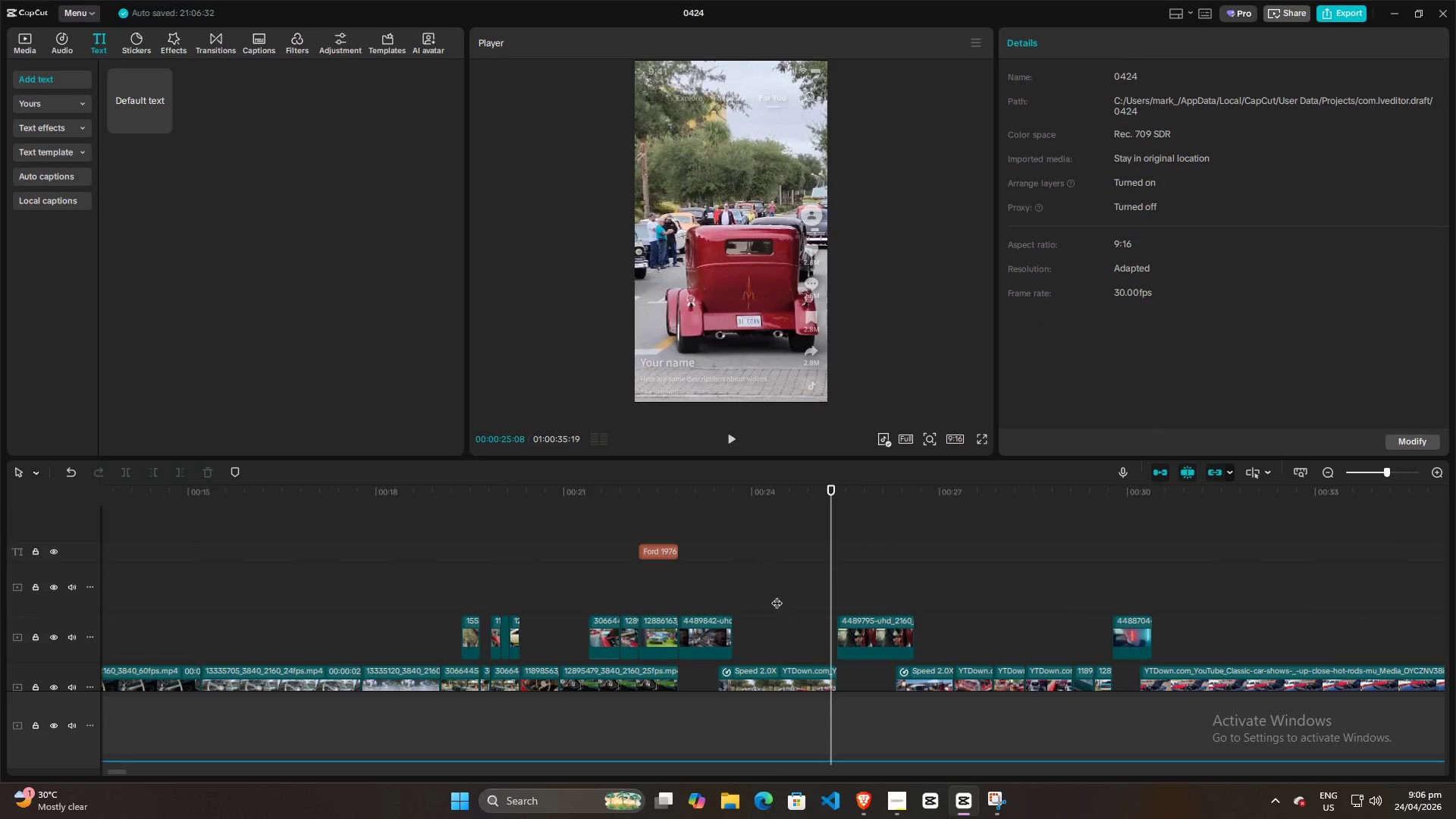 
left_click([777, 595])
 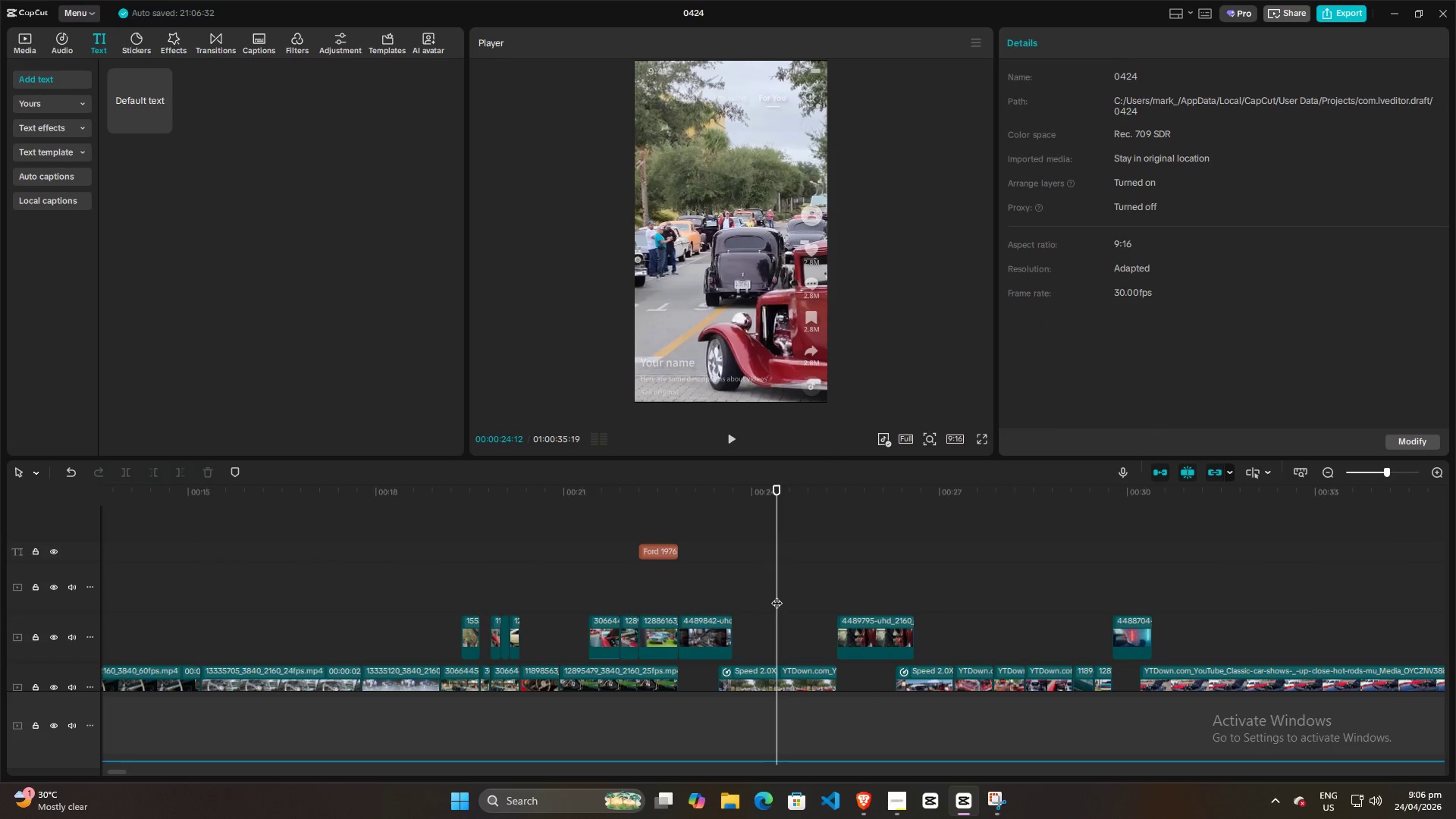 
left_click_drag(start_coordinate=[777, 595], to_coordinate=[754, 593])
 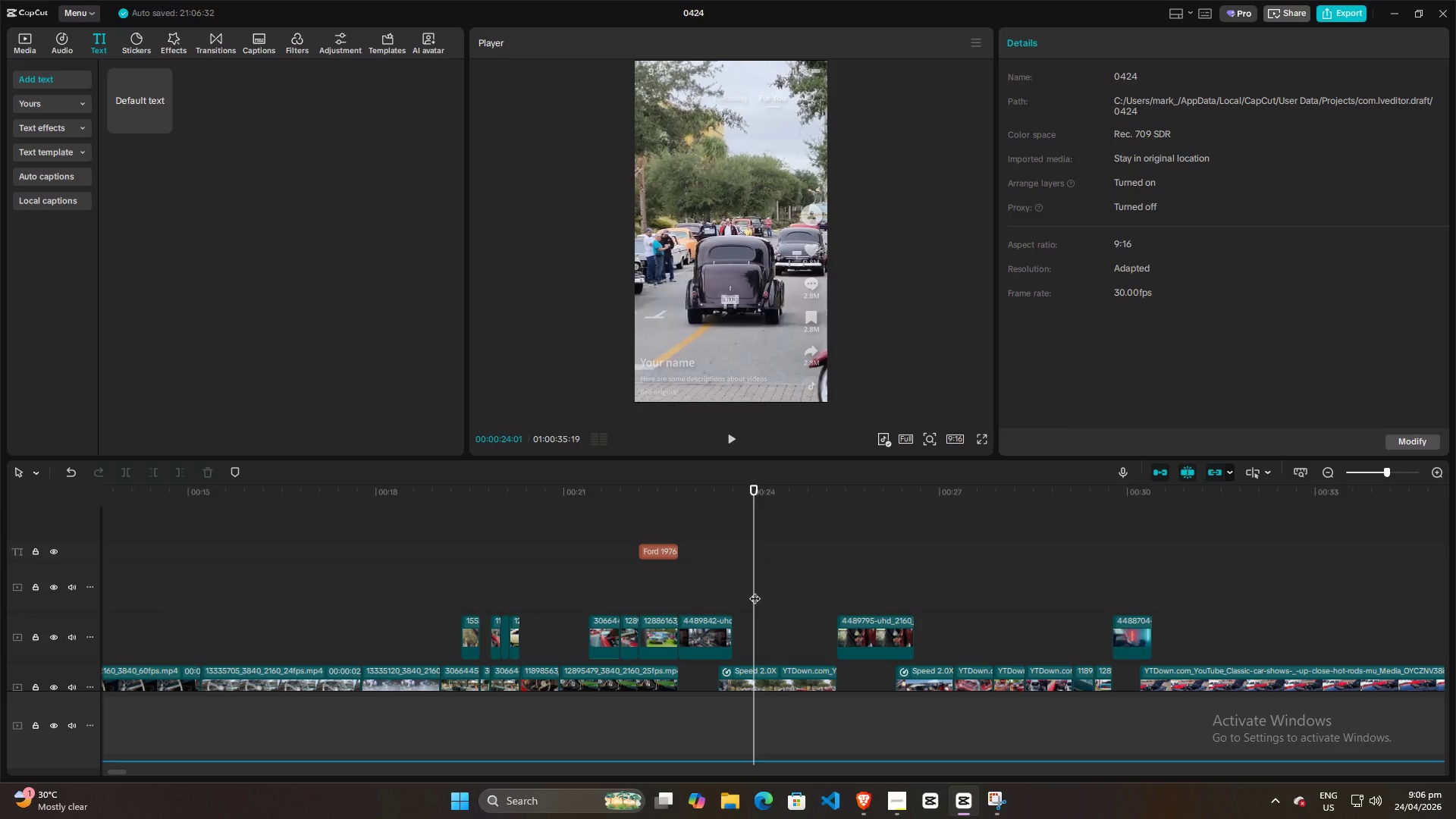 
scroll: coordinate [864, 591], scroll_direction: up, amount: 8.0
 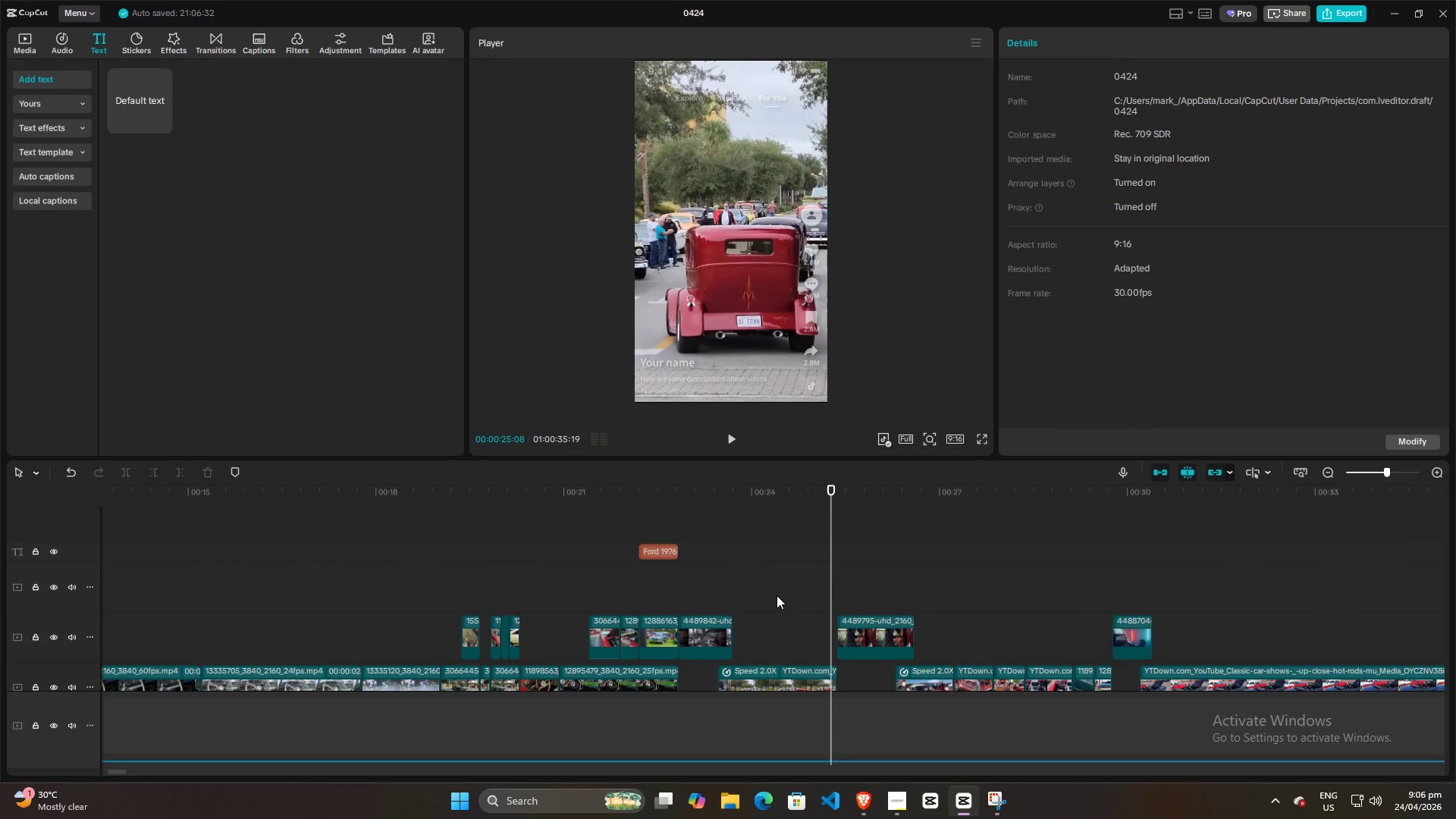 
wait(8.25)
 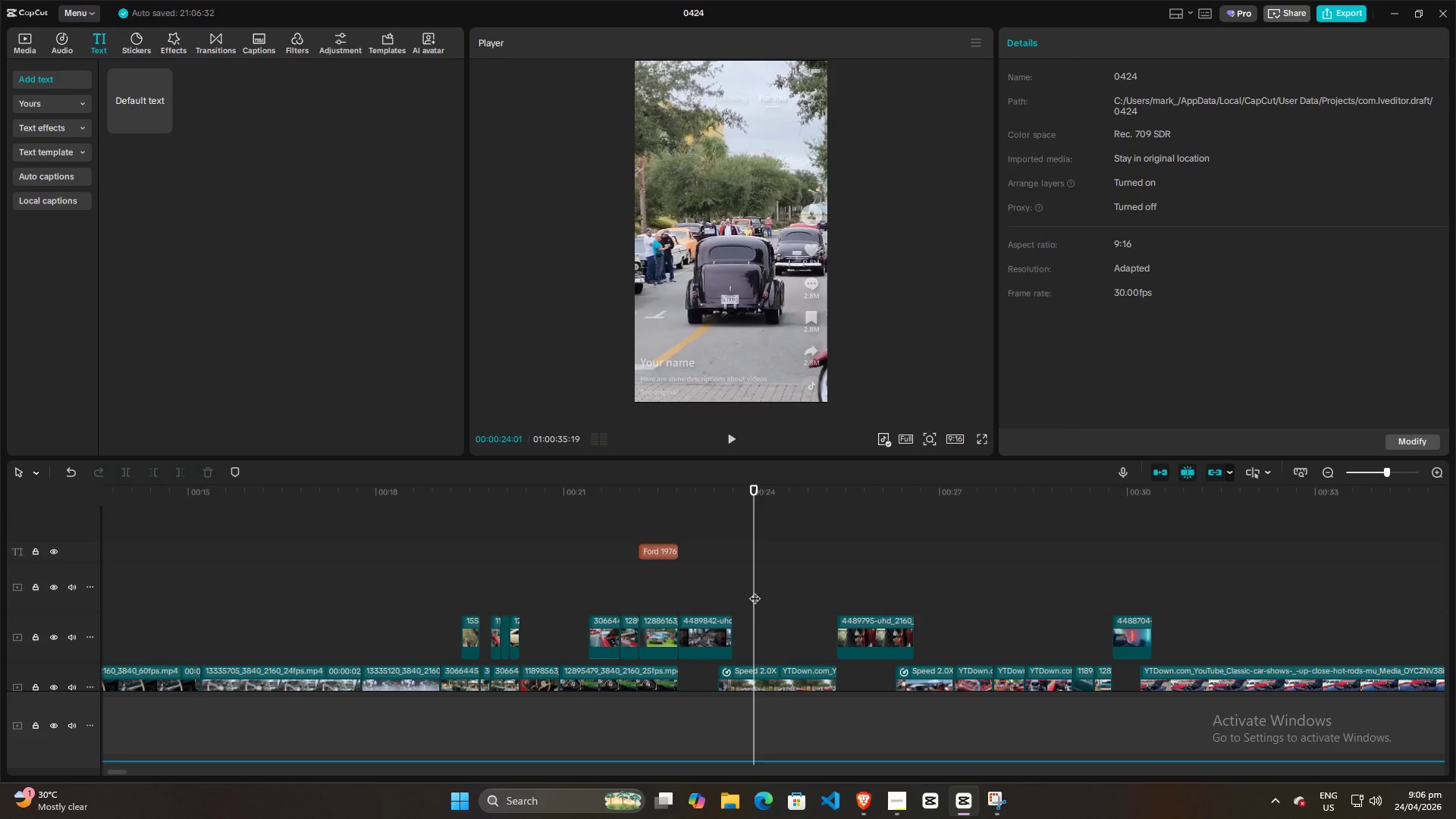 
left_click([988, 805])
 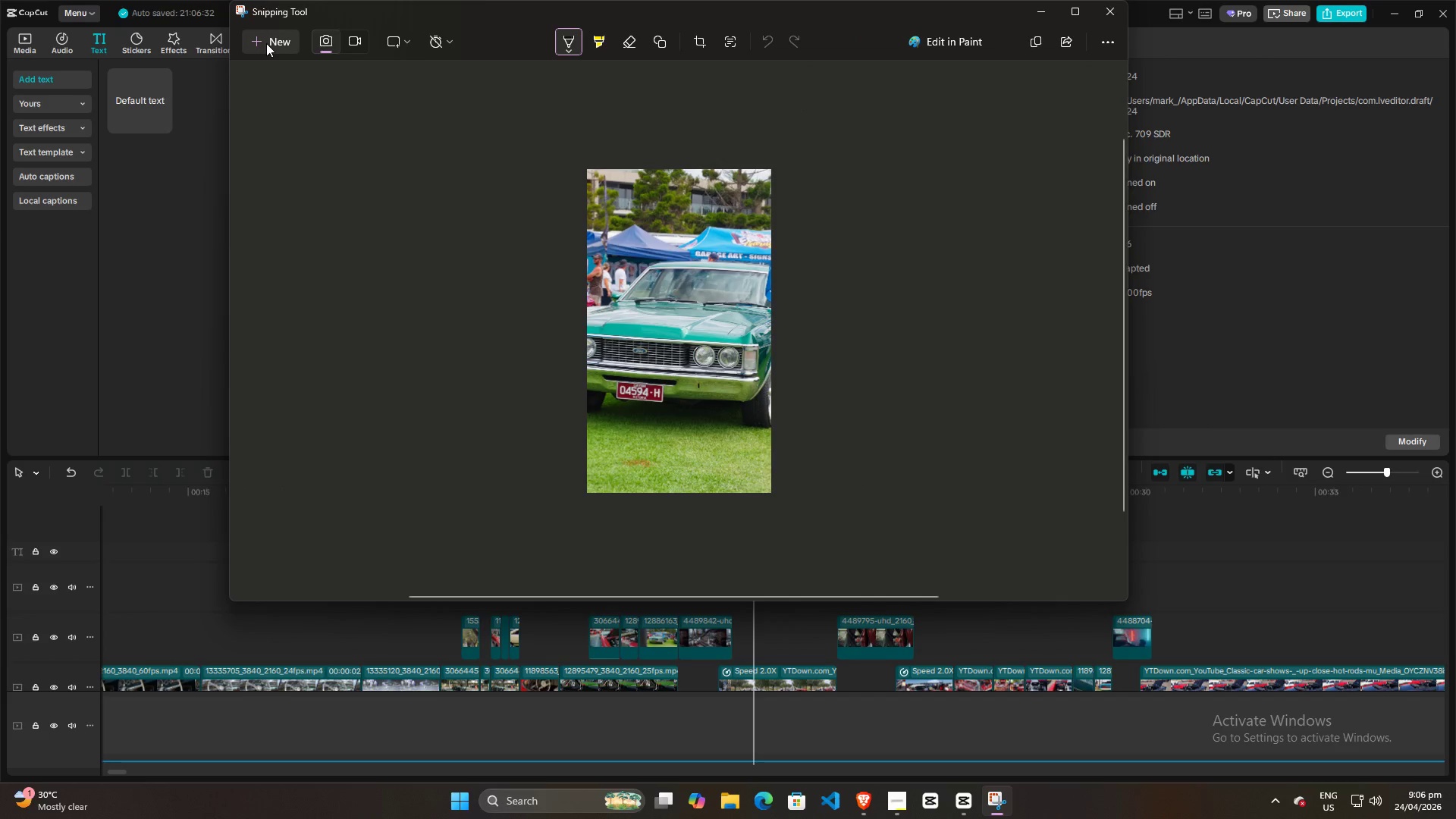 
left_click([266, 43])
 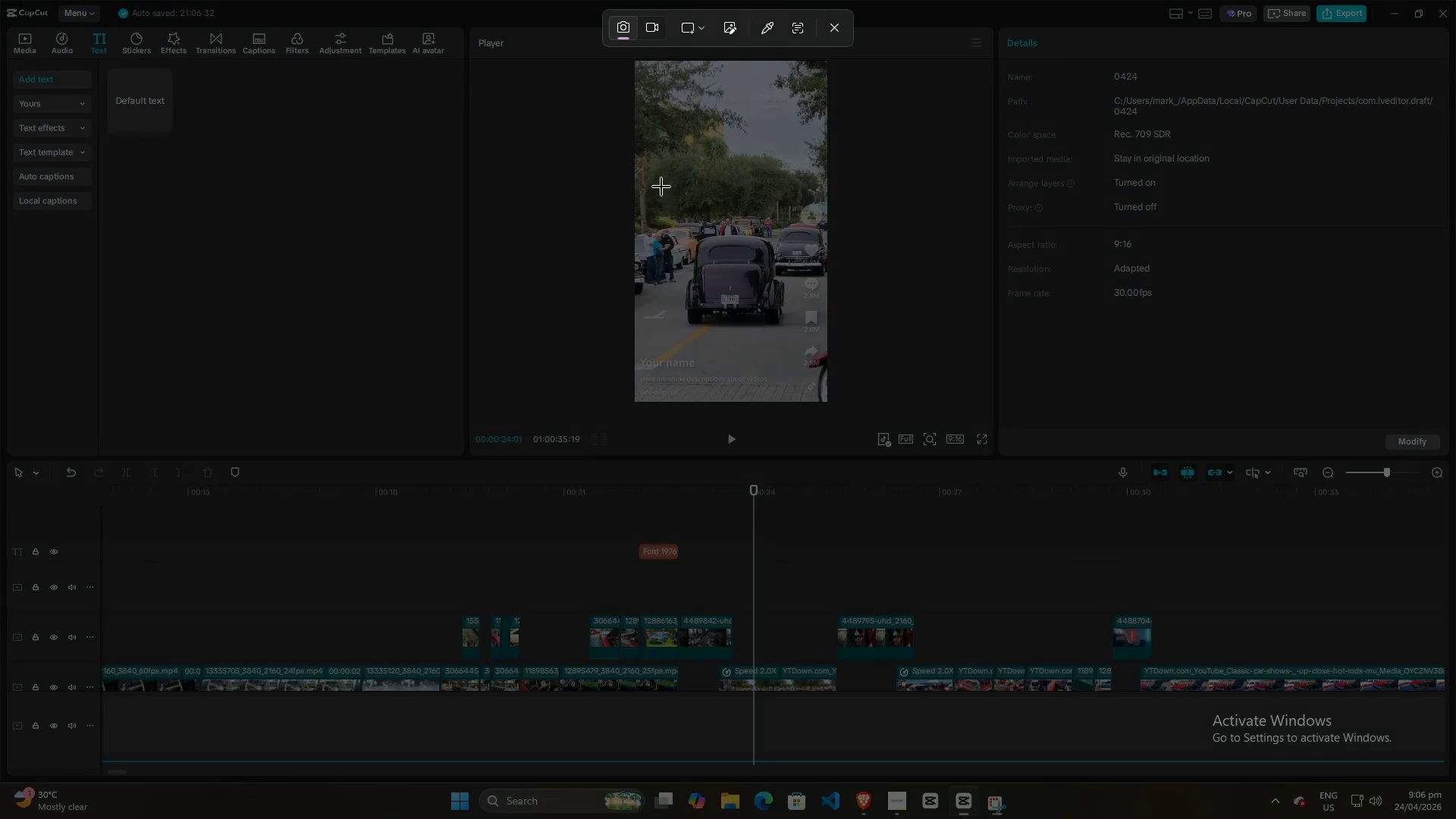 
left_click_drag(start_coordinate=[662, 170], to_coordinate=[792, 344])
 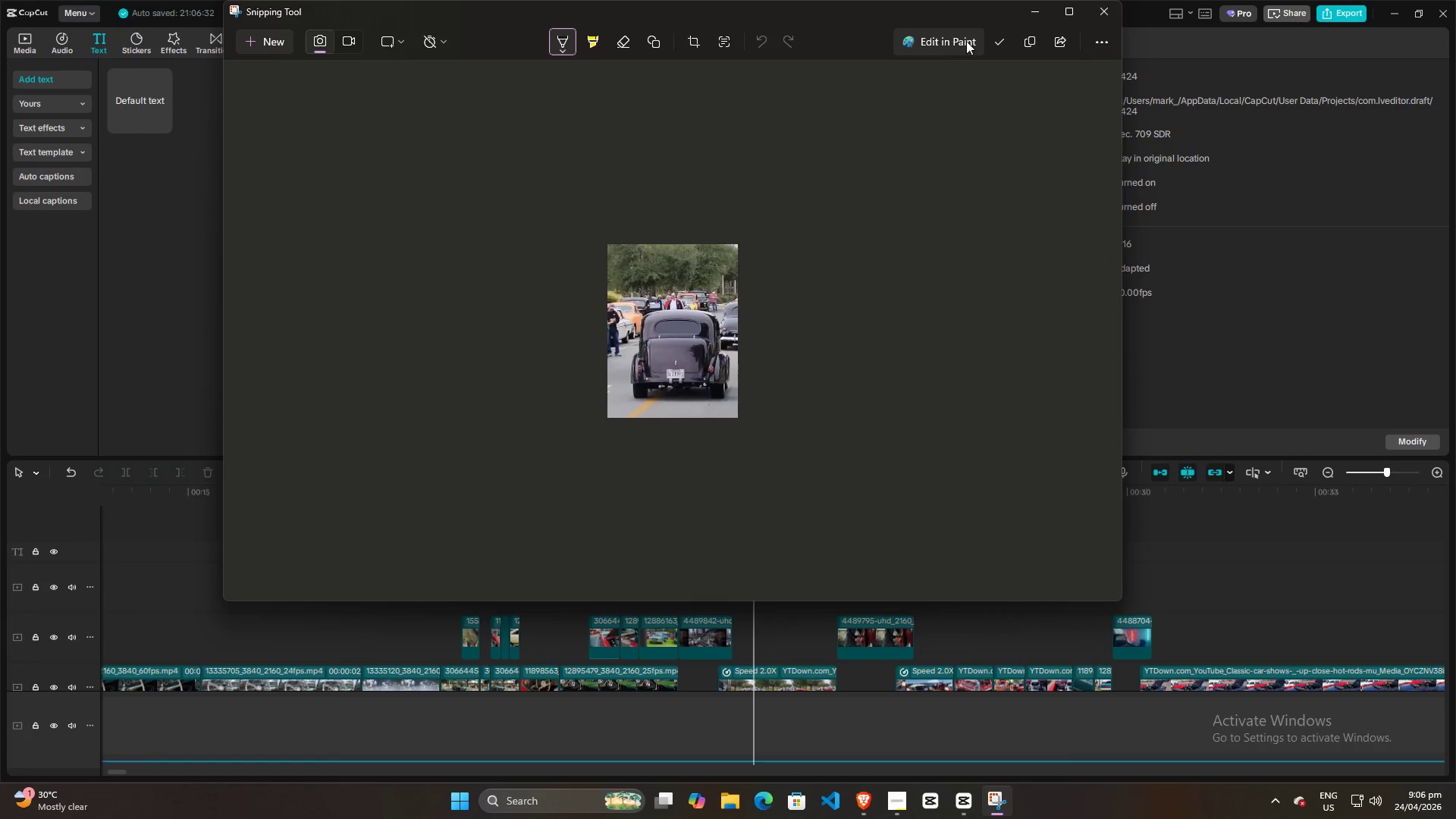 
left_click([993, 41])
 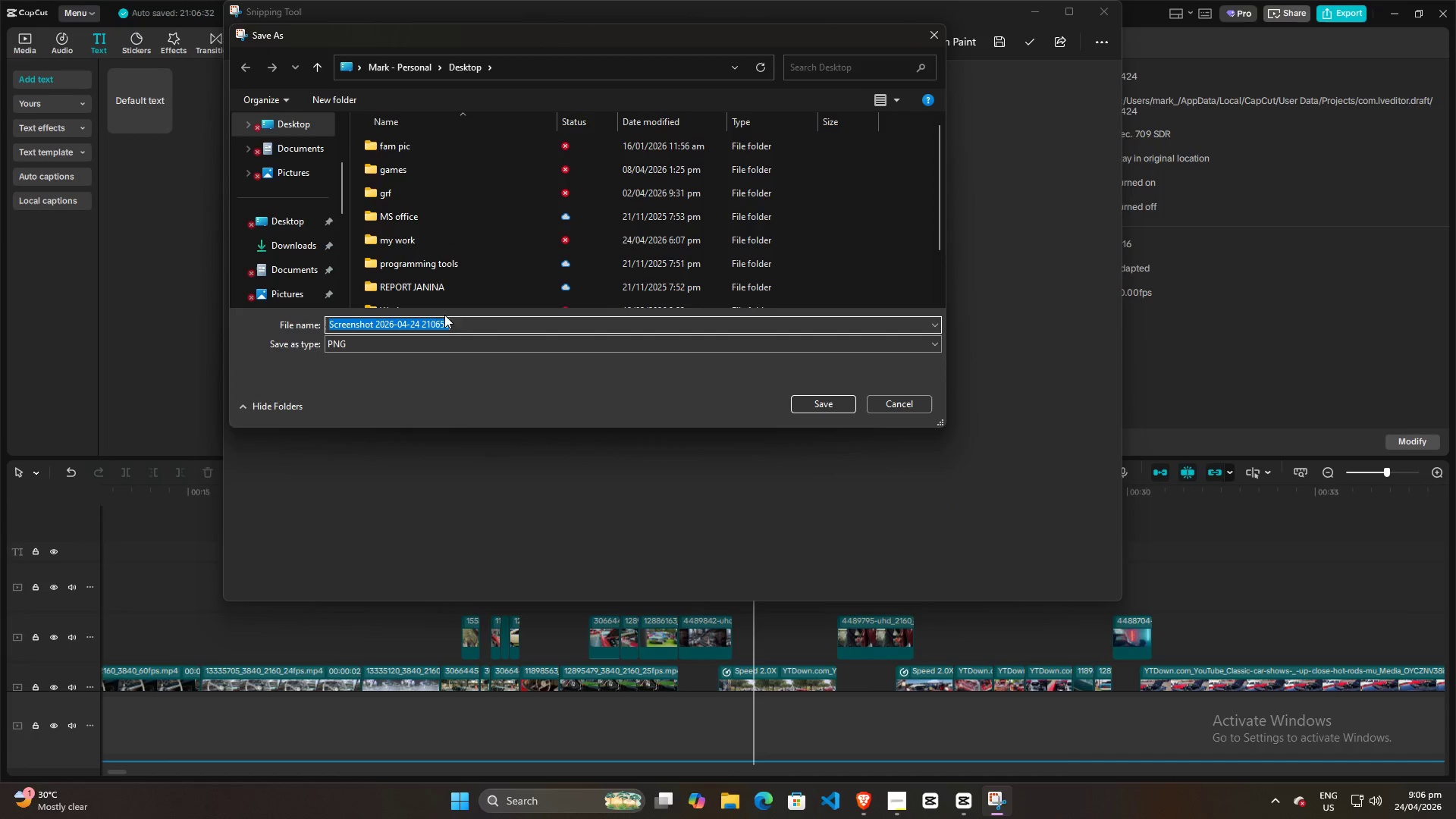 
type(car 2)
 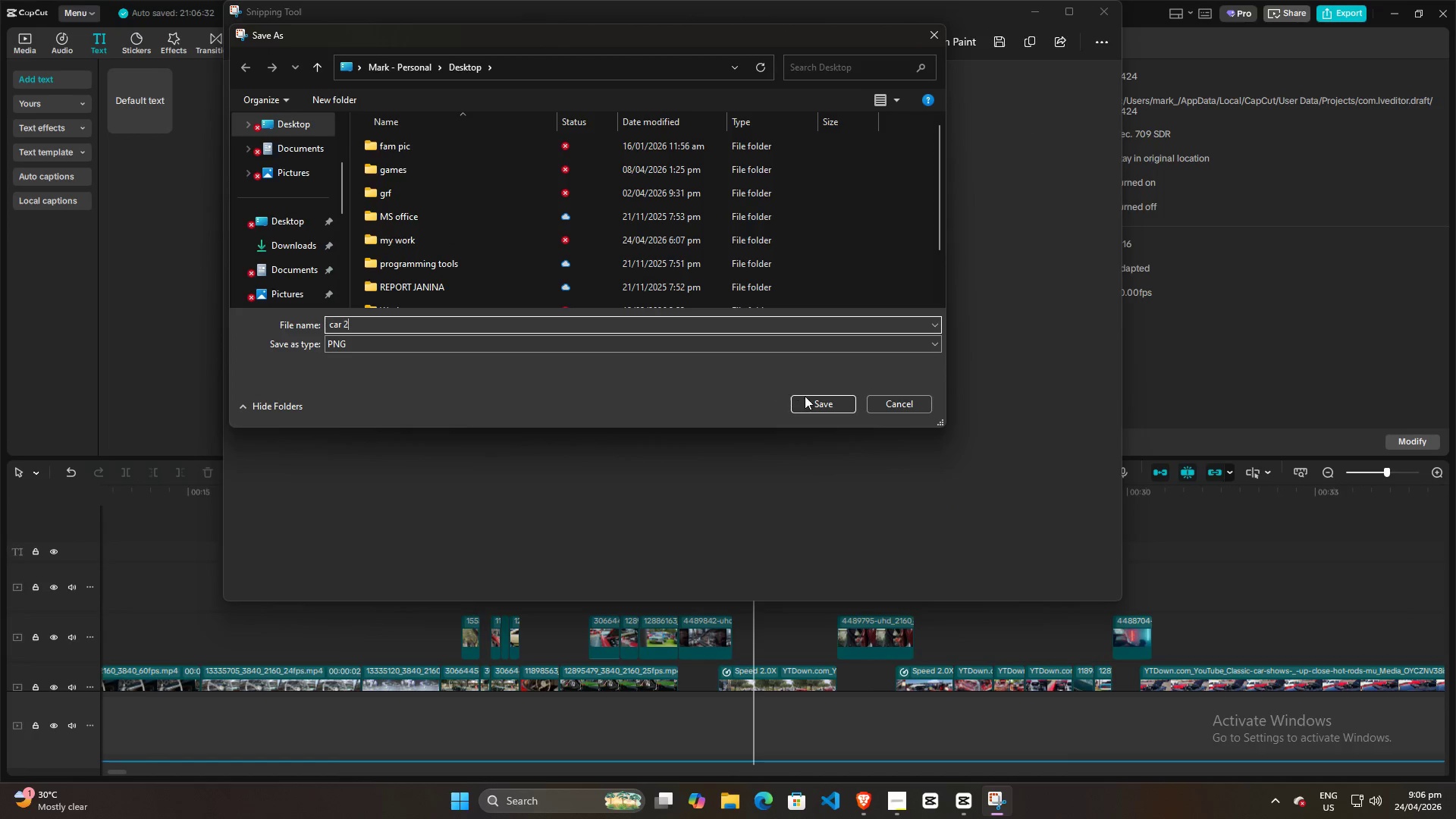 
left_click([810, 399])
 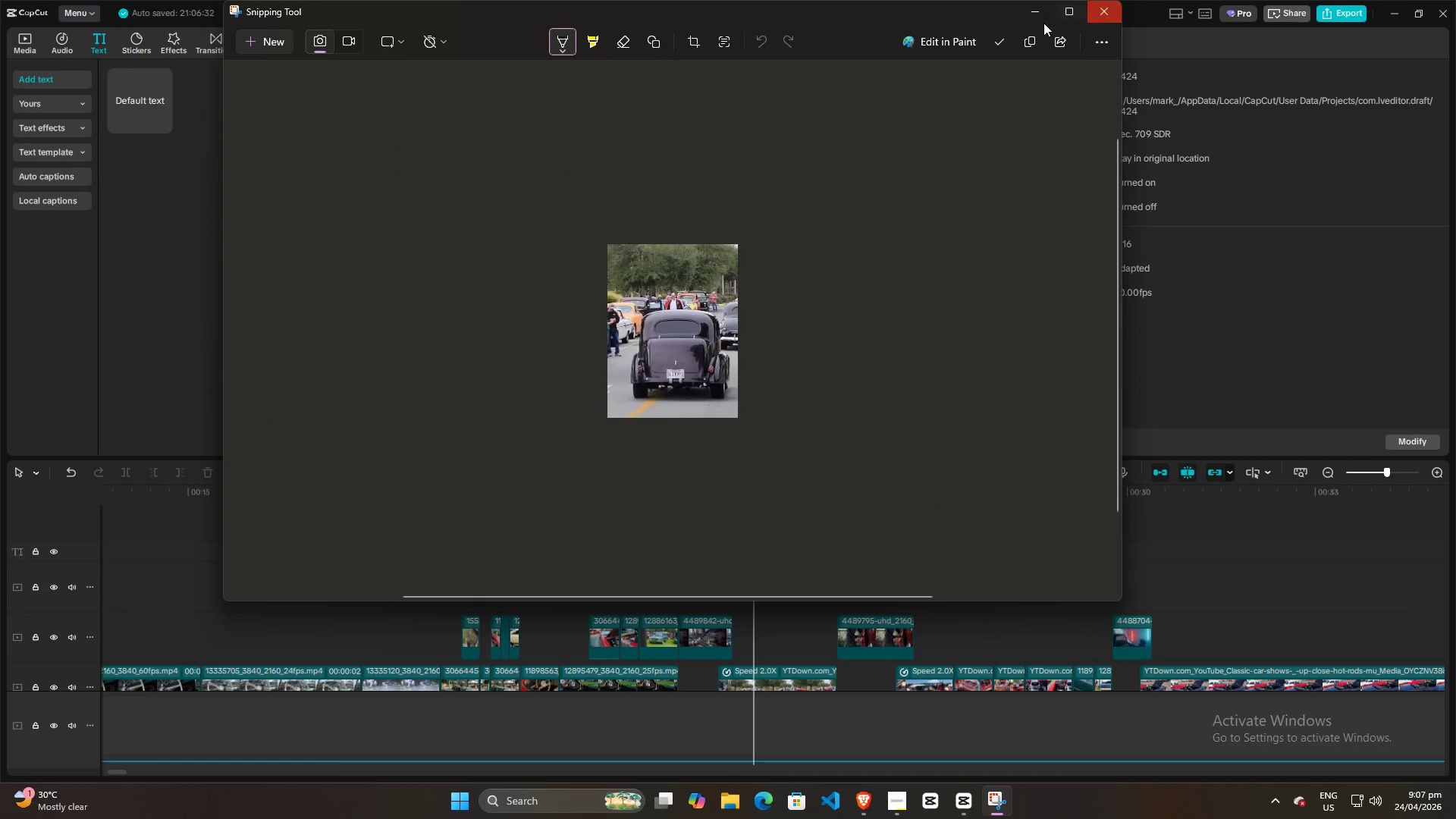 
left_click([1036, 15])
 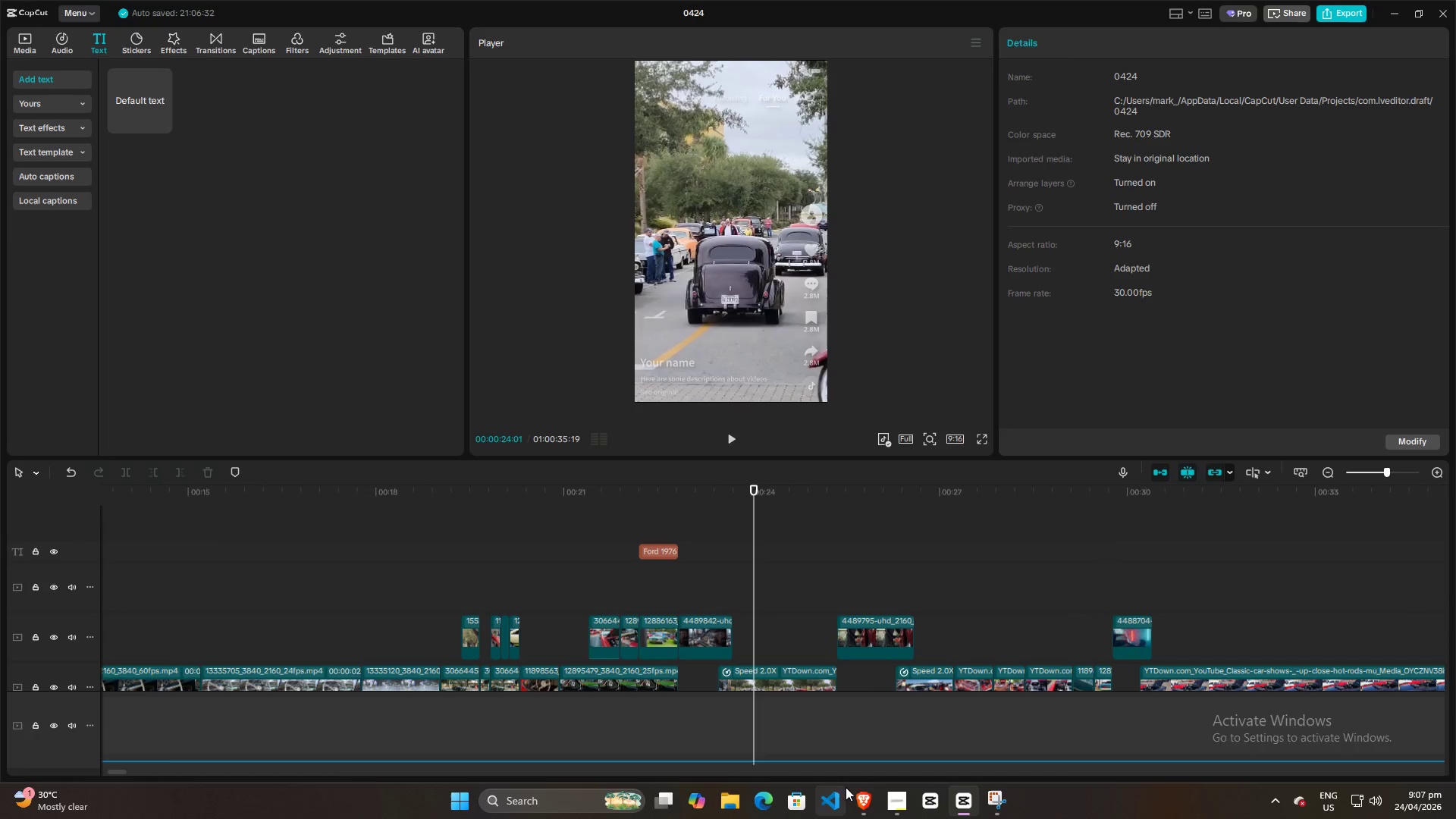 
left_click([857, 797])
 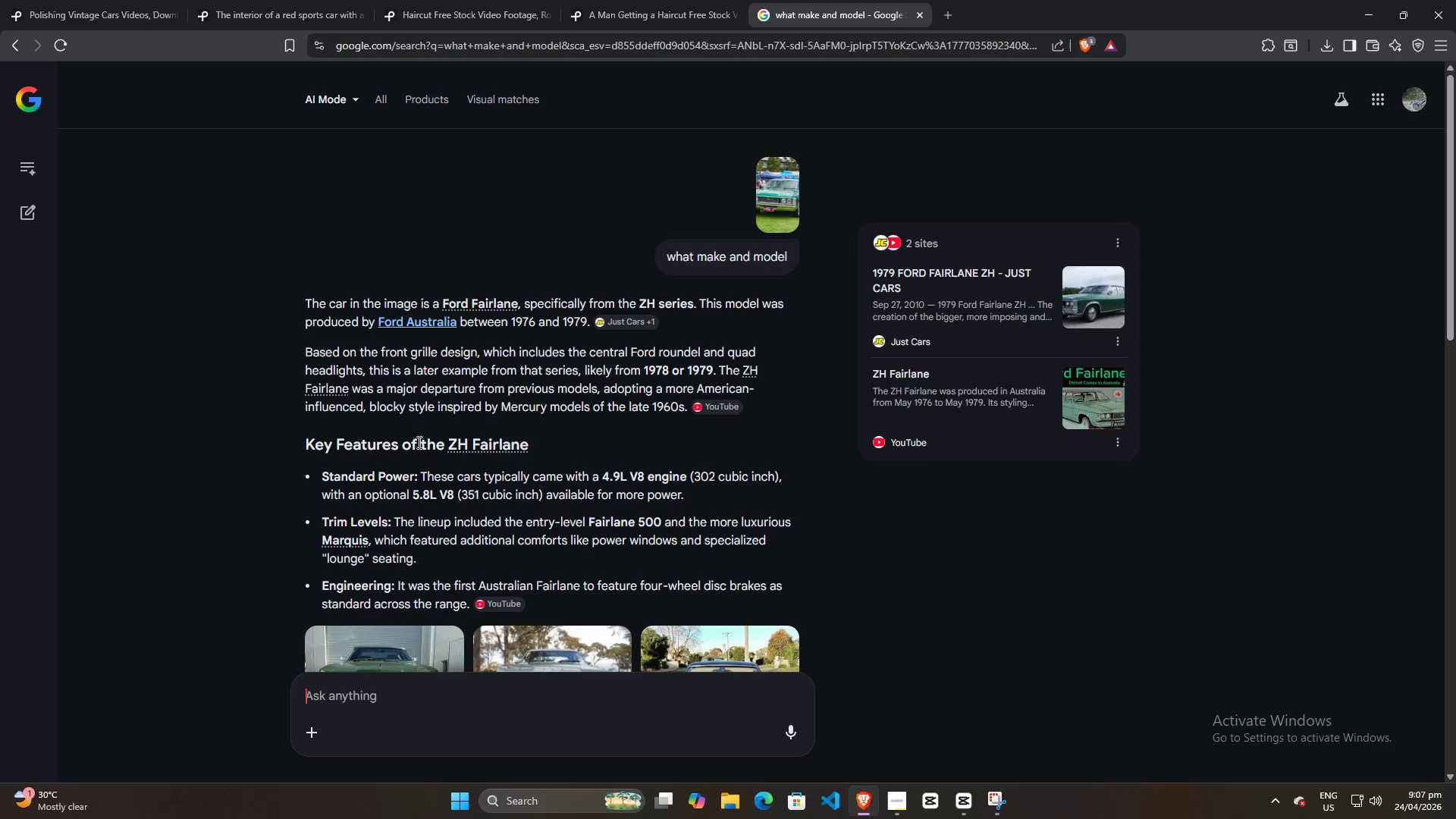 
left_click([317, 729])
 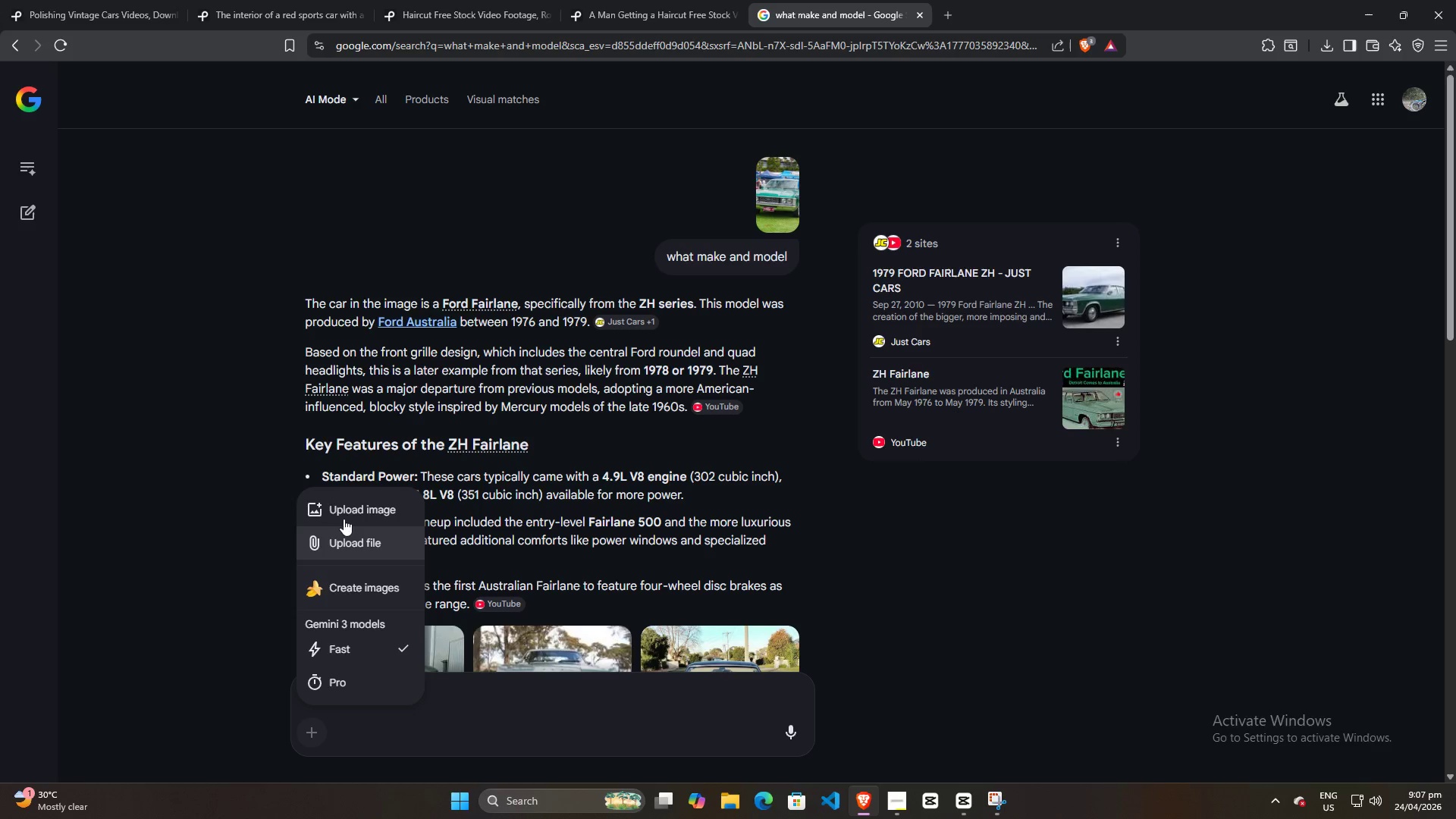 
left_click([345, 509])
 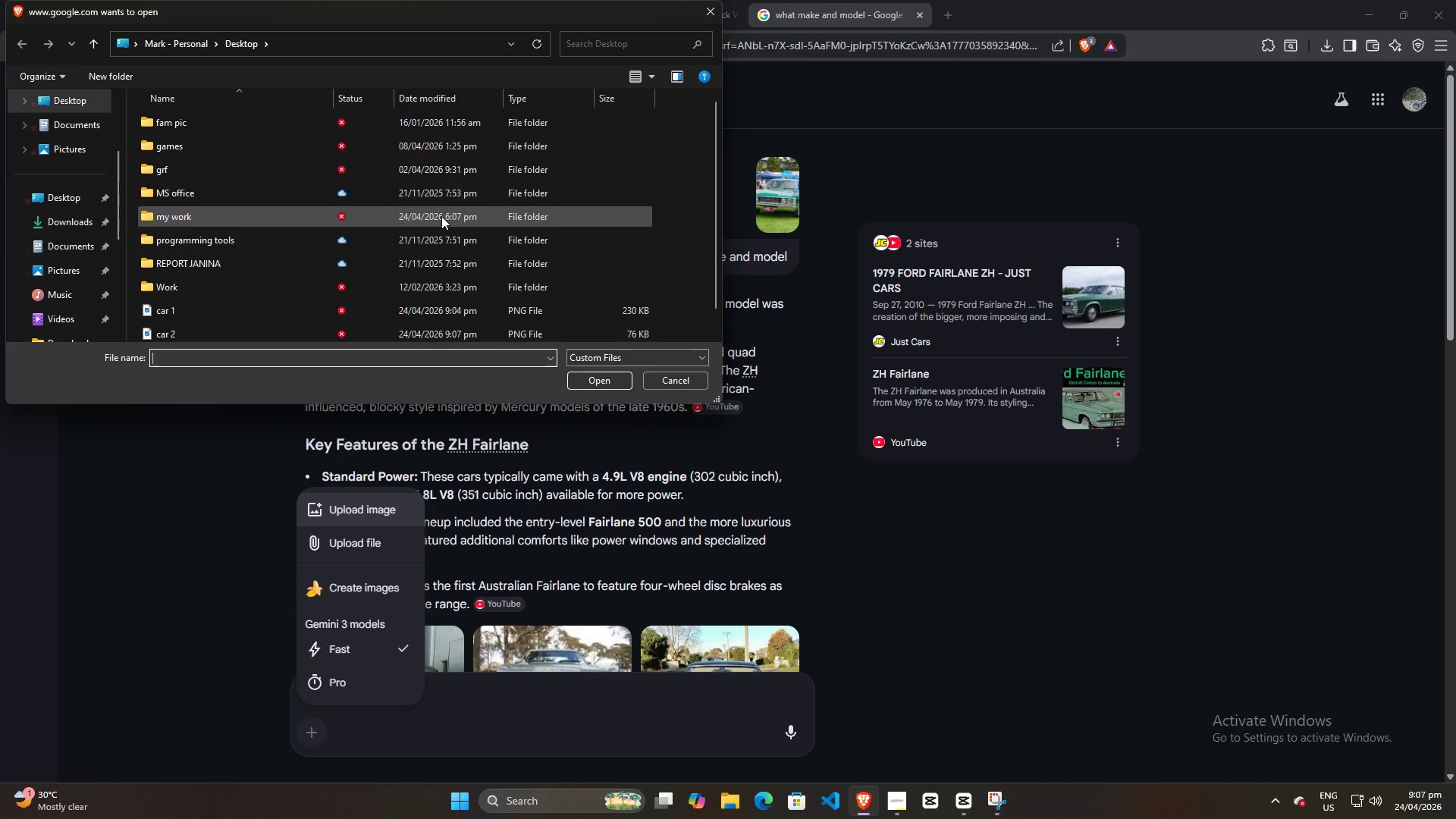 
double_click([197, 304])
 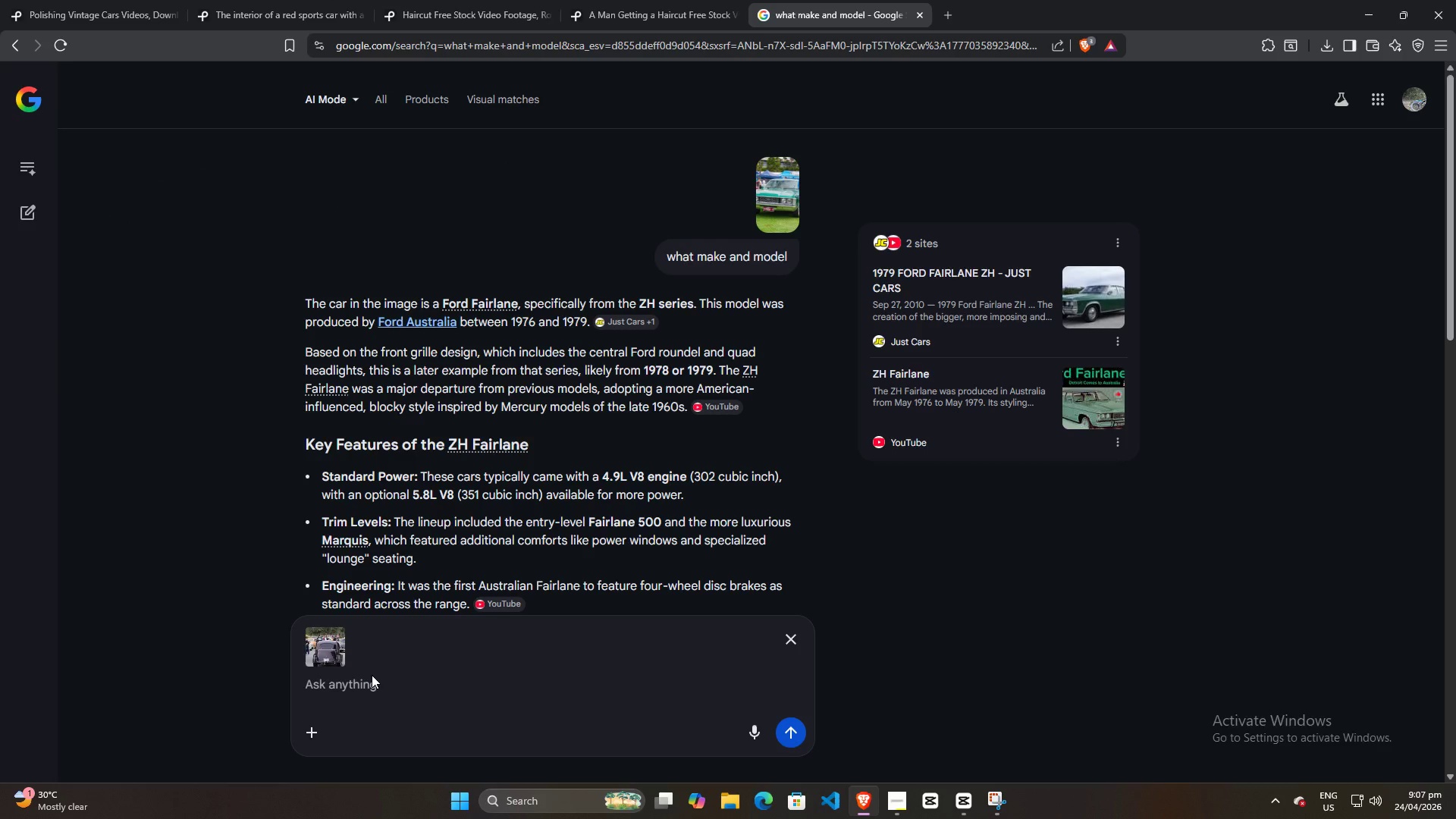 
type(mak)
 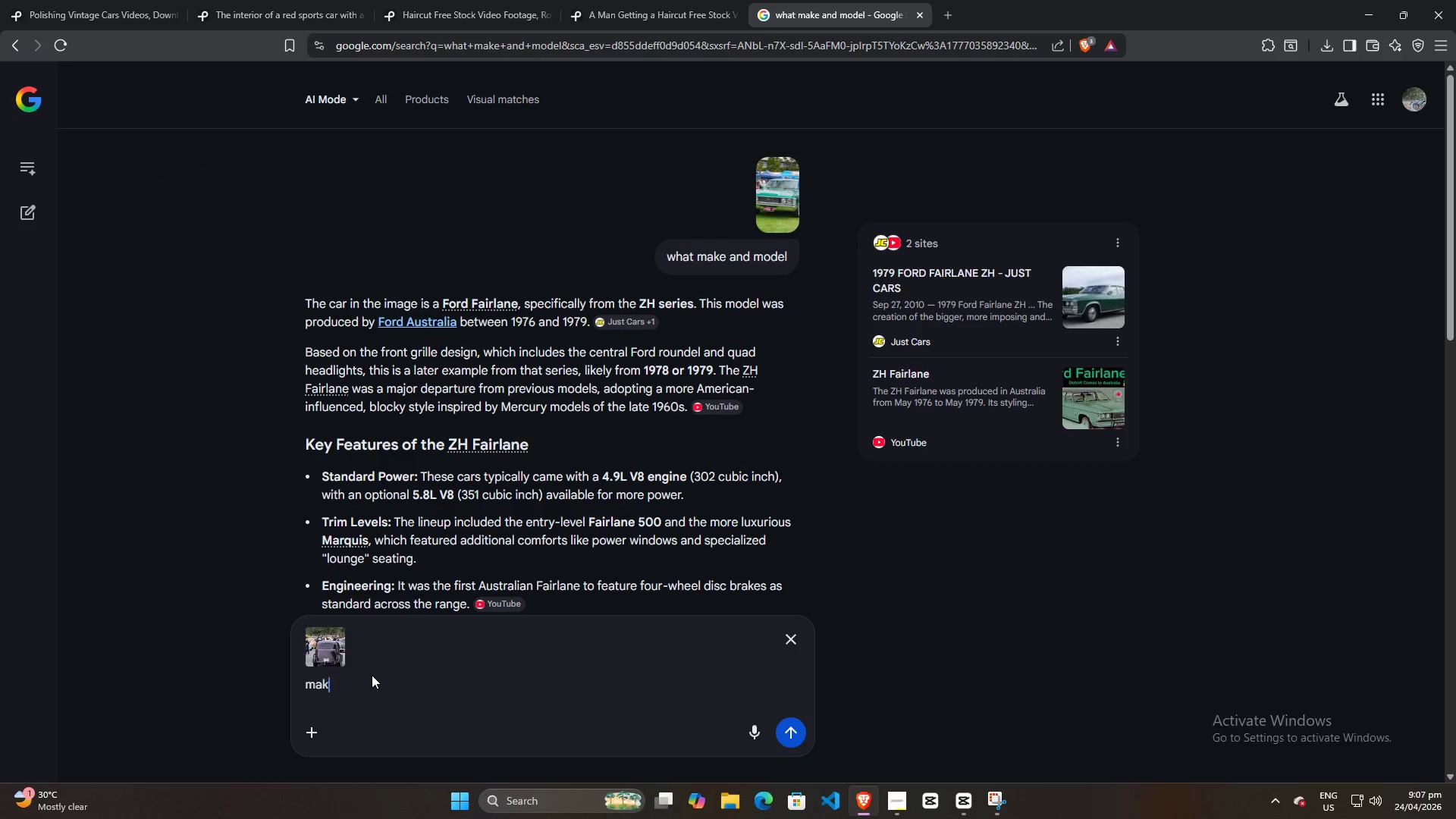 
scroll: coordinate [257, 310], scroll_direction: down, amount: 5.0
 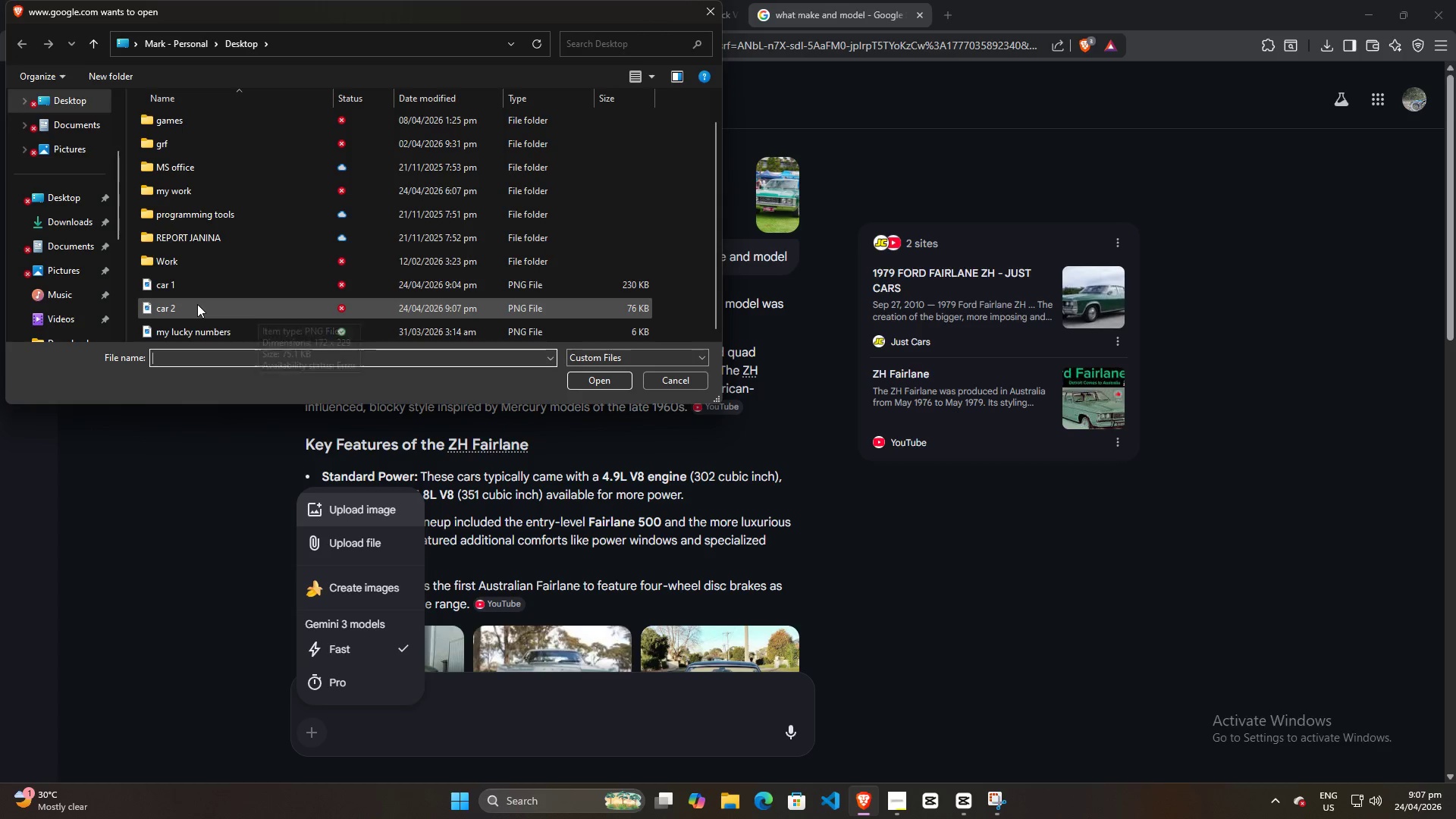 
type(e and model)
 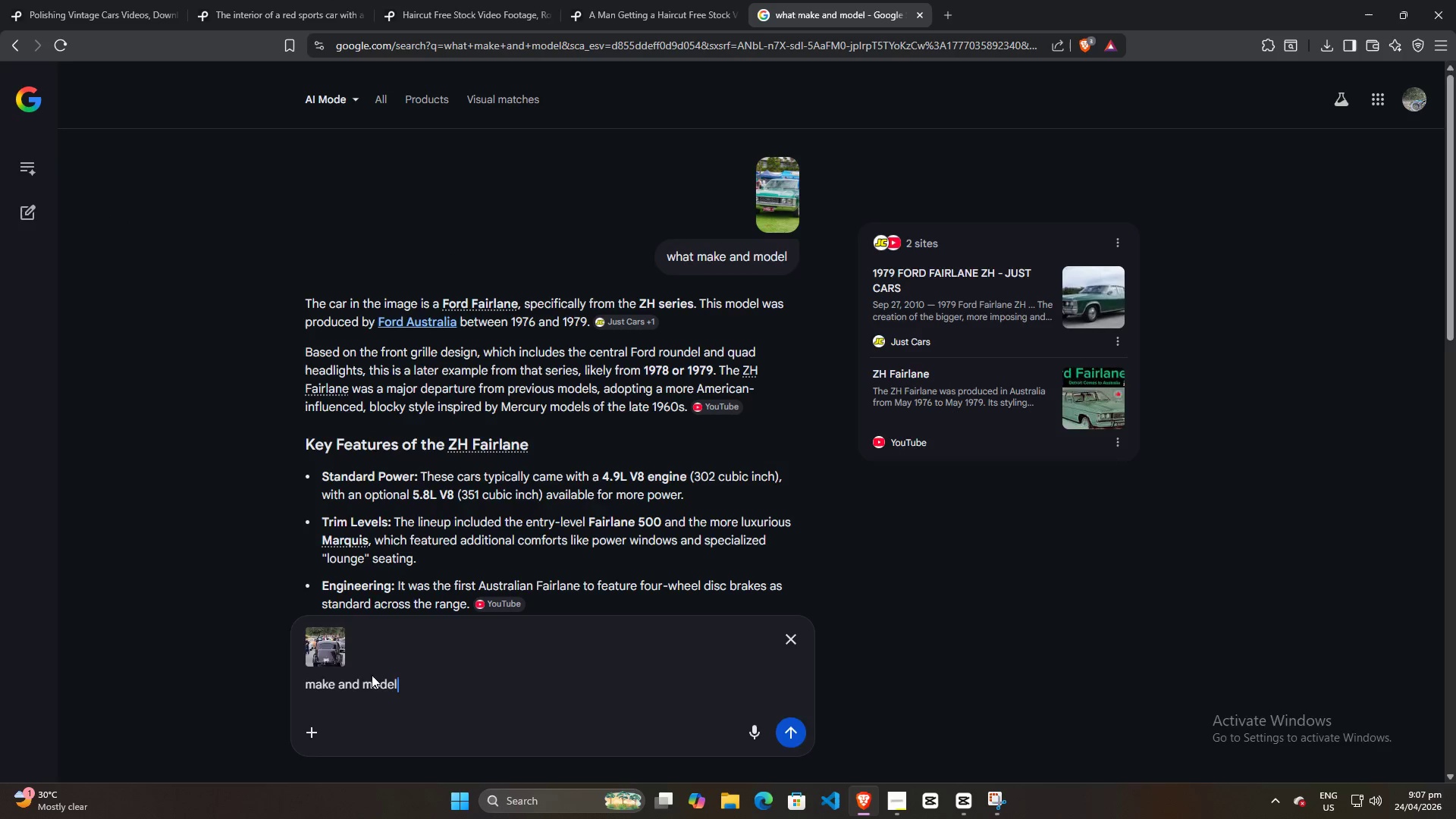 
key(Enter)
 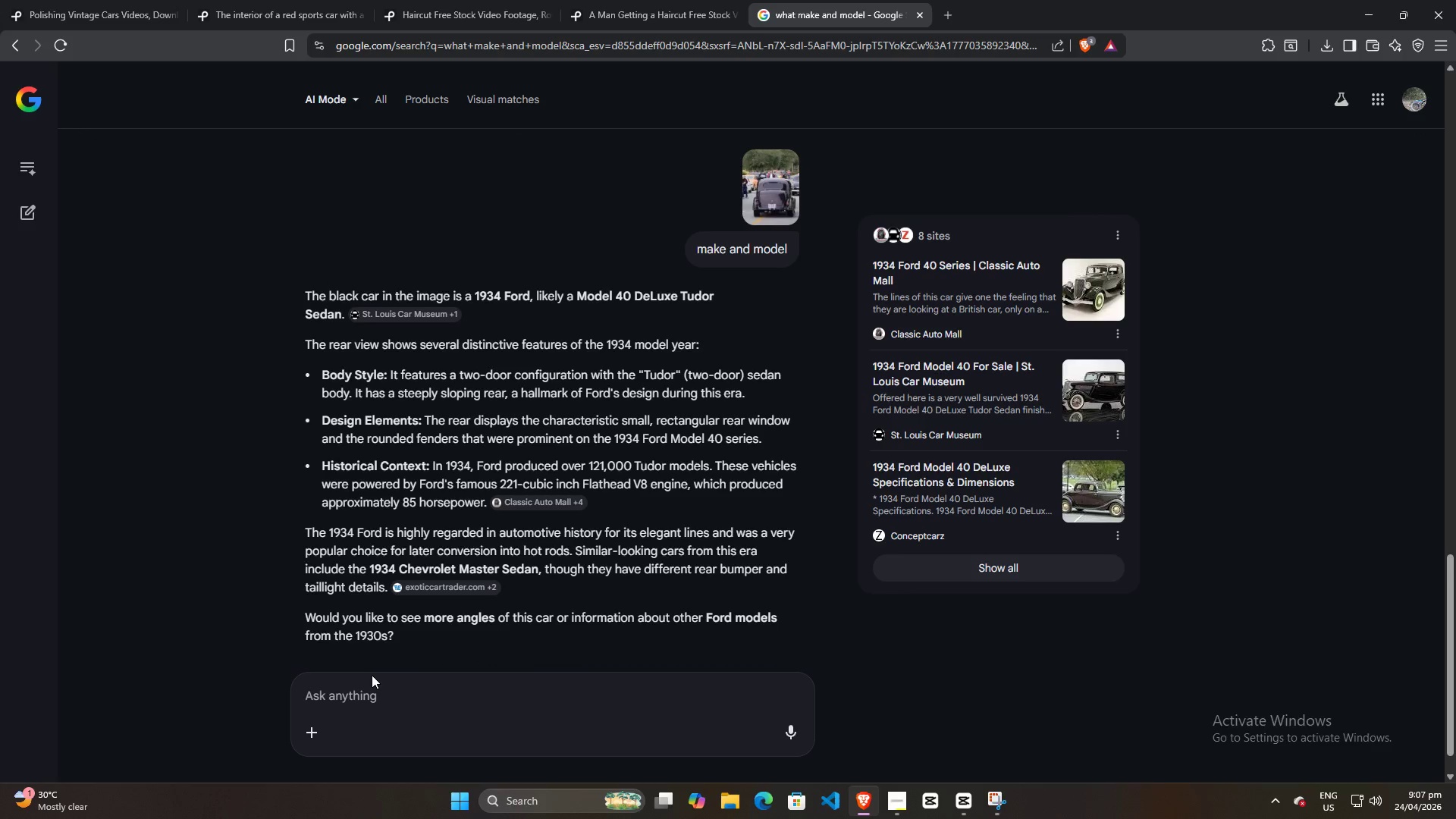 
wait(12.08)
 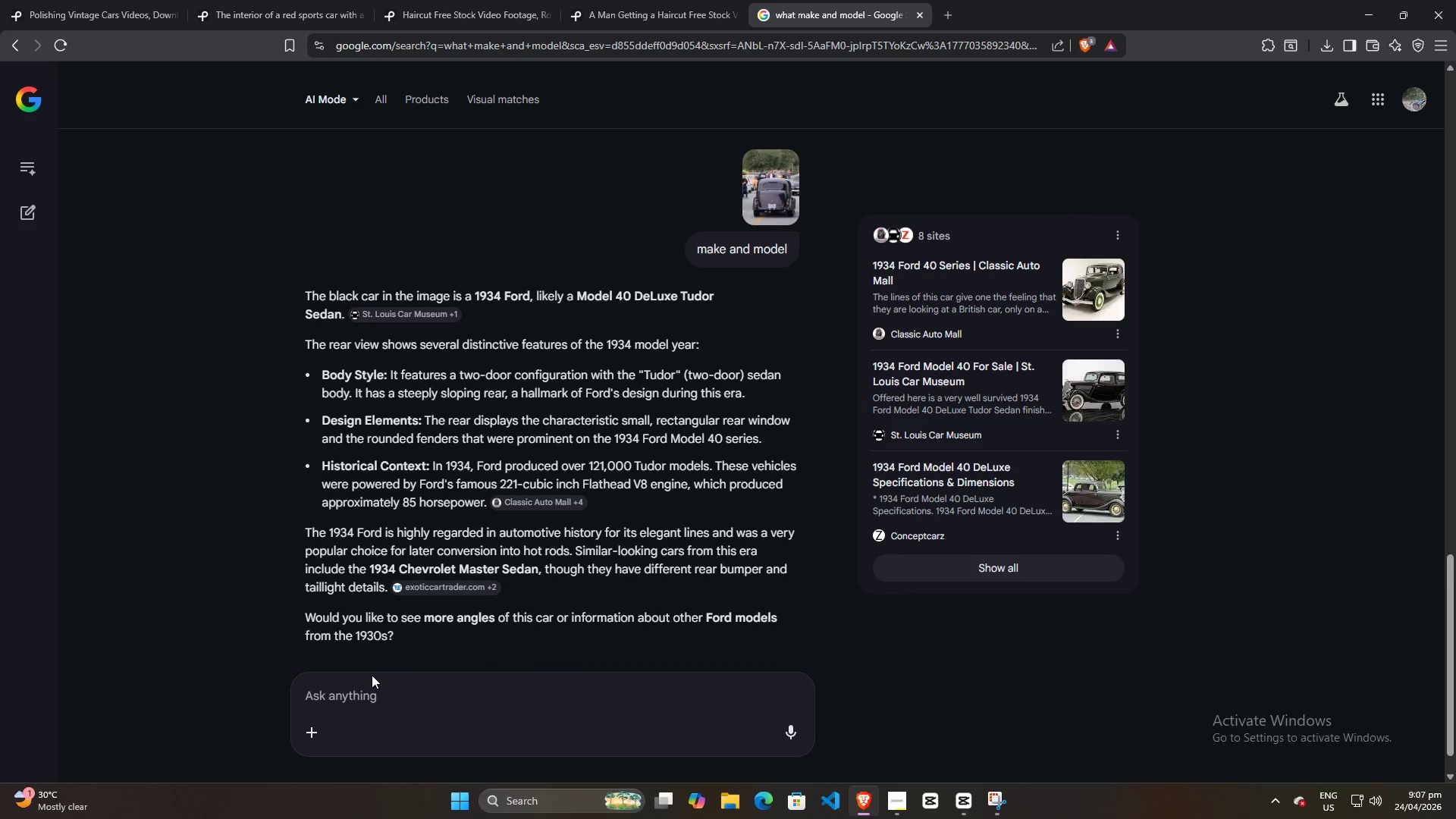 
double_click([506, 402])
 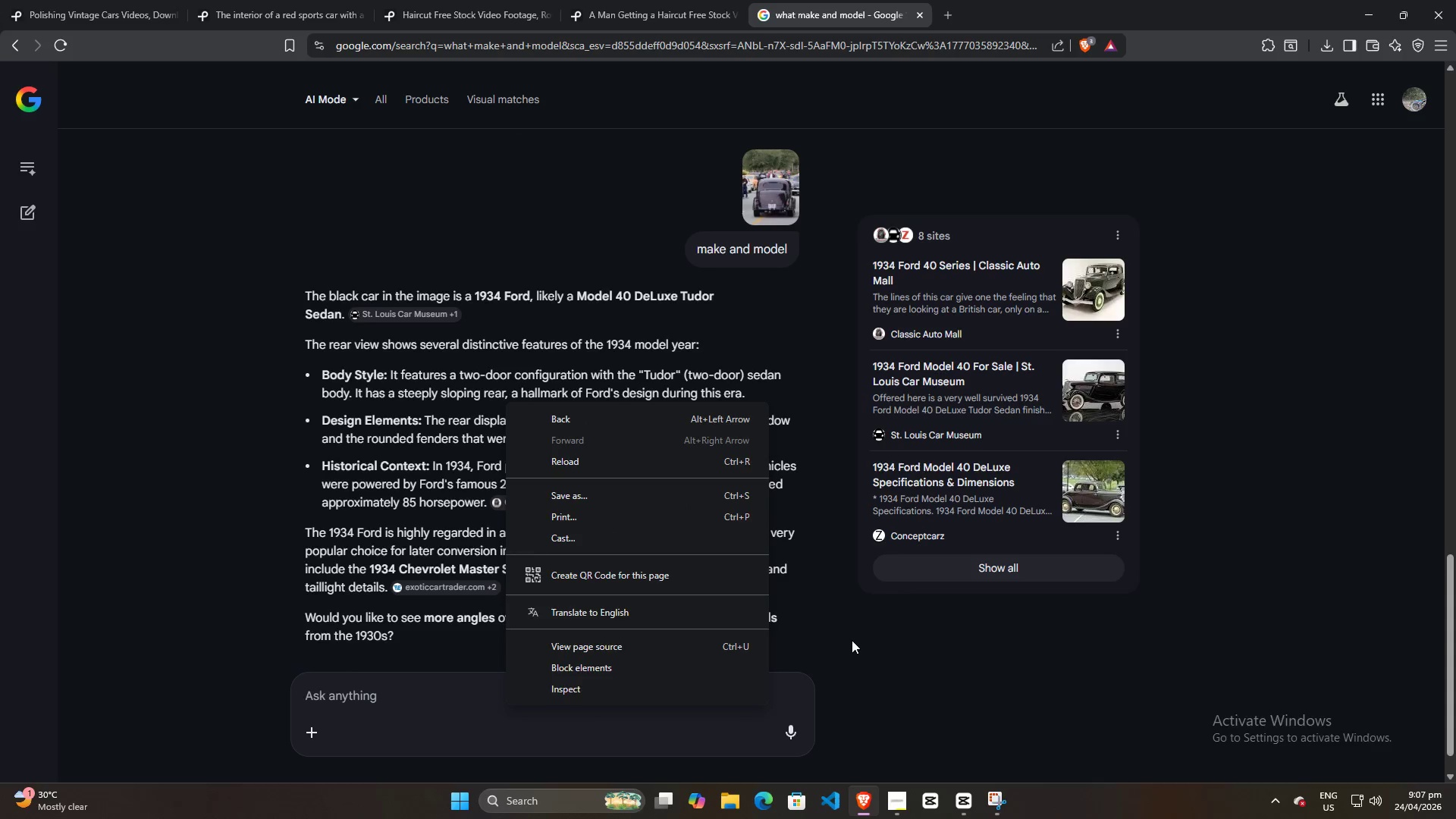 
left_click([854, 669])
 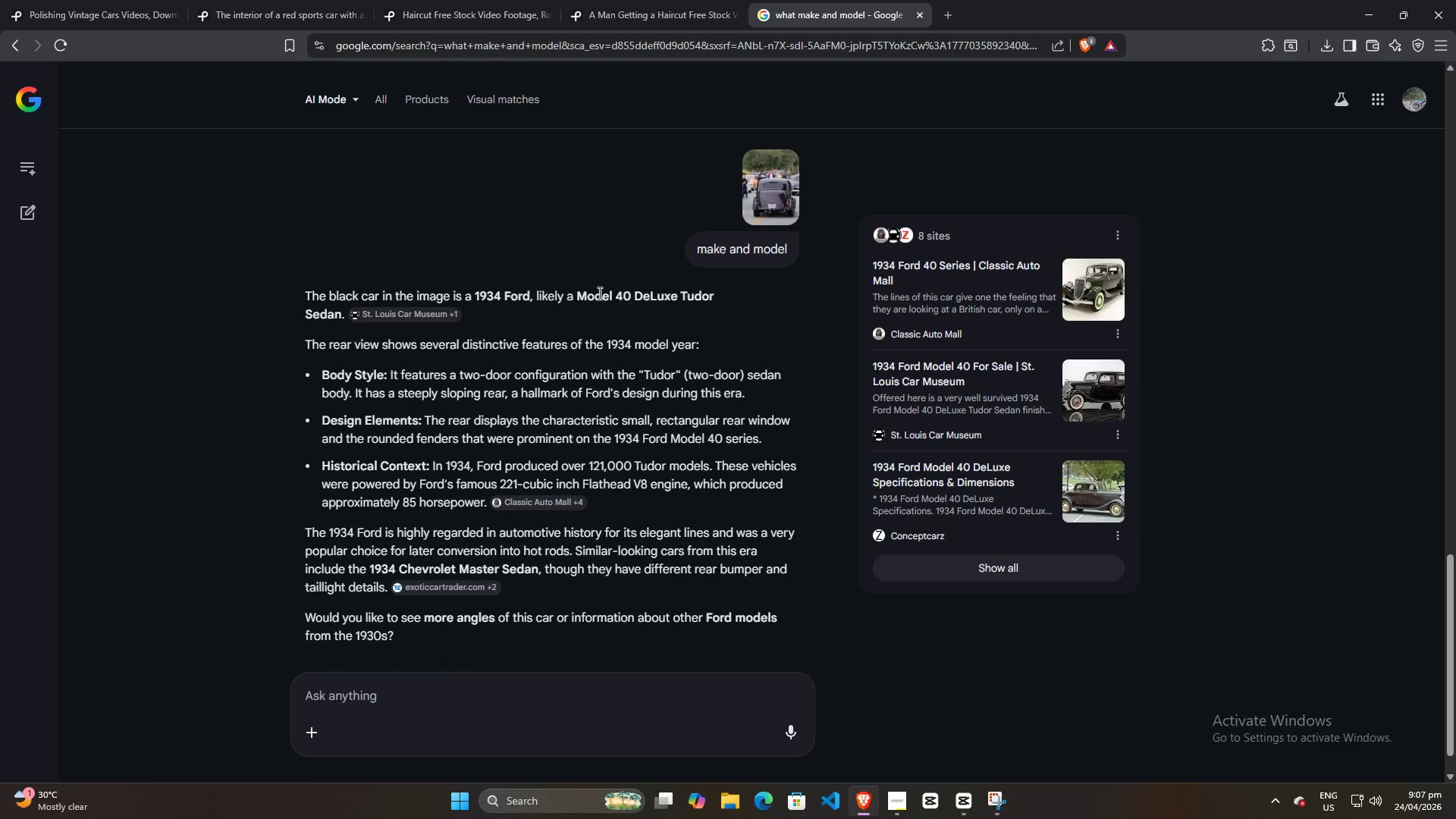 
wait(7.48)
 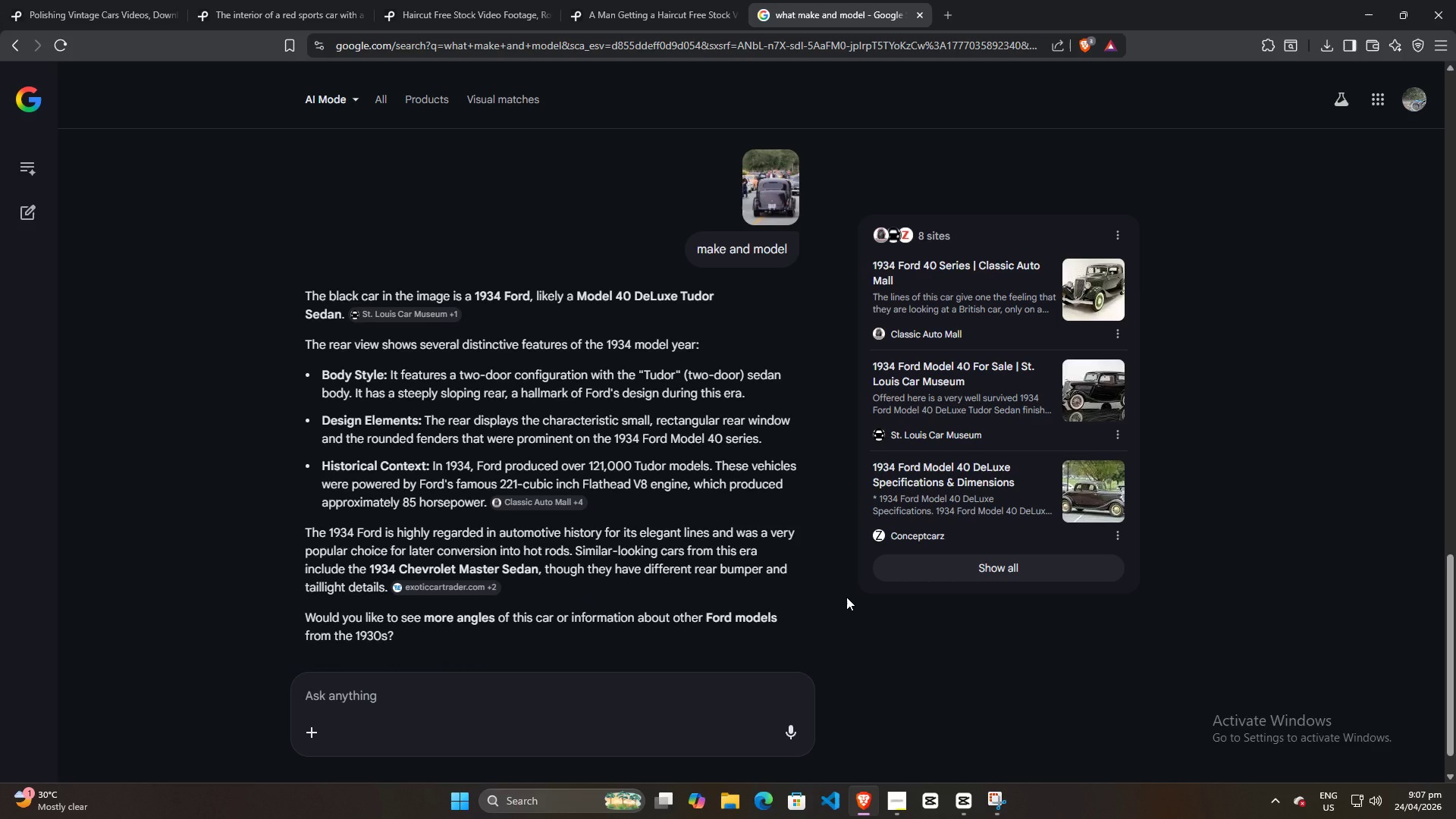 
left_click_drag(start_coordinate=[578, 293], to_coordinate=[723, 293])
 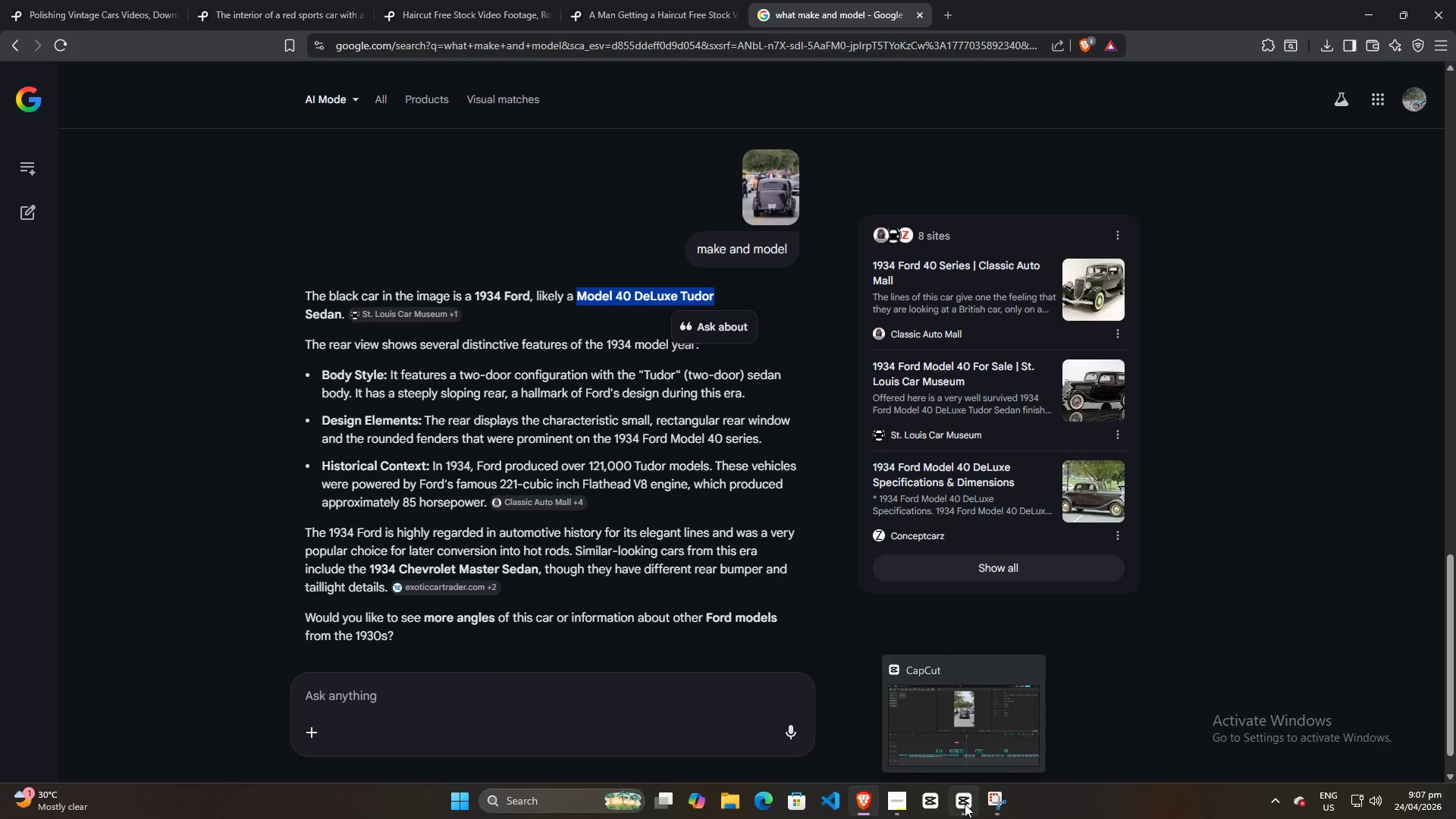 
wait(5.36)
 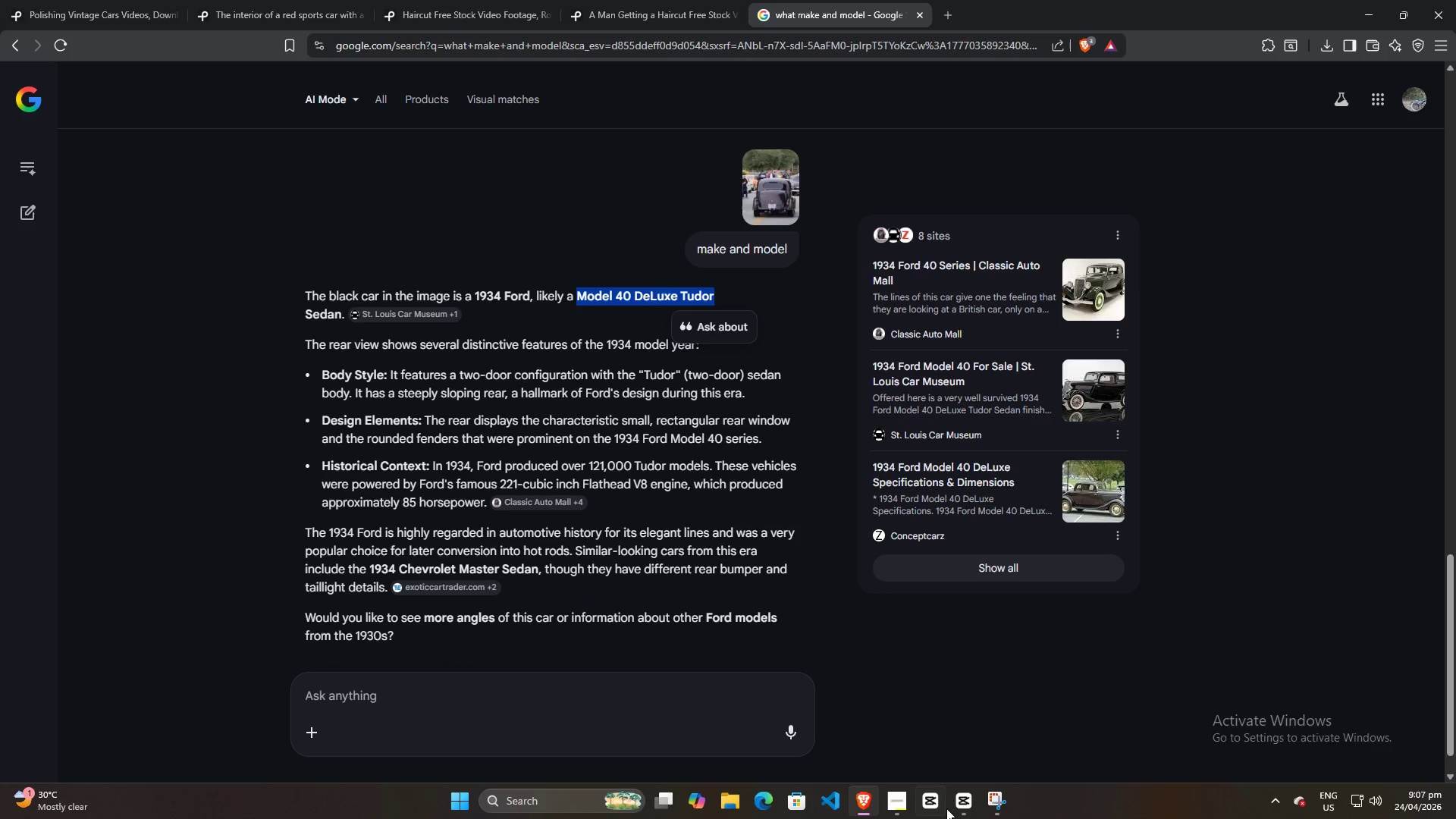 
left_click([965, 804])
 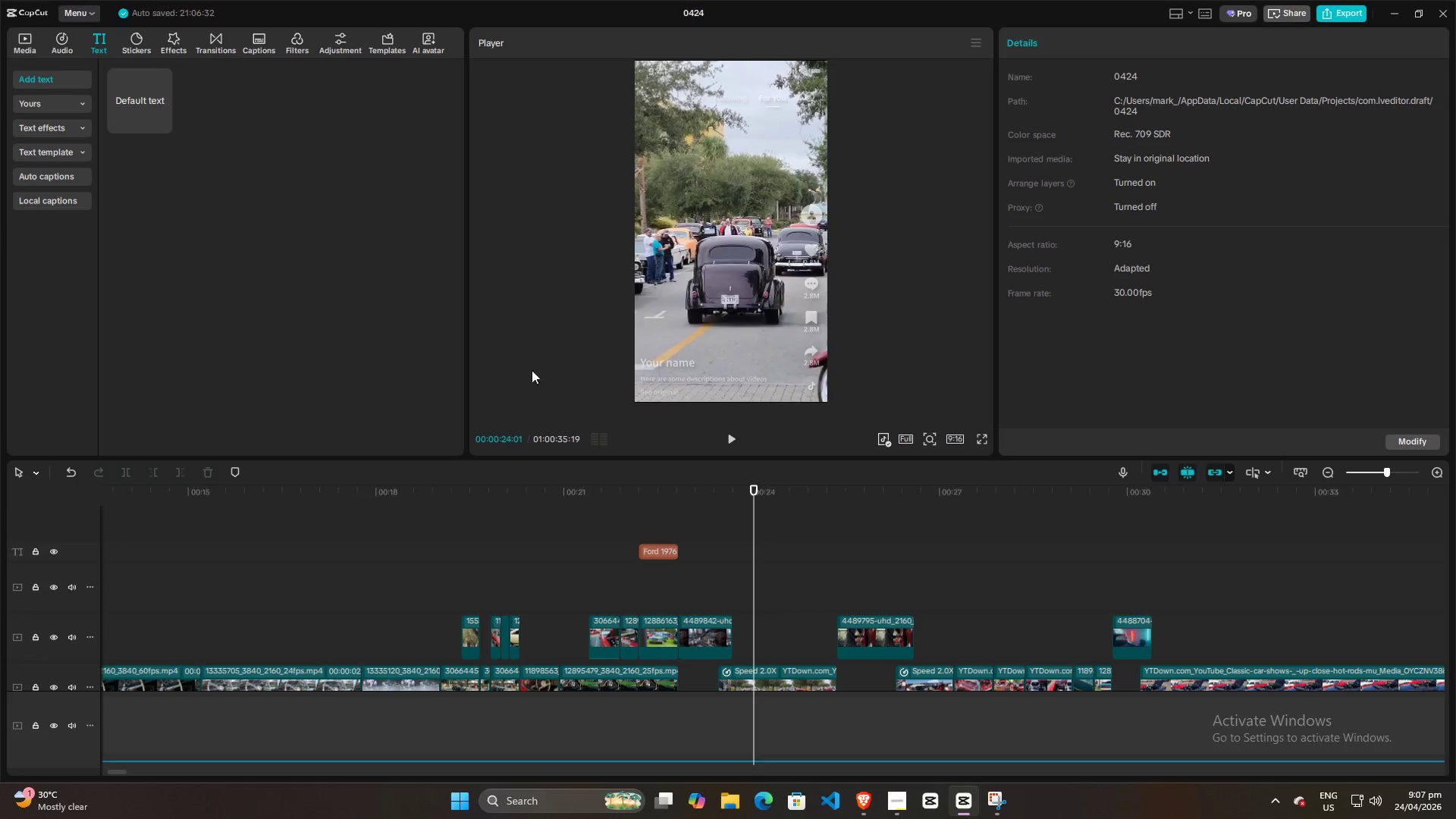 
left_click([666, 552])
 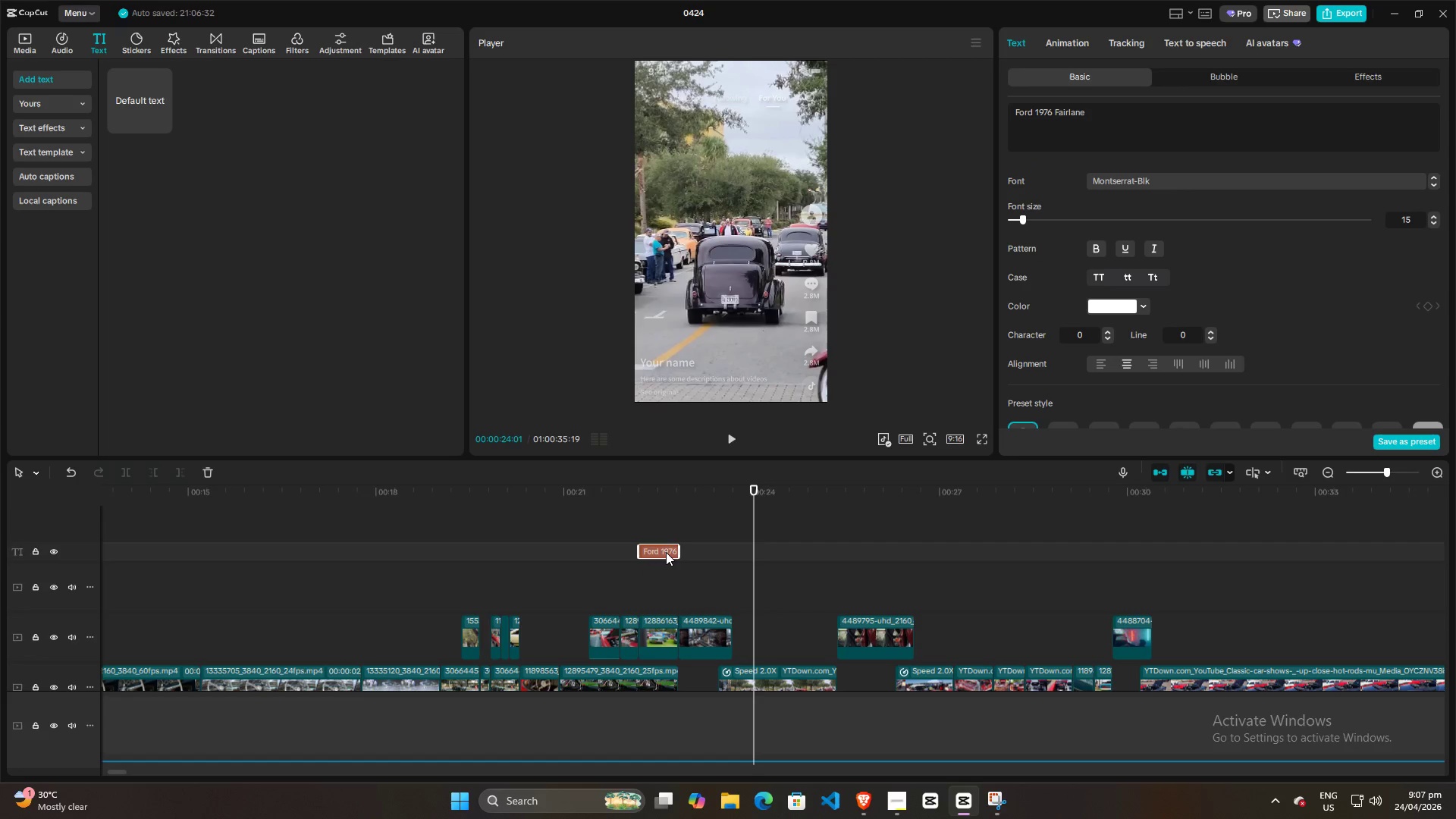 
hold_key(key=AltLeft, duration=1.5)
left_click_drag(start_coordinate=[664, 552], to_coordinate=[760, 578])
 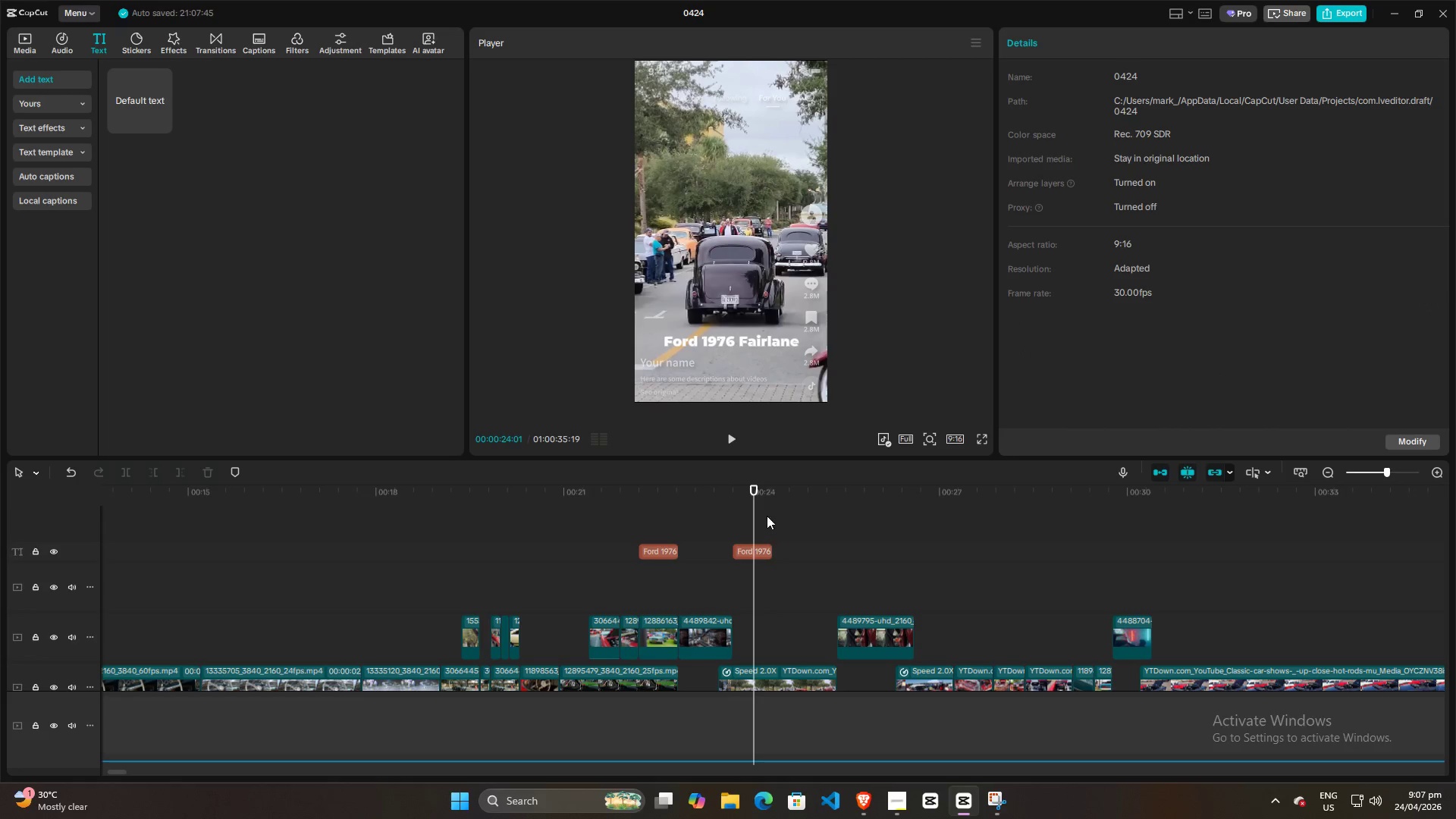 
hold_key(key=AltLeft, duration=1.14)
 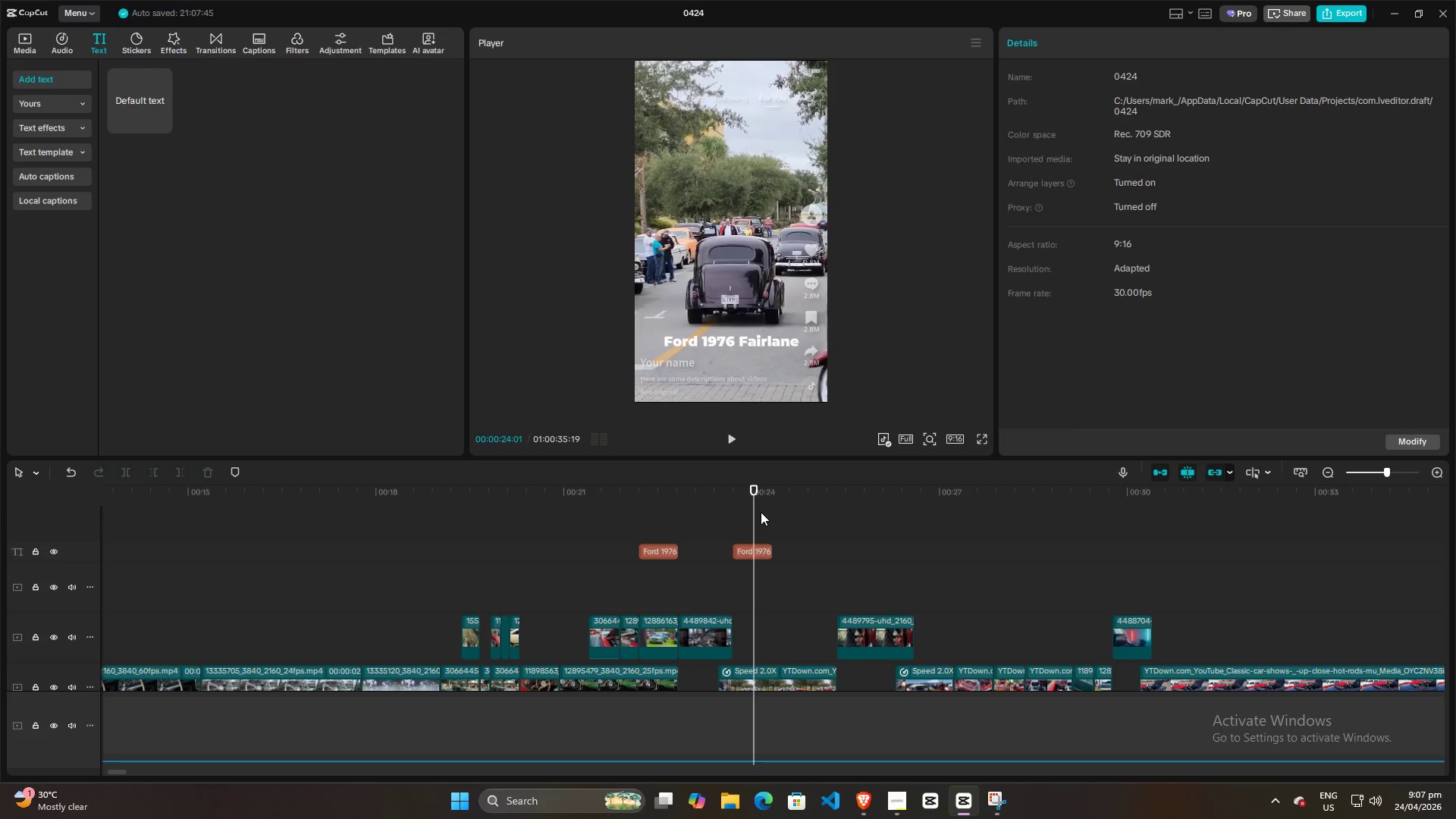 
left_click_drag(start_coordinate=[758, 512], to_coordinate=[734, 514])
 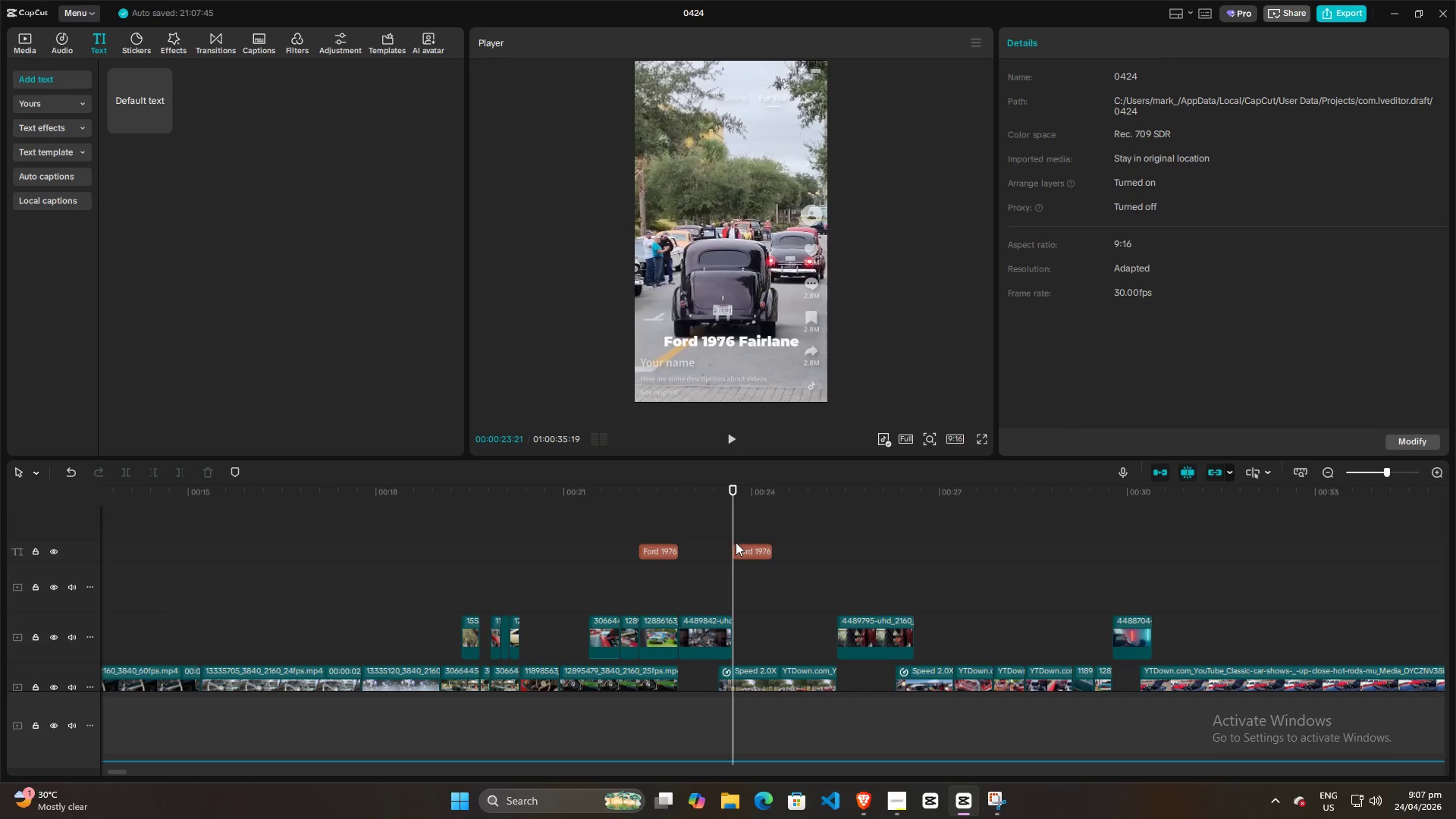 
left_click([755, 544])
 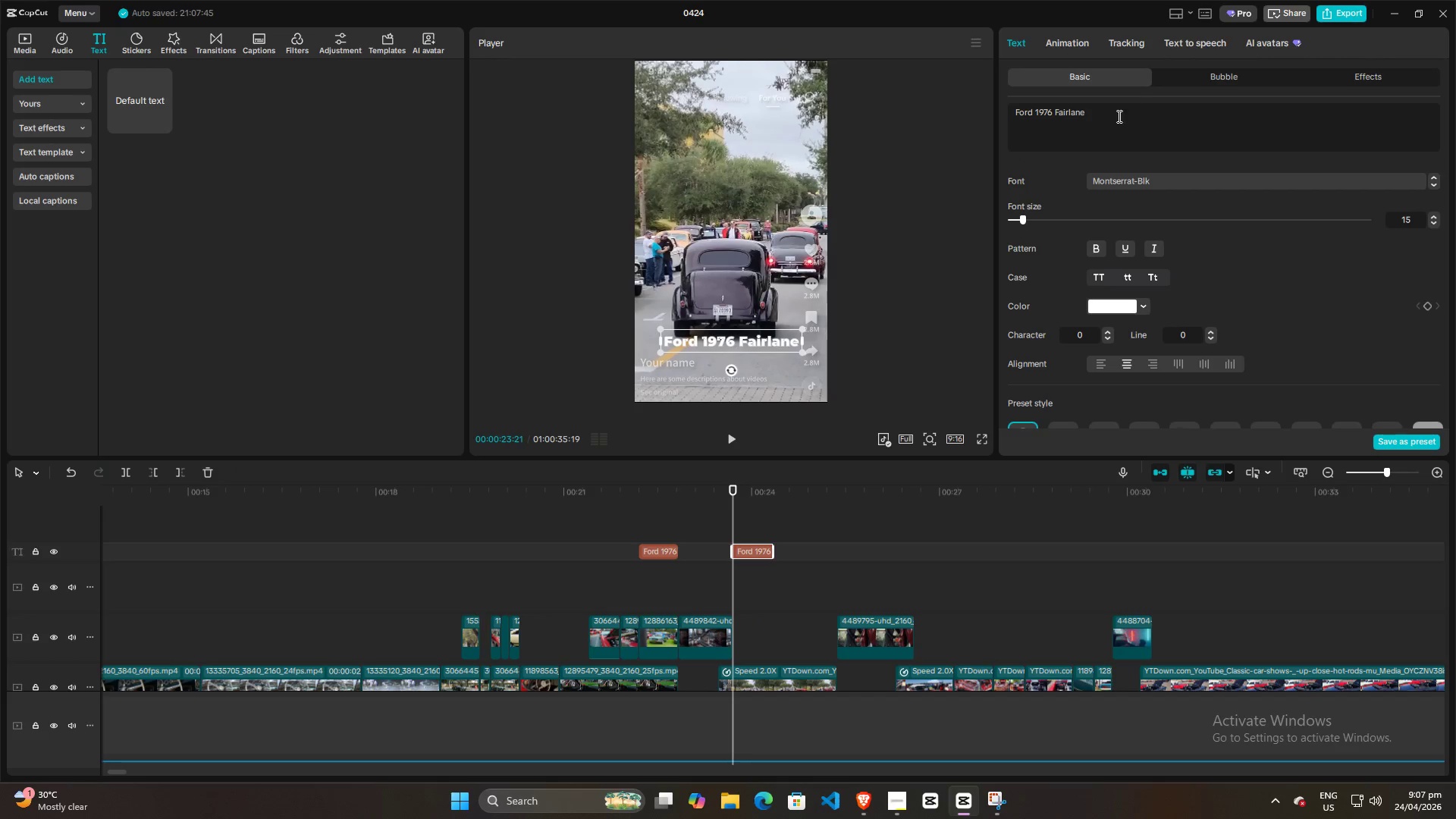 
left_click_drag(start_coordinate=[1115, 121], to_coordinate=[1103, 121])
 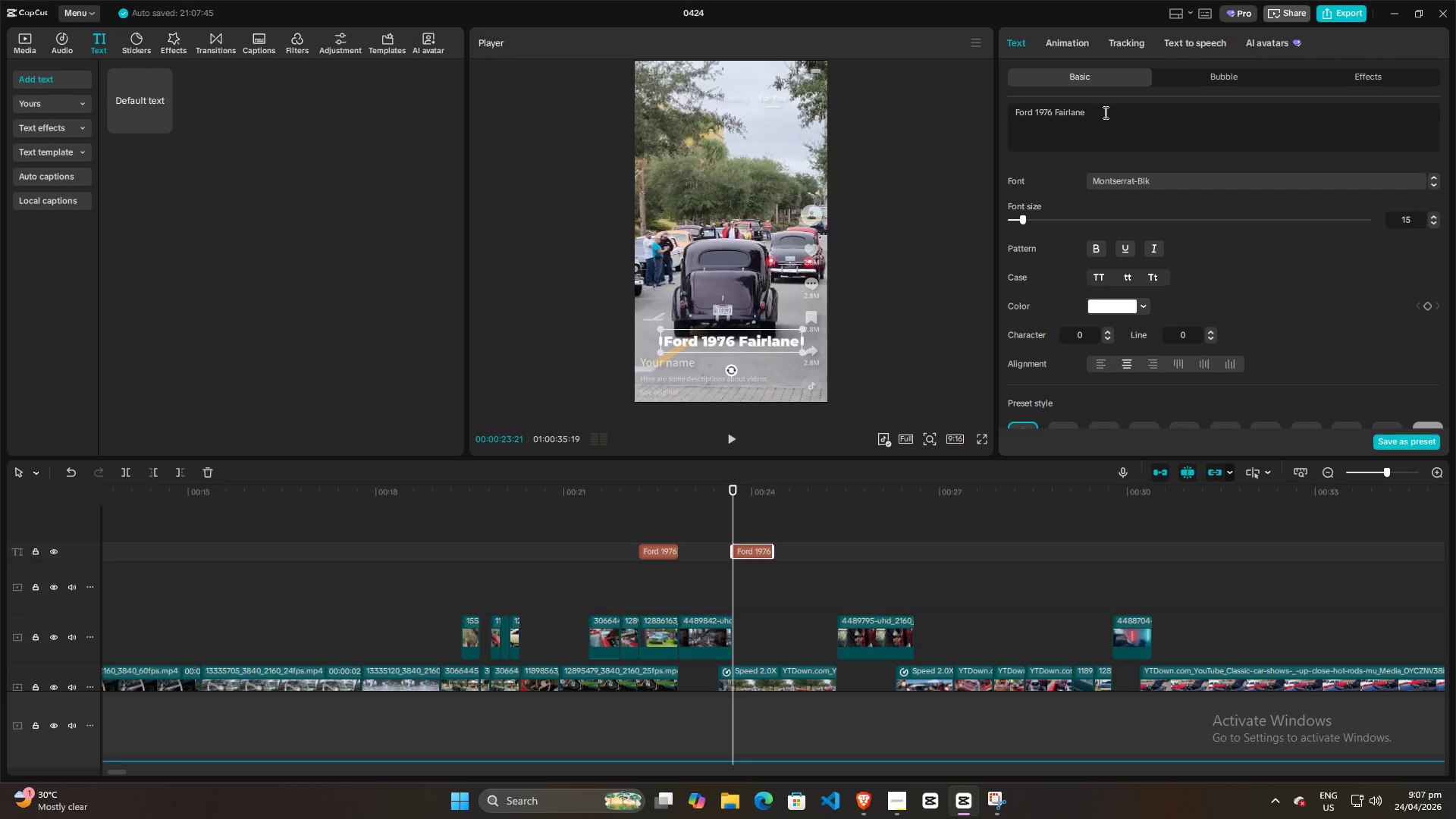 
left_click_drag(start_coordinate=[1104, 112], to_coordinate=[1035, 112])
 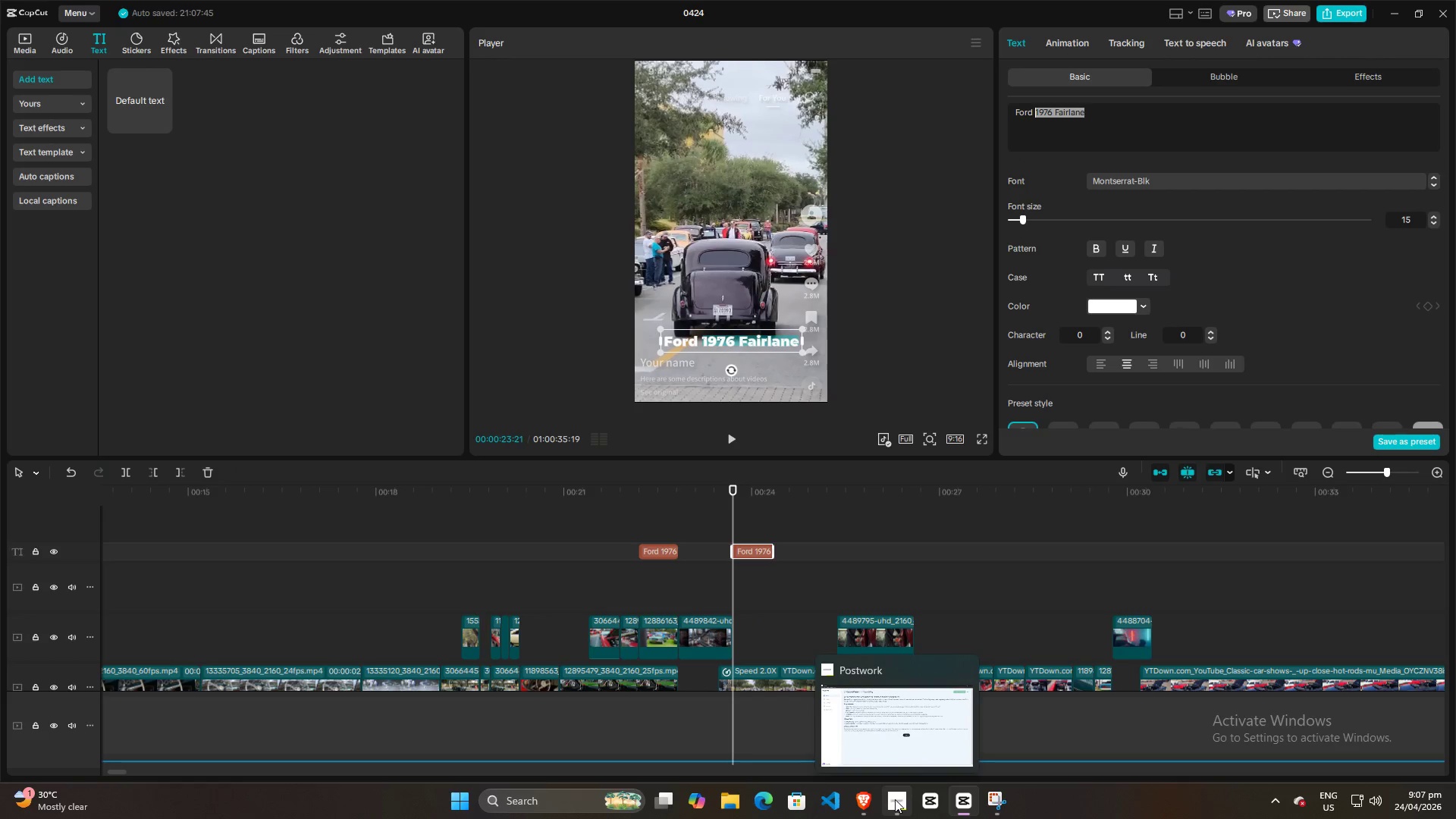 
left_click([869, 804])
 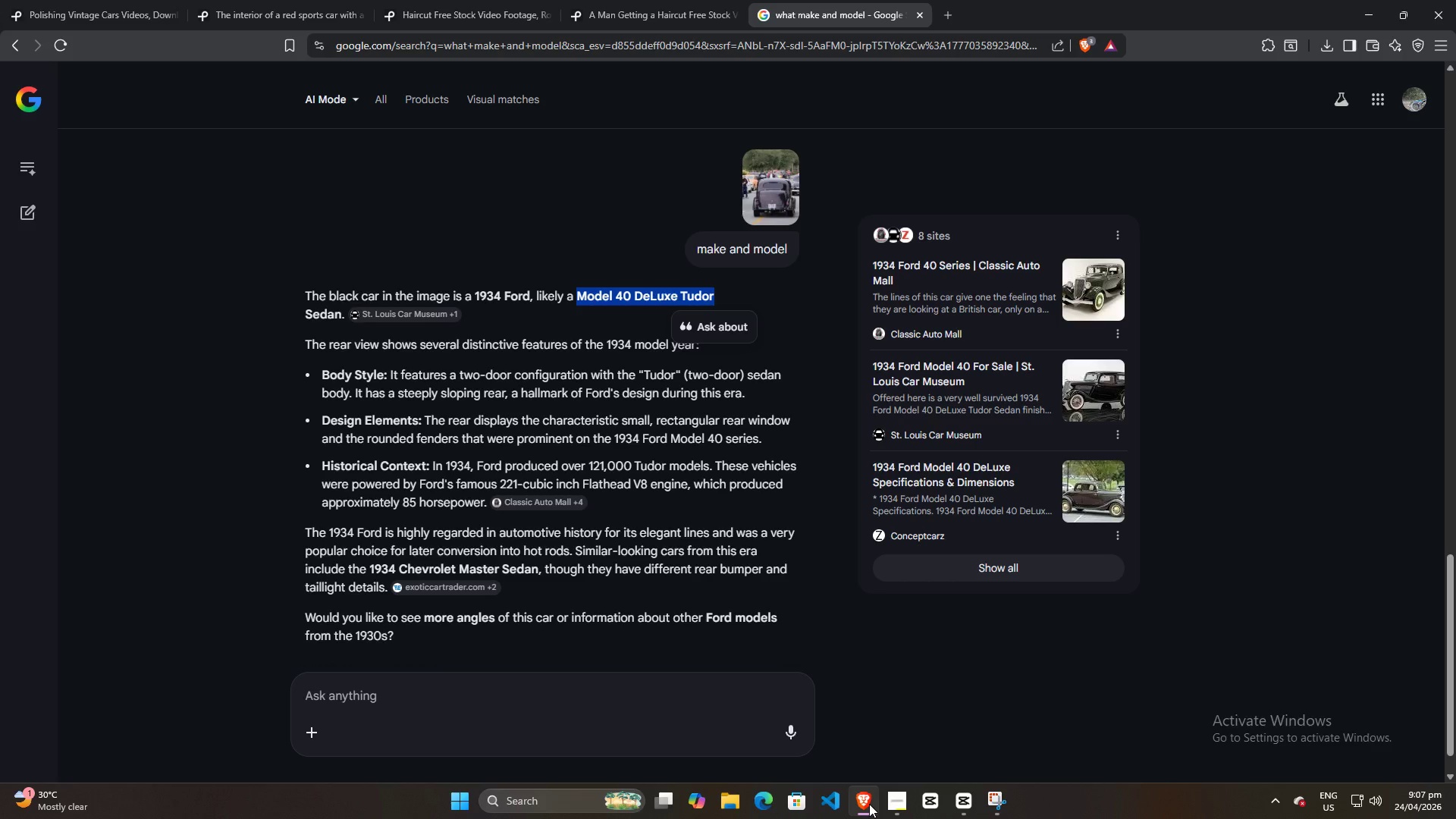 
left_click([869, 804])
 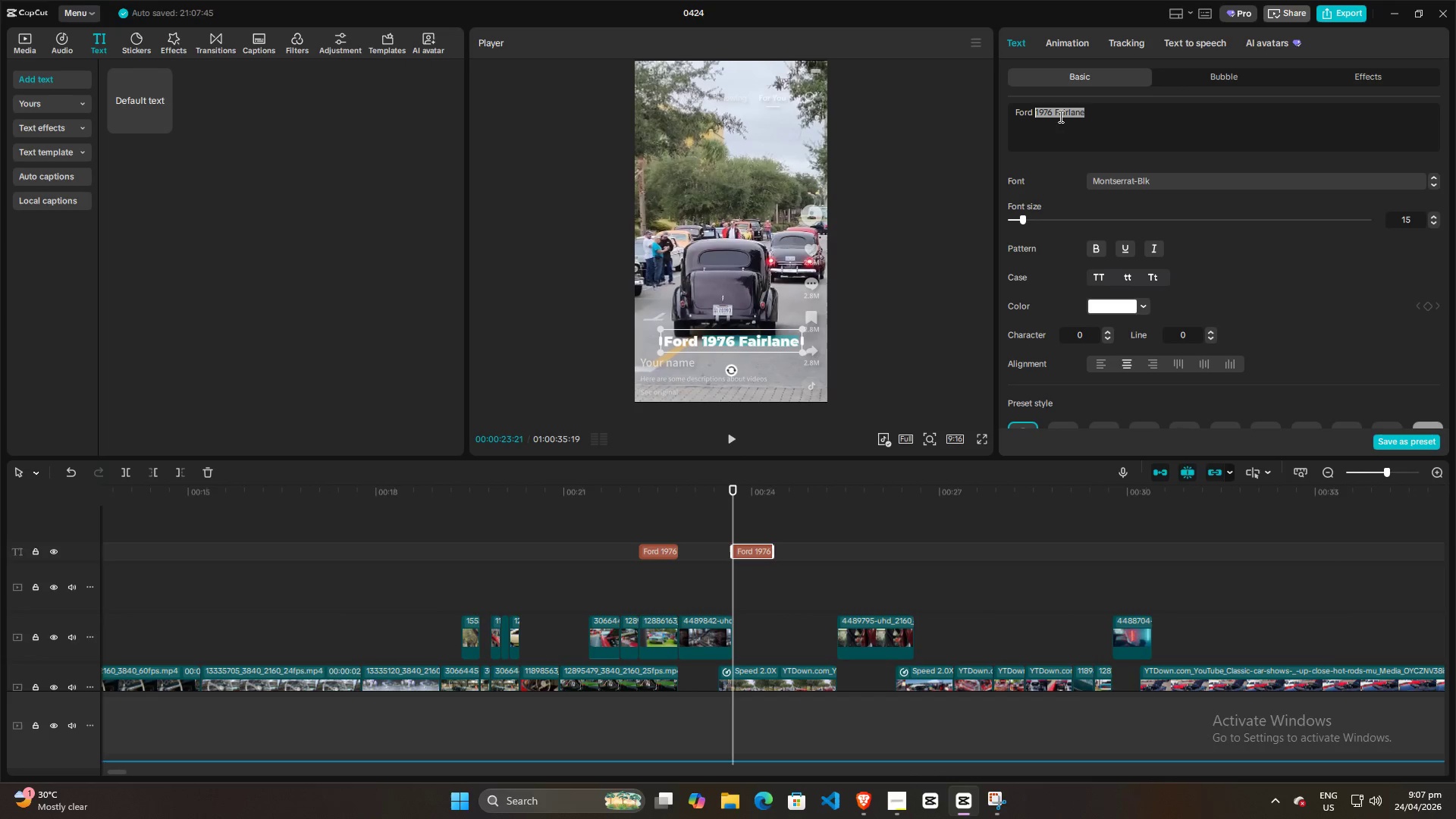 
type(Mo)
 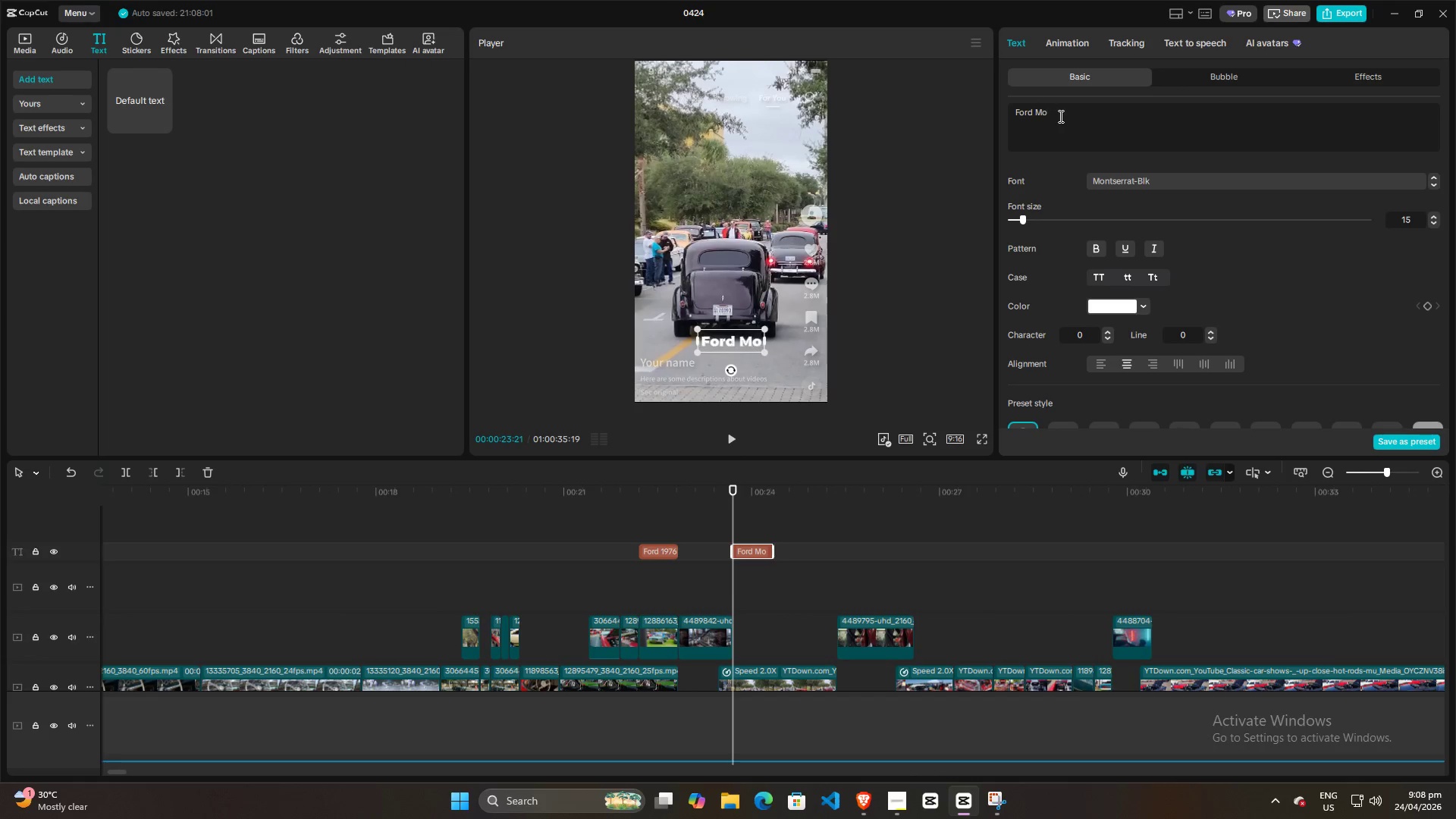 
type(del 40 DeLuxe Tudor)
 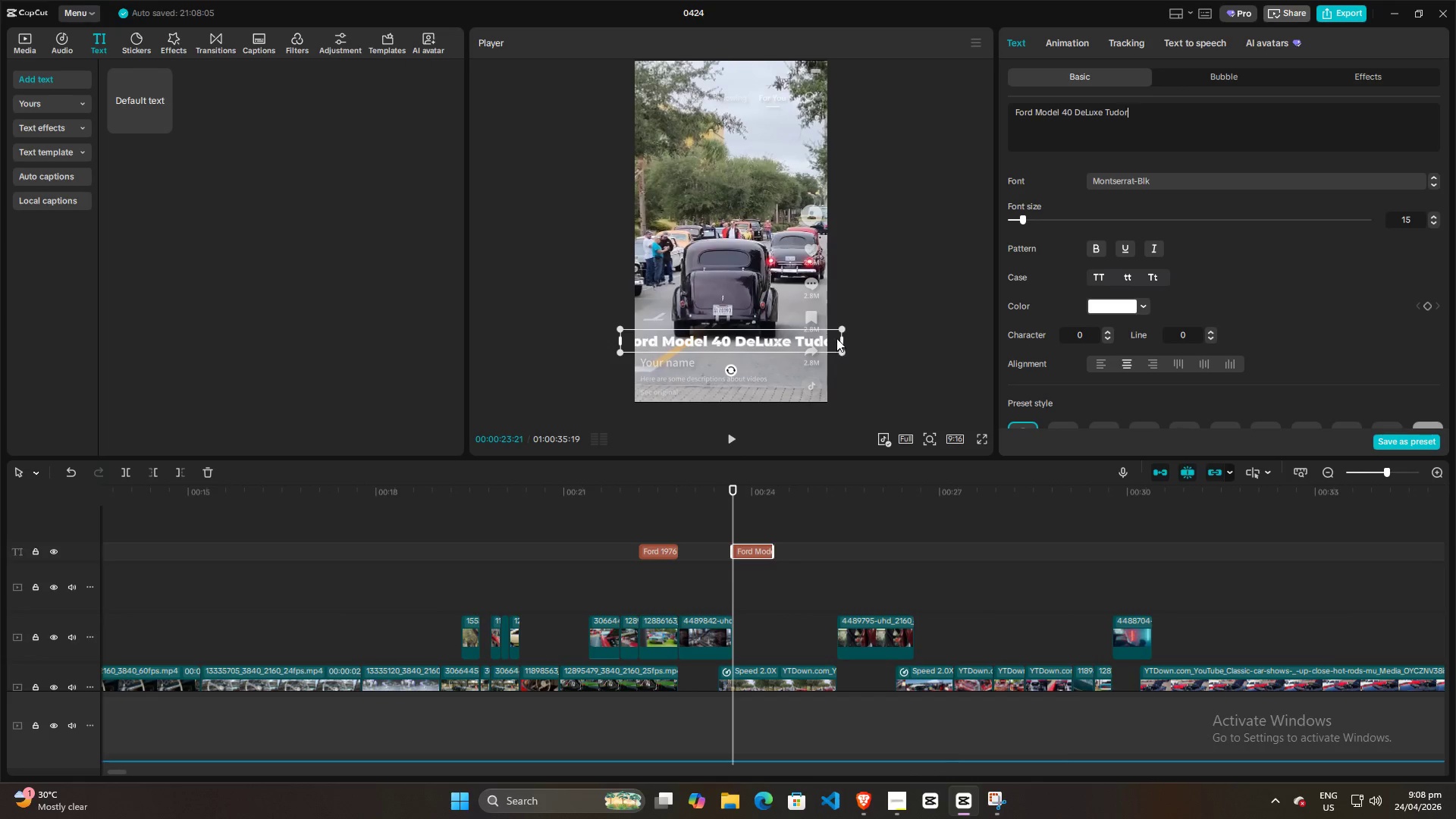 
left_click_drag(start_coordinate=[842, 328], to_coordinate=[768, 331])
 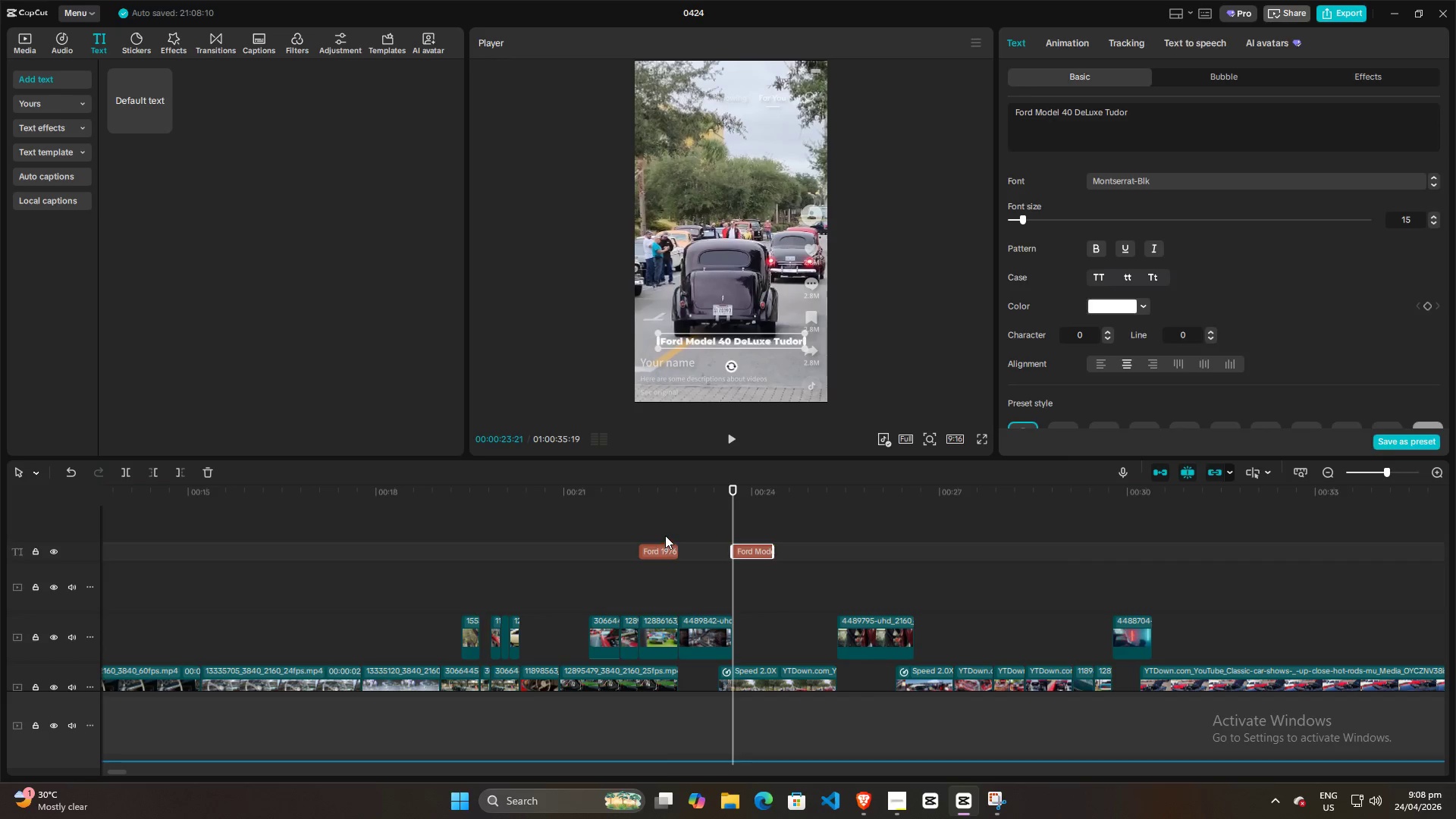 
left_click([665, 535])
 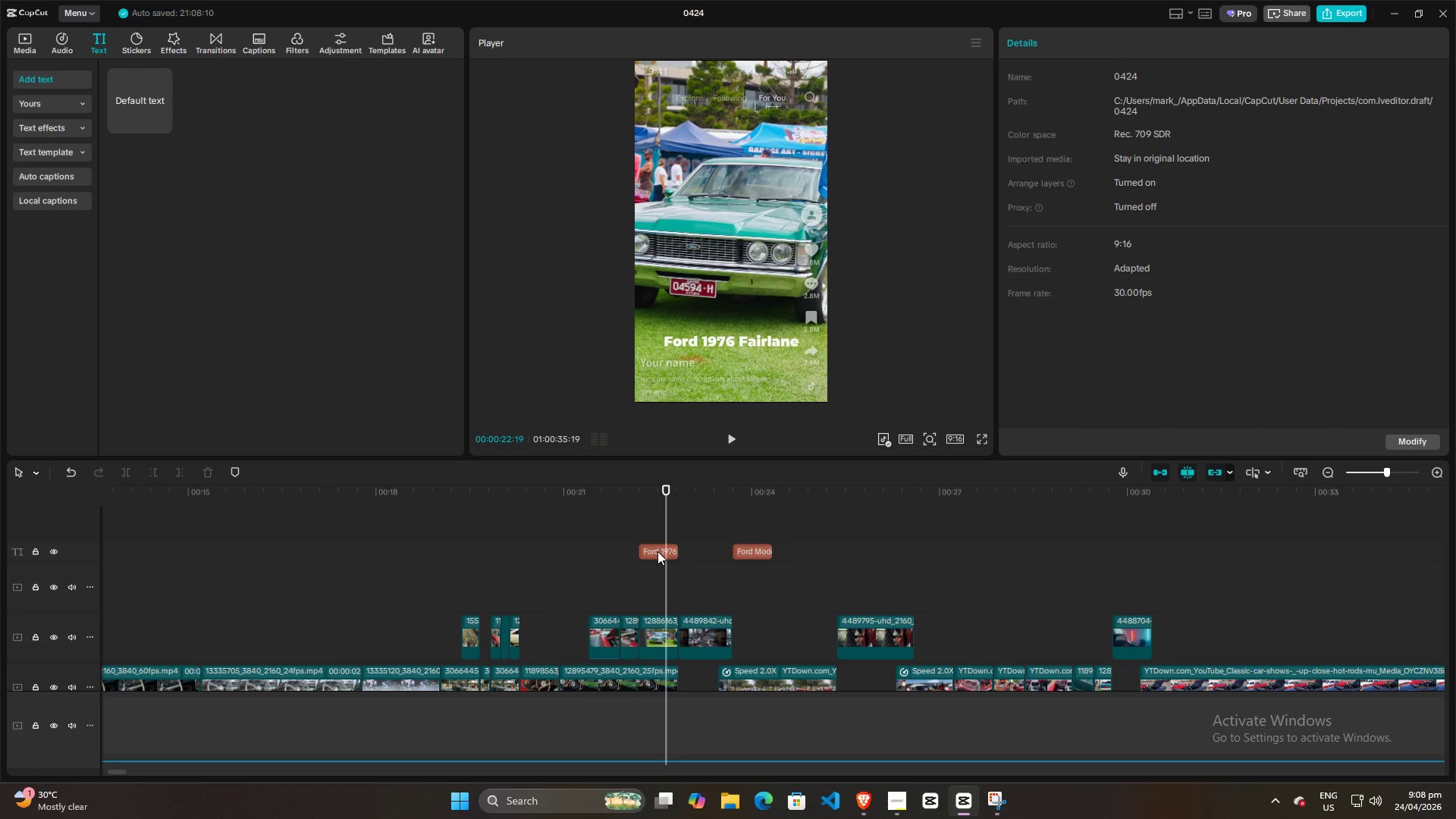 
left_click([657, 551])
 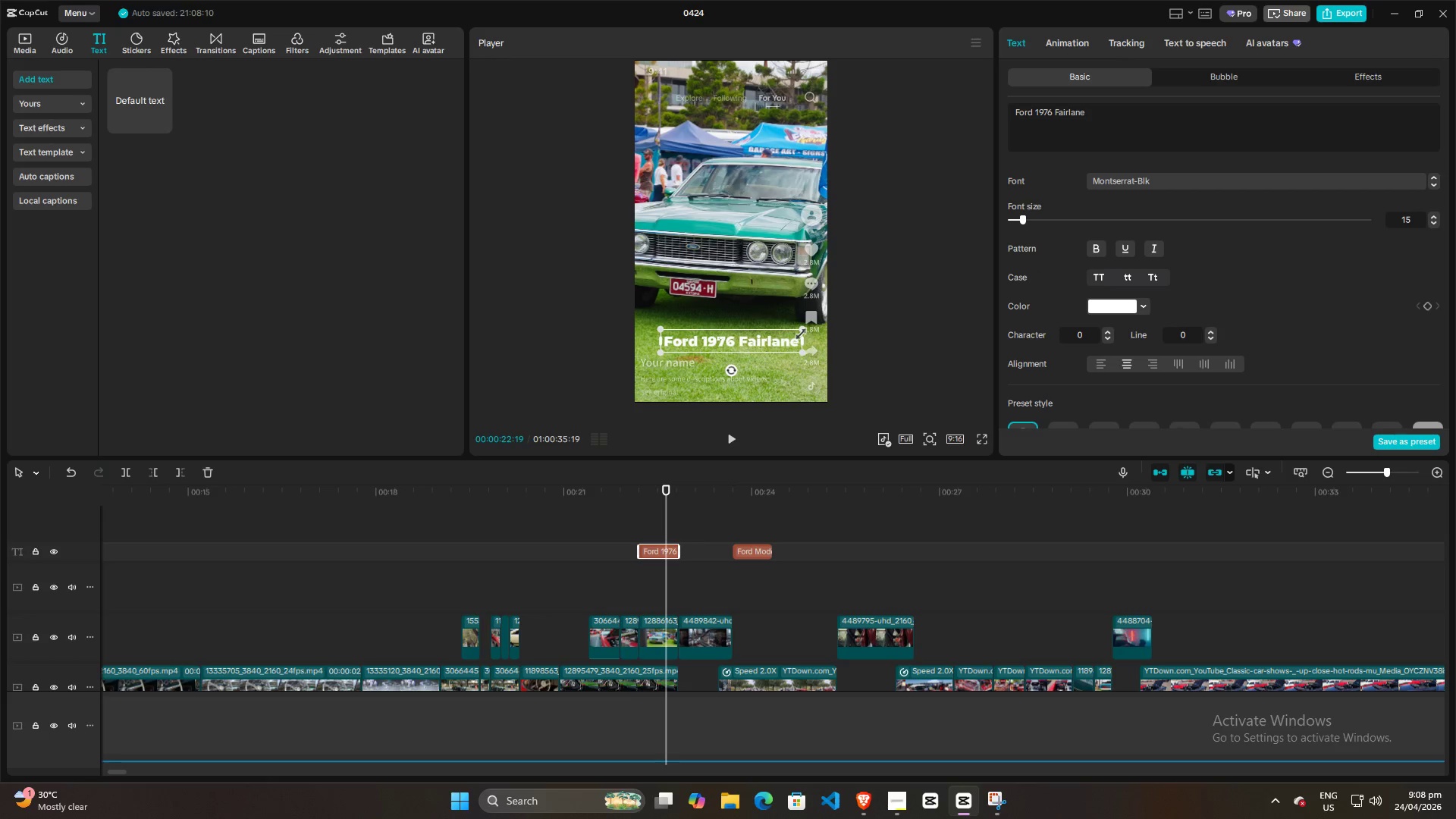 
left_click_drag(start_coordinate=[799, 331], to_coordinate=[770, 340])
 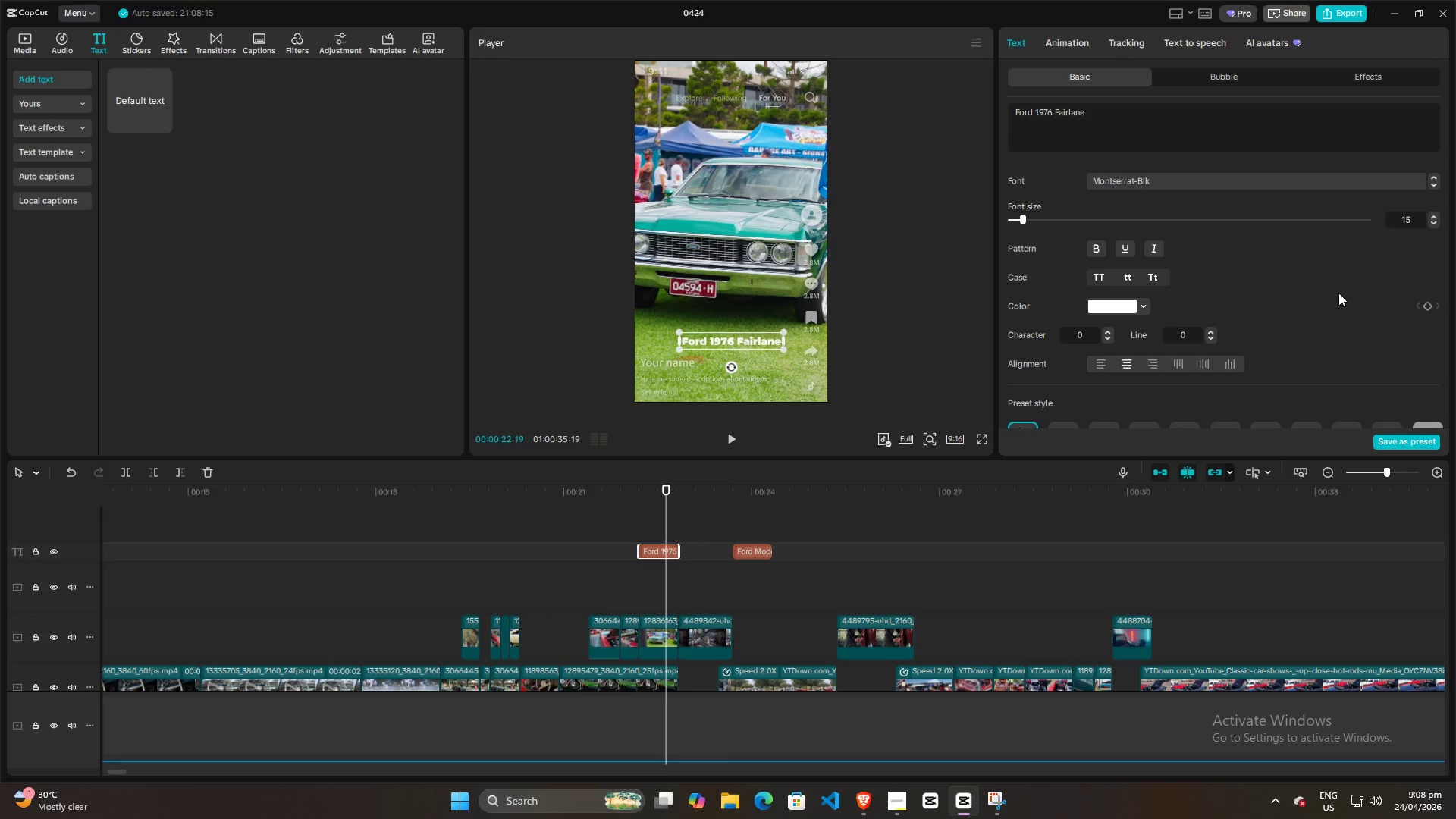 
left_click([1338, 293])
 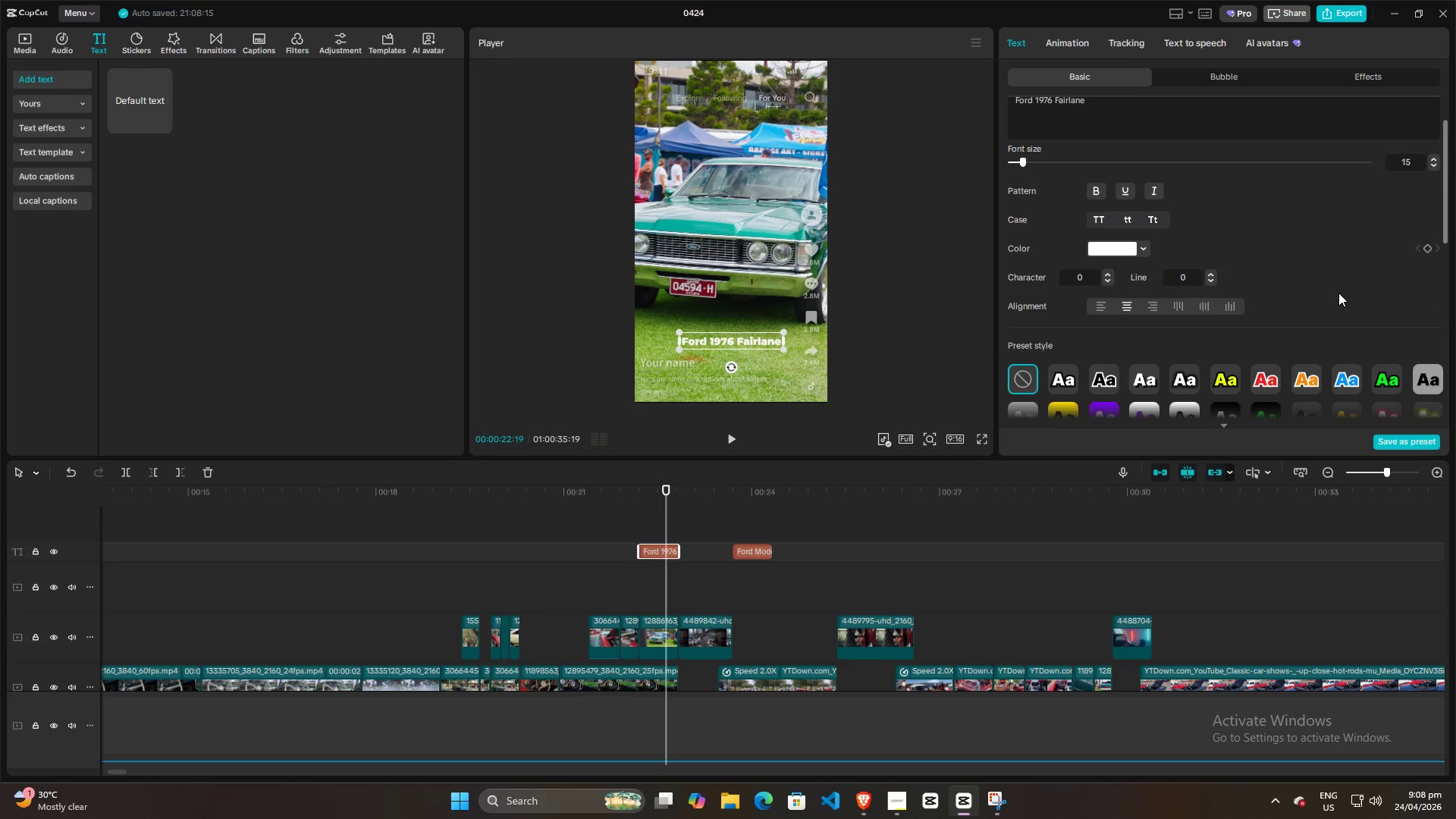 
left_click([745, 553])
 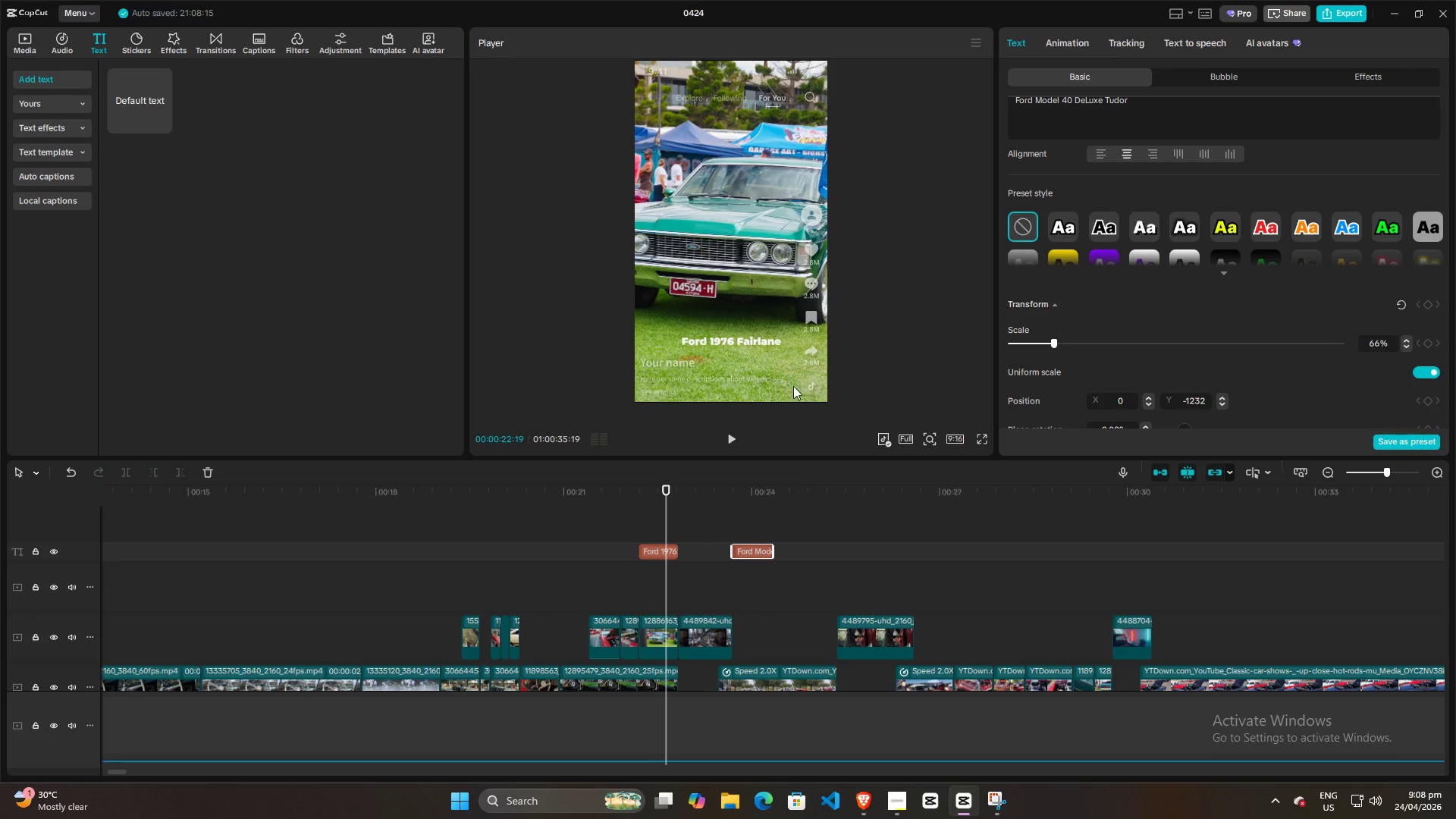 
scroll: coordinate [1338, 293], scroll_direction: down, amount: 9.0
 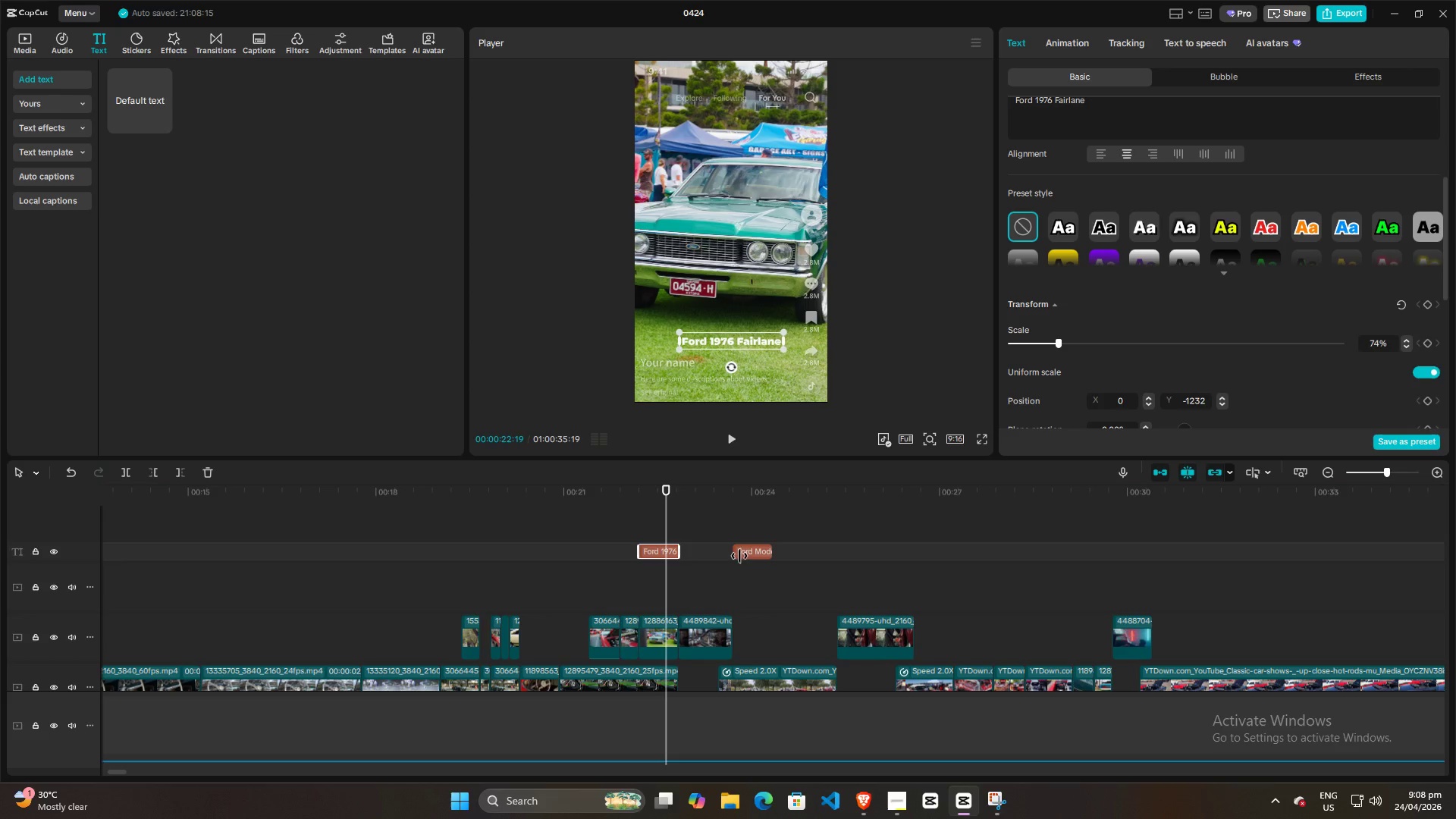 
left_click([745, 519])
 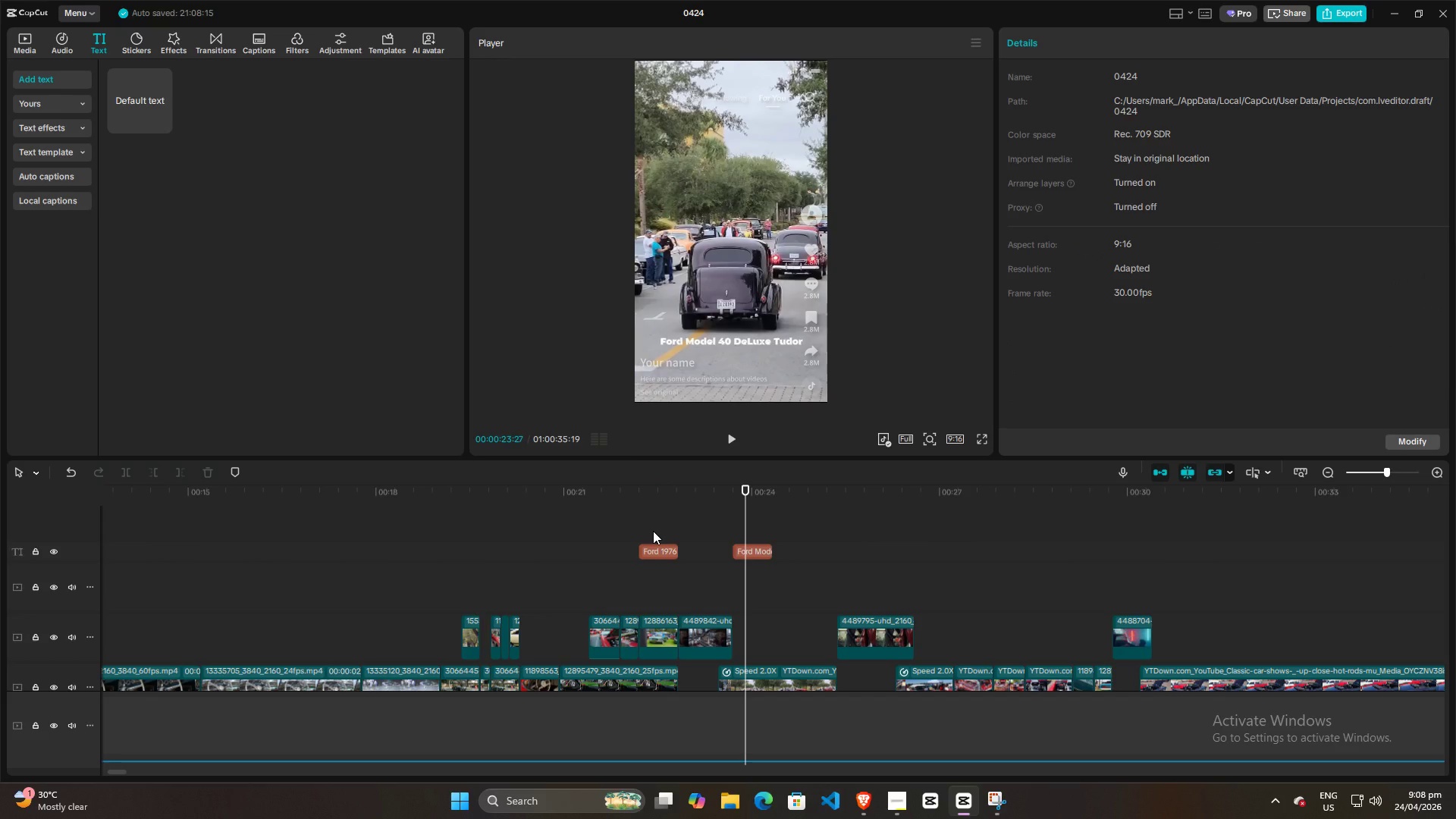 
left_click([653, 527])
 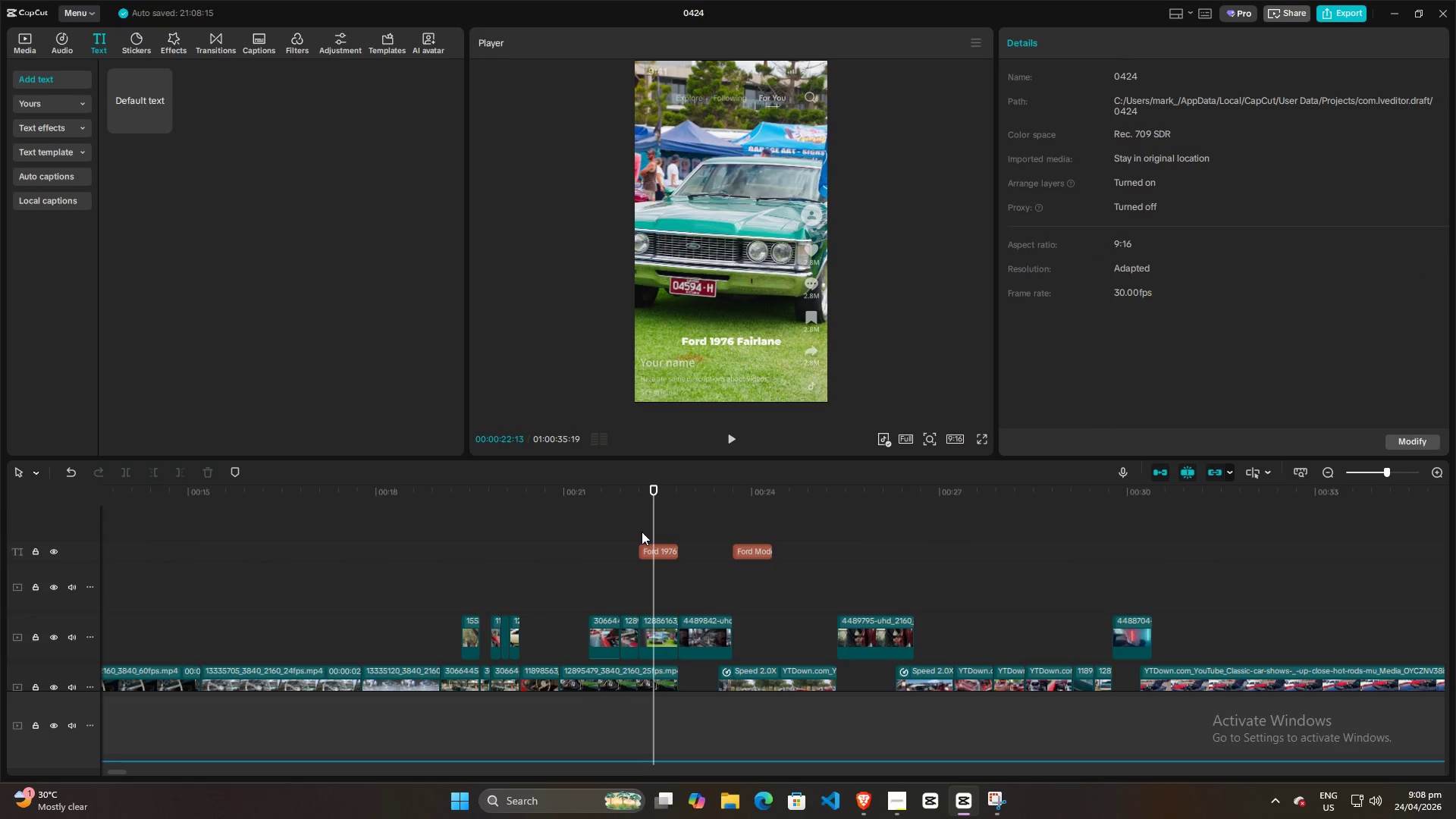 
key(Space)
 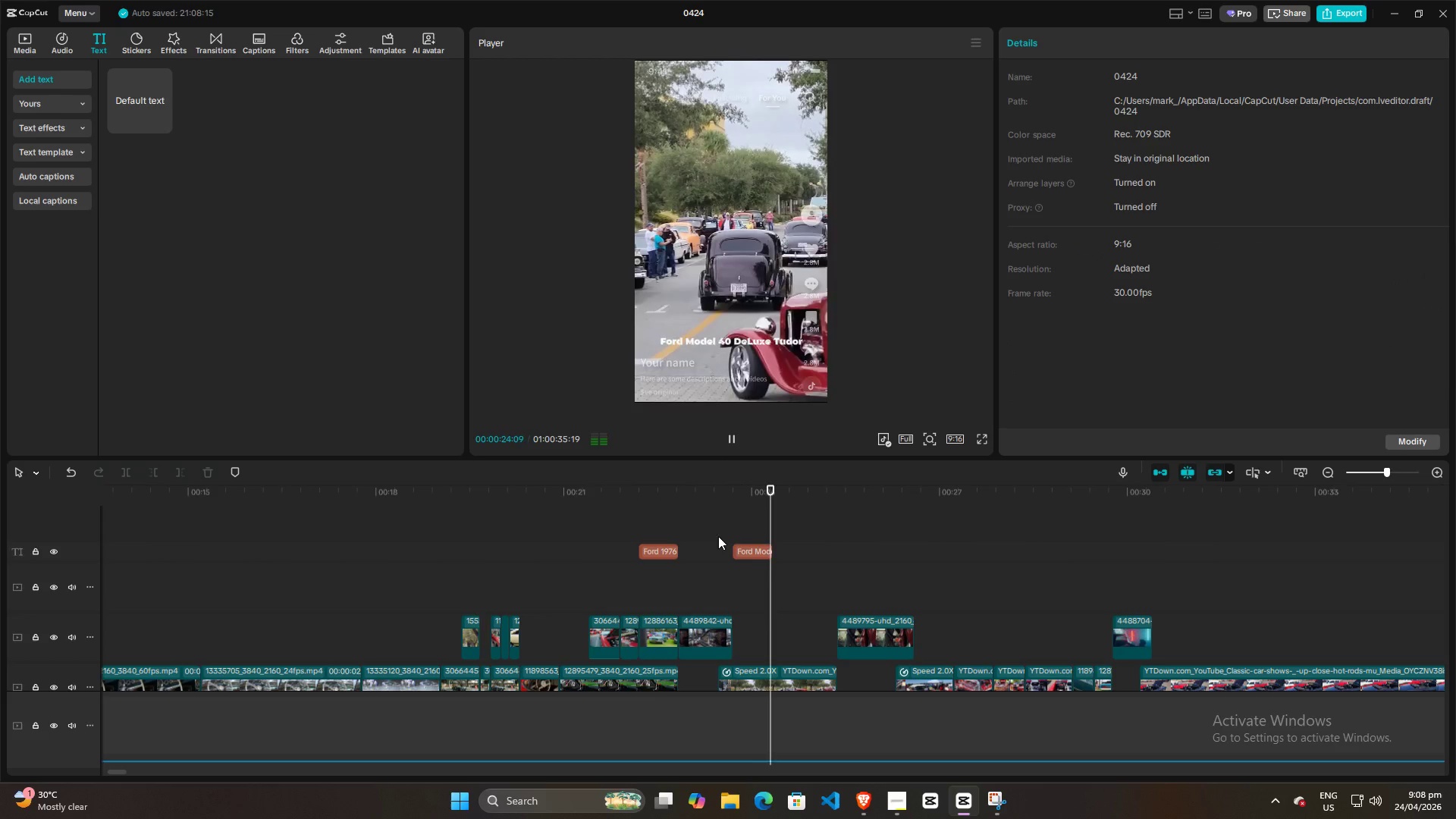 
key(Space)
 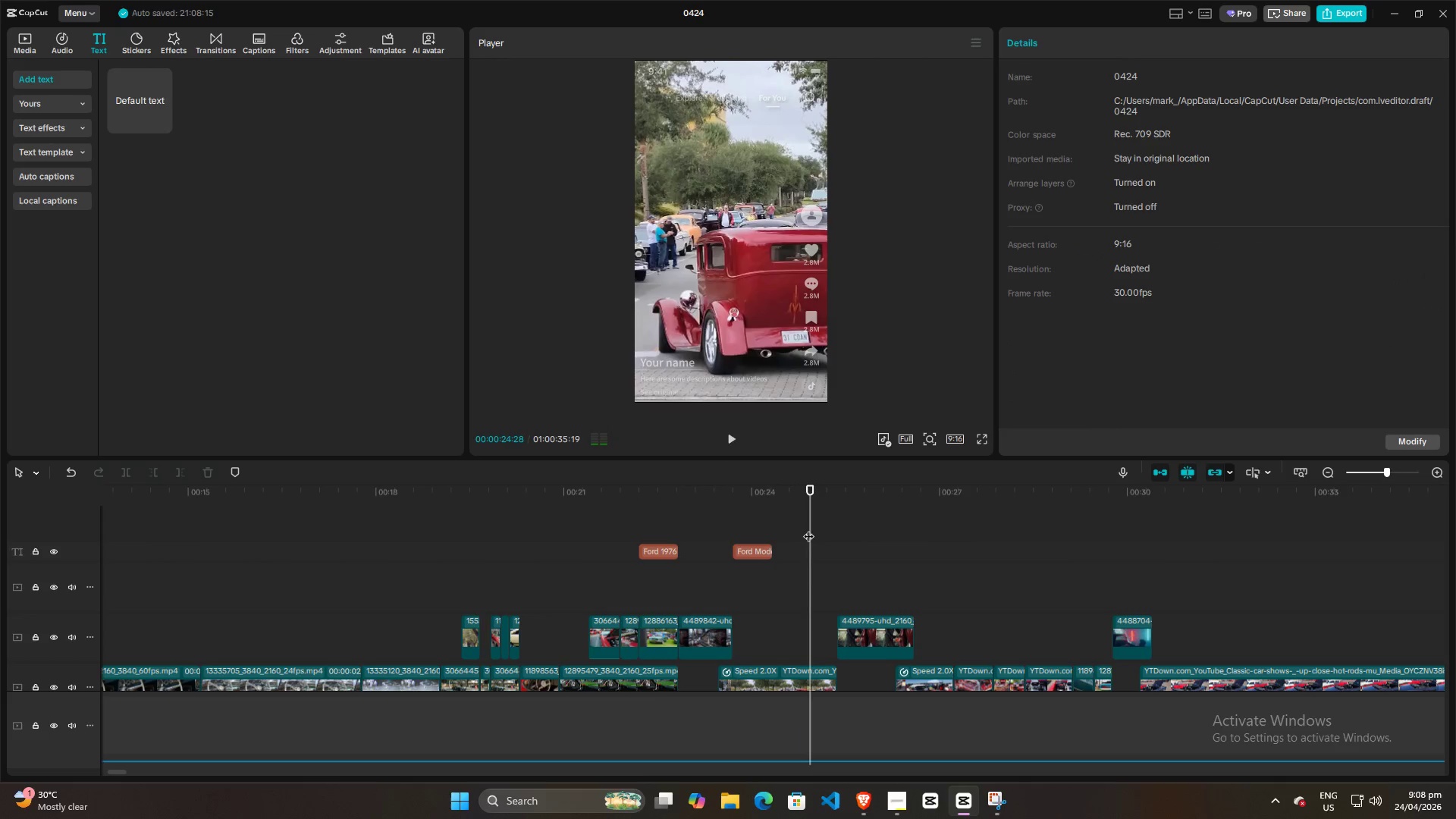 
key(Space)
 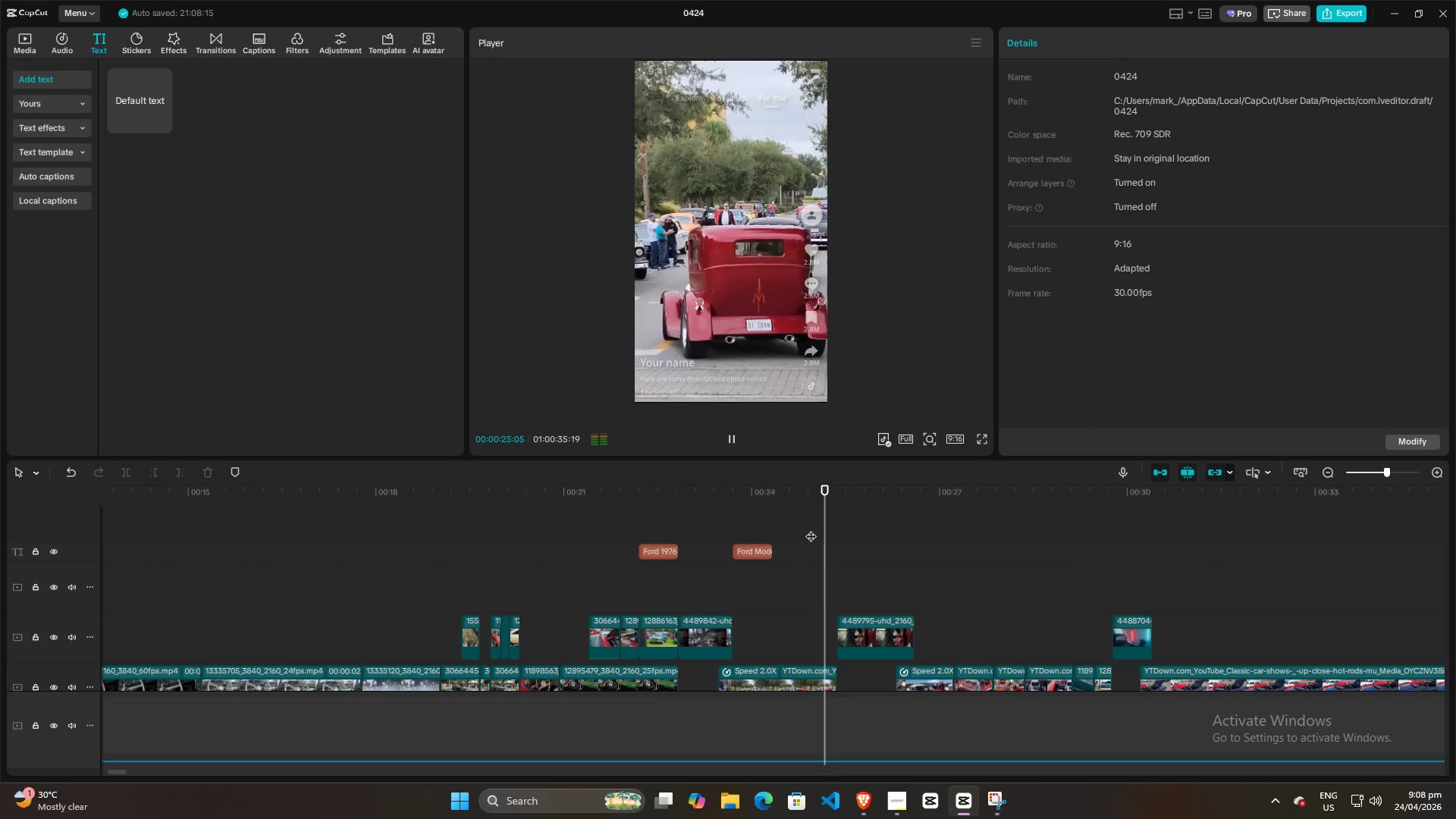 
key(Space)
 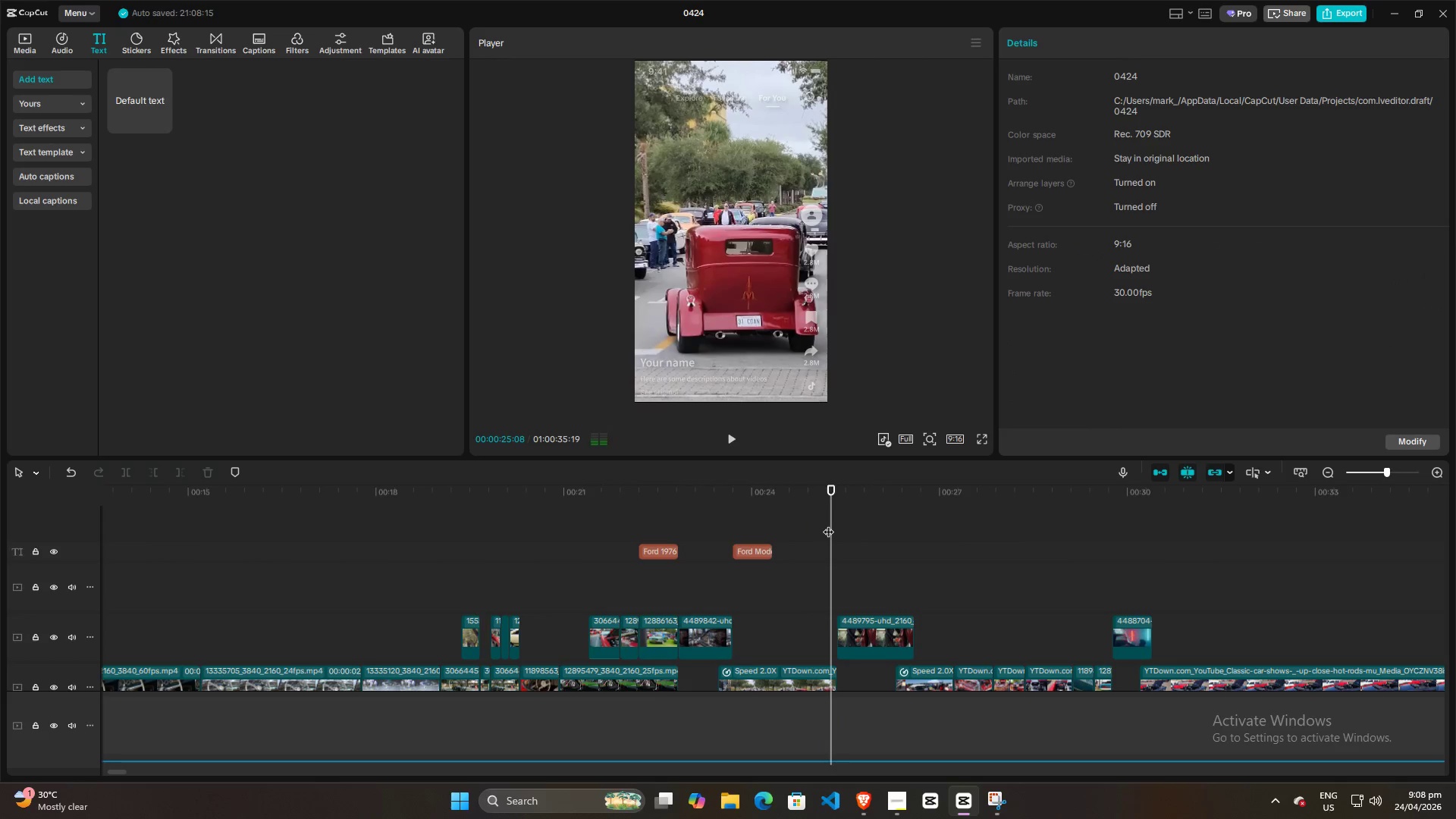 
key(Space)
 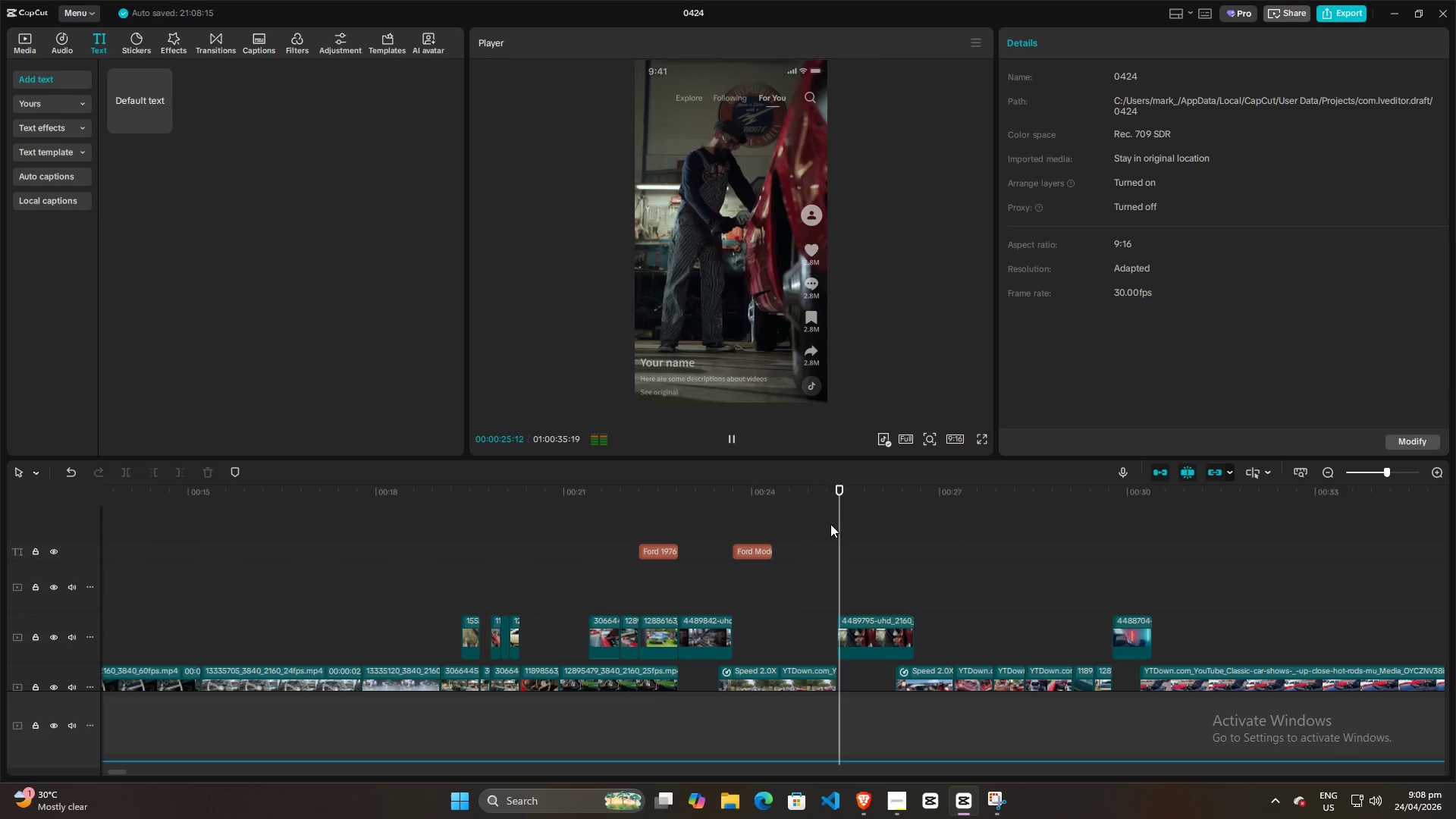 
key(Space)
 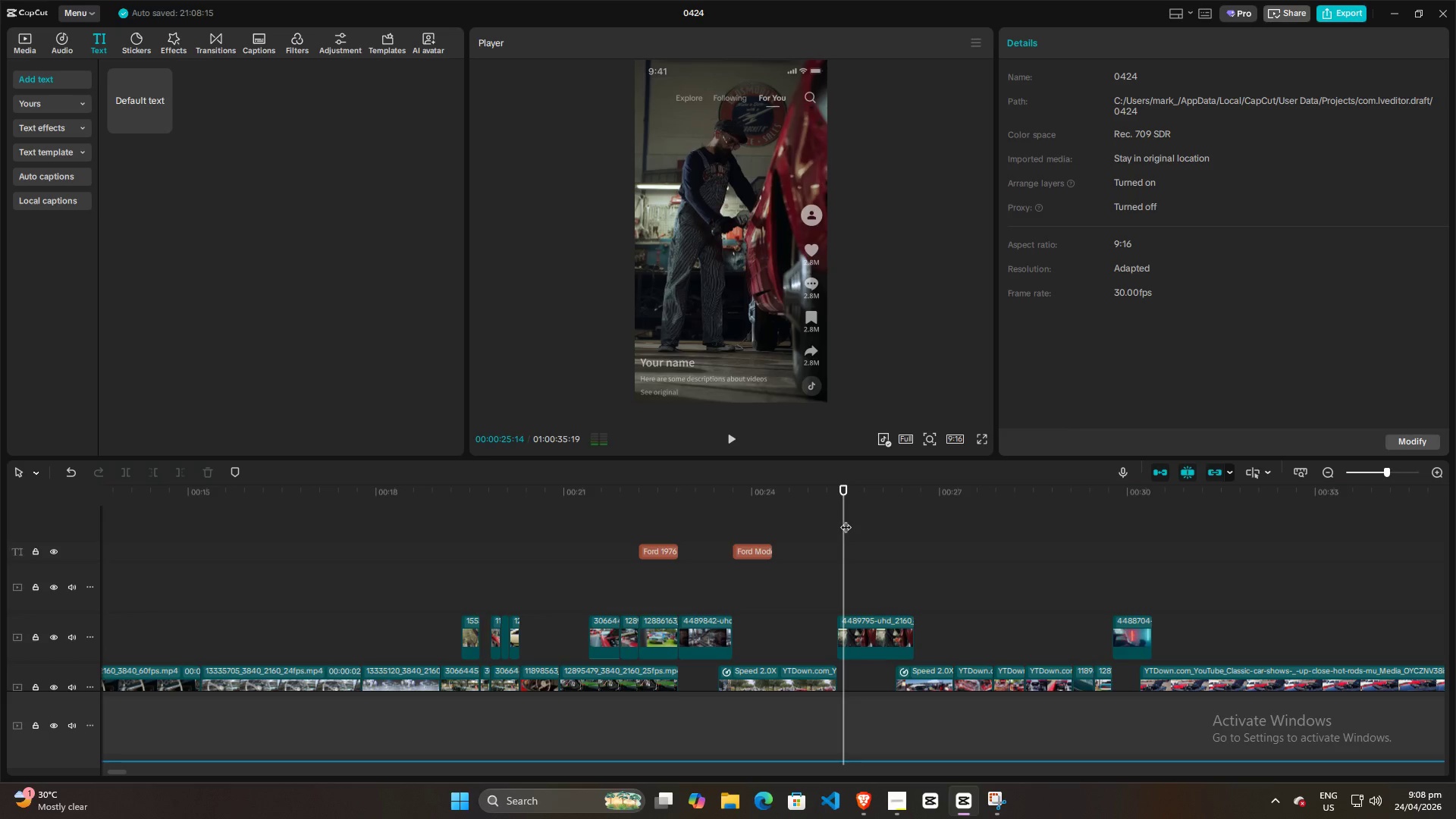 
left_click_drag(start_coordinate=[846, 519], to_coordinate=[727, 507])
 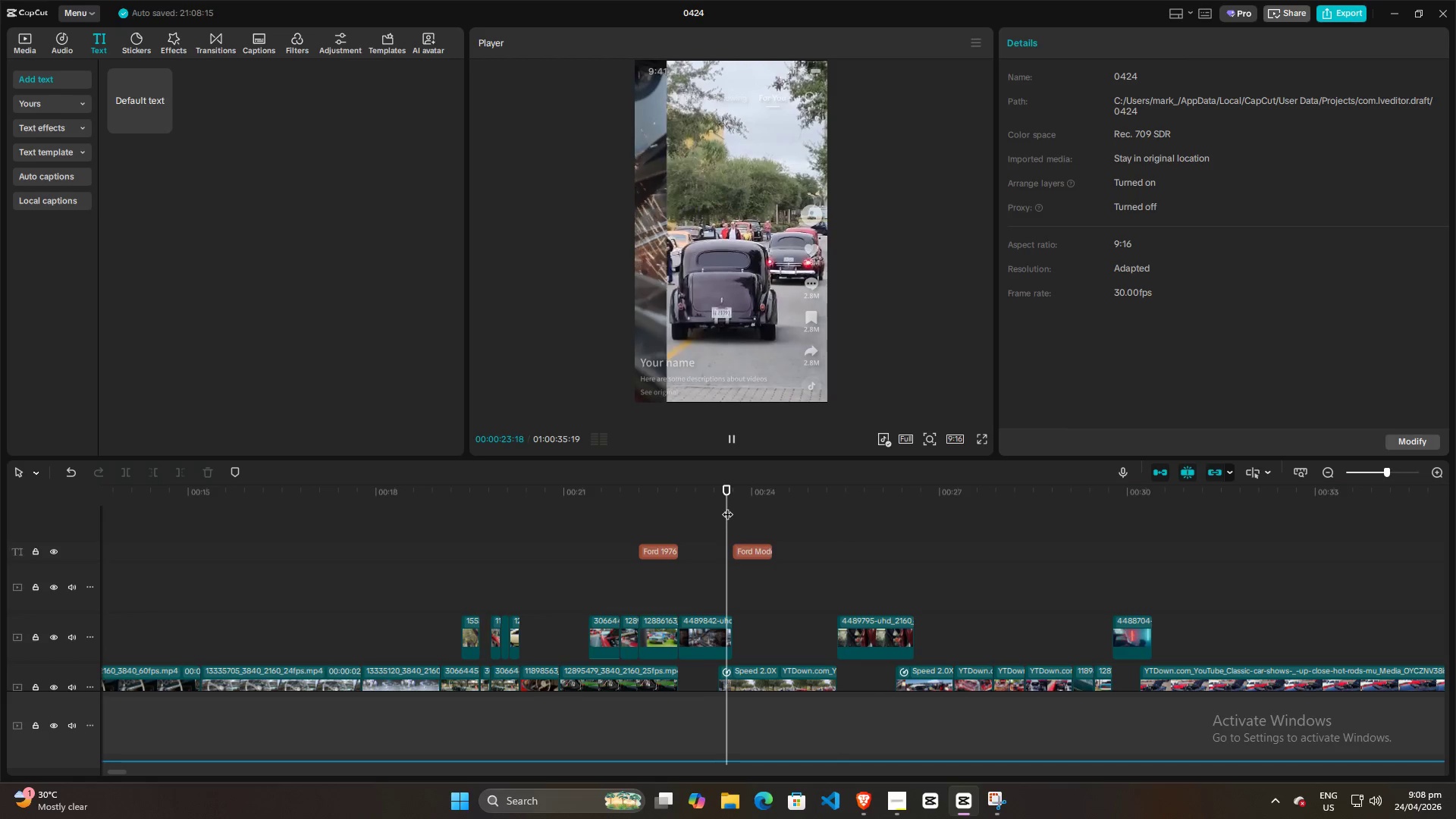 
key(Space)
 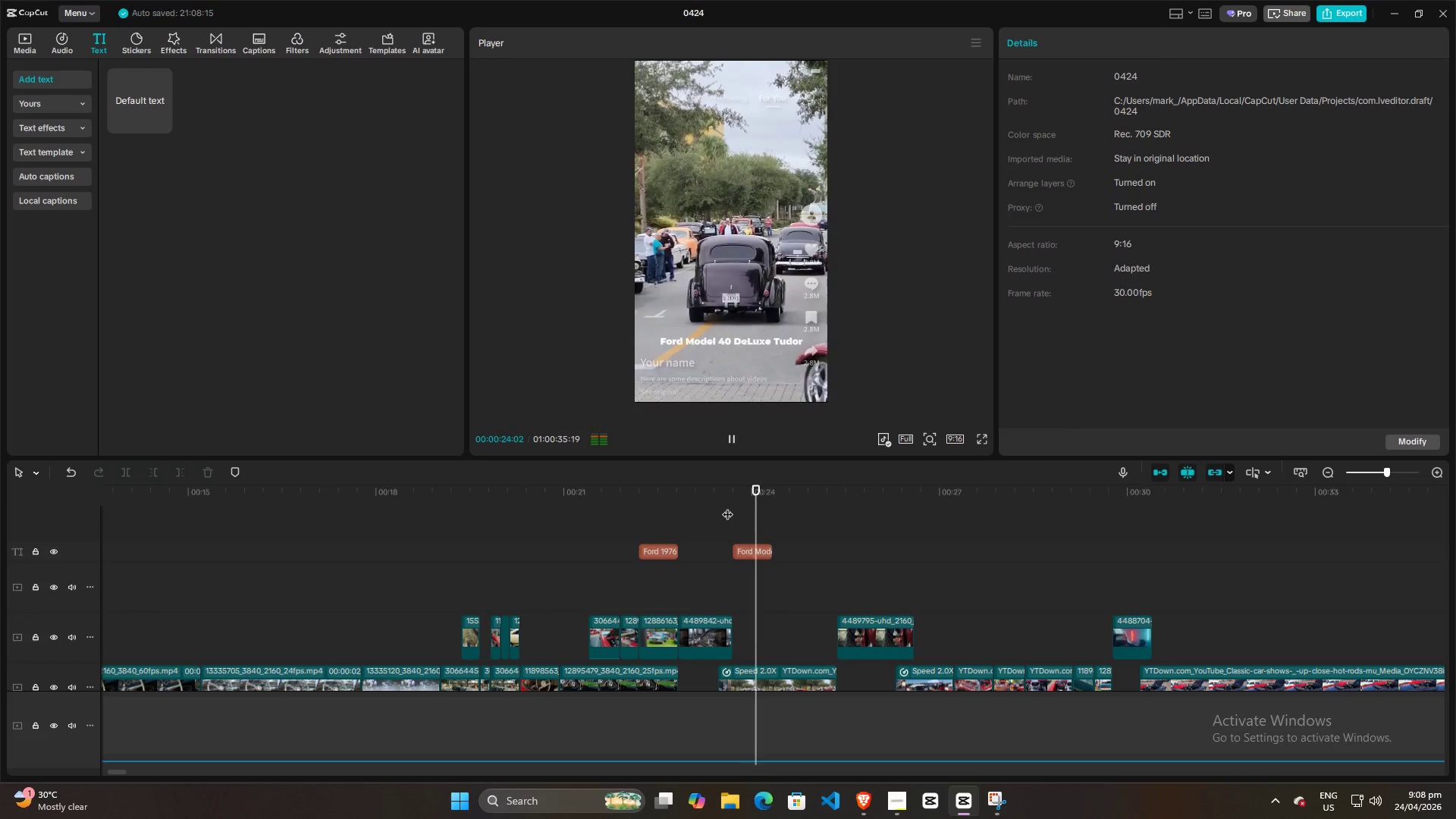 
key(Space)
 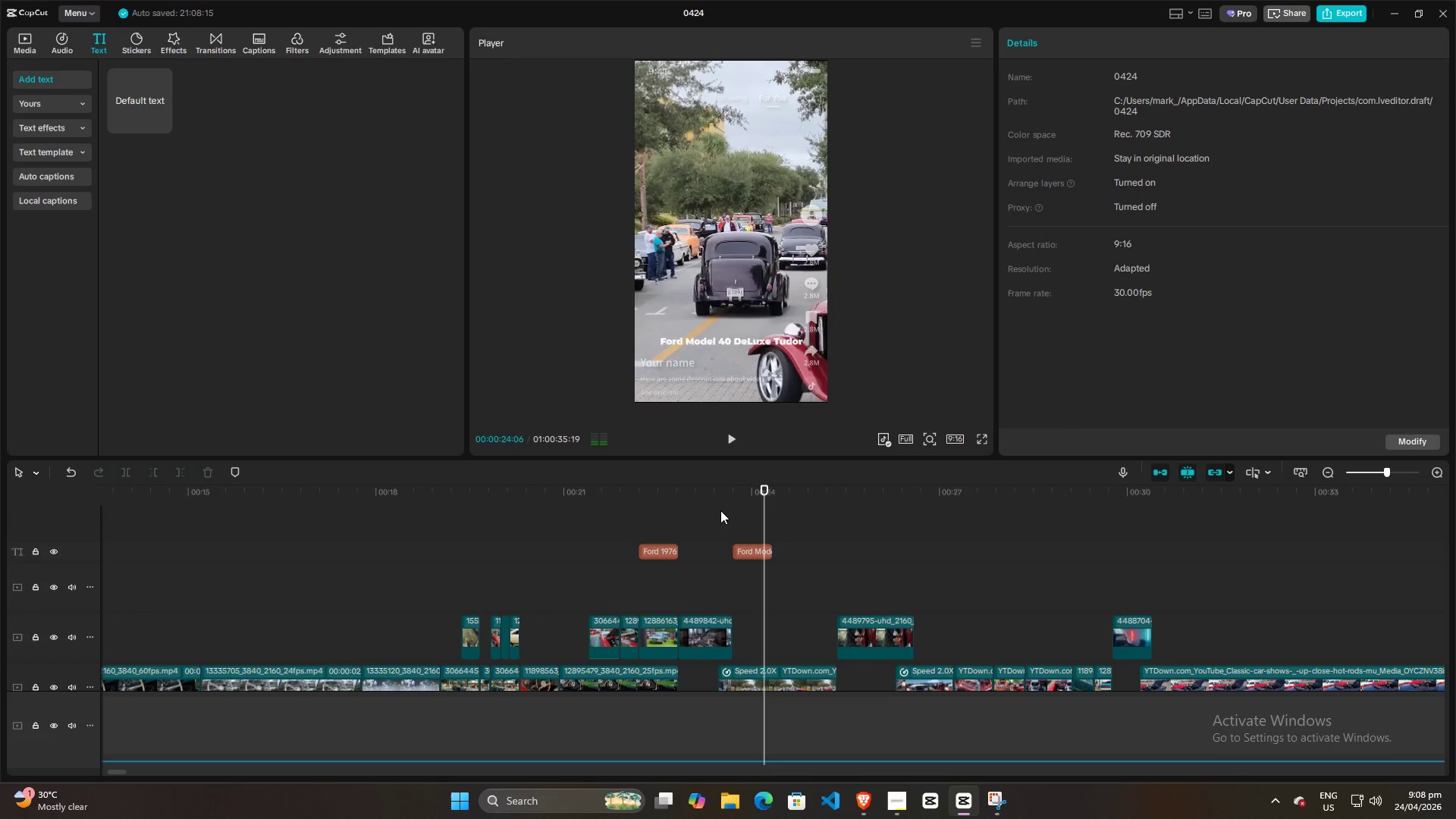 
left_click([720, 510])
 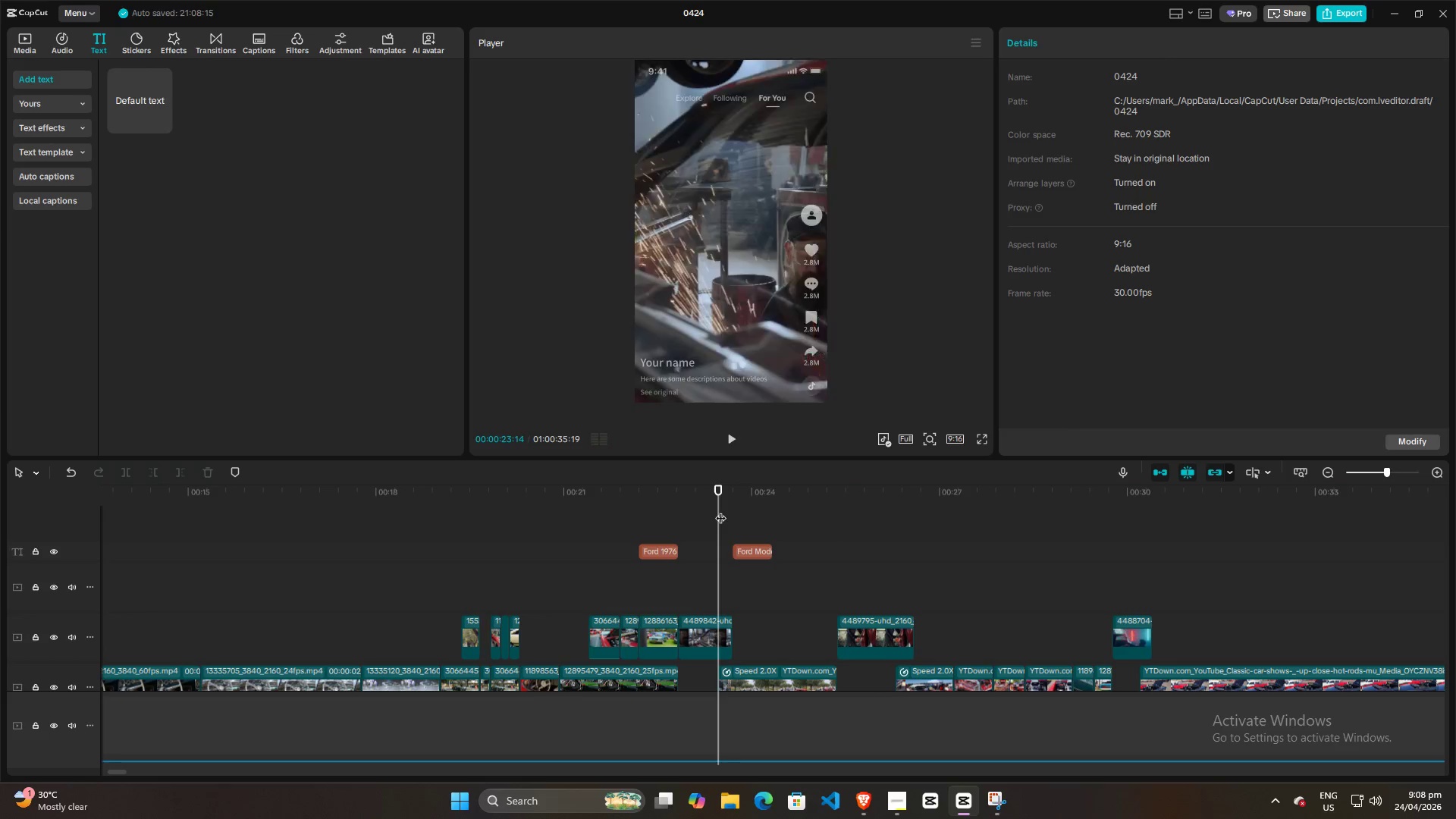 
key(Space)
 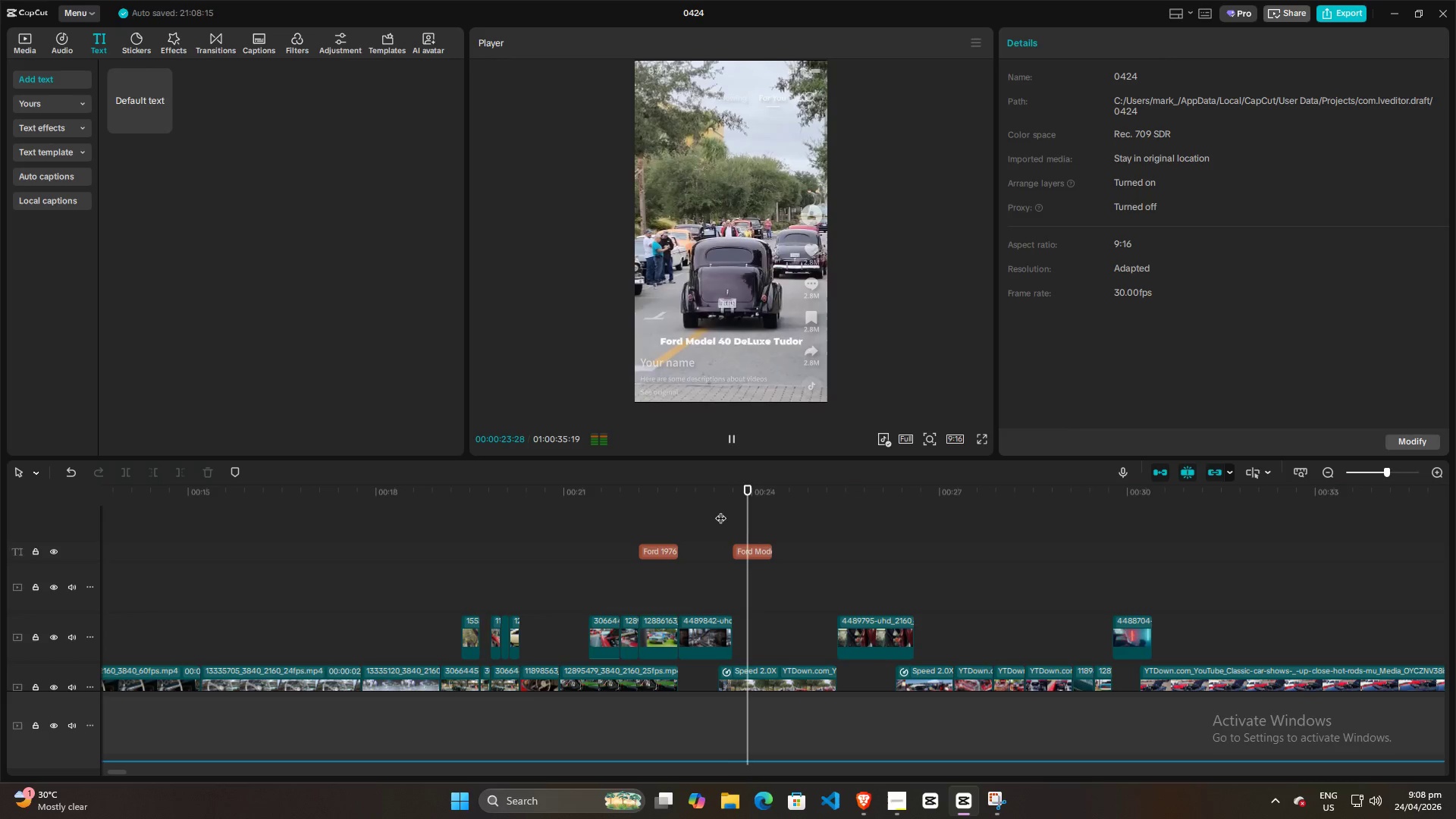 
key(Space)
 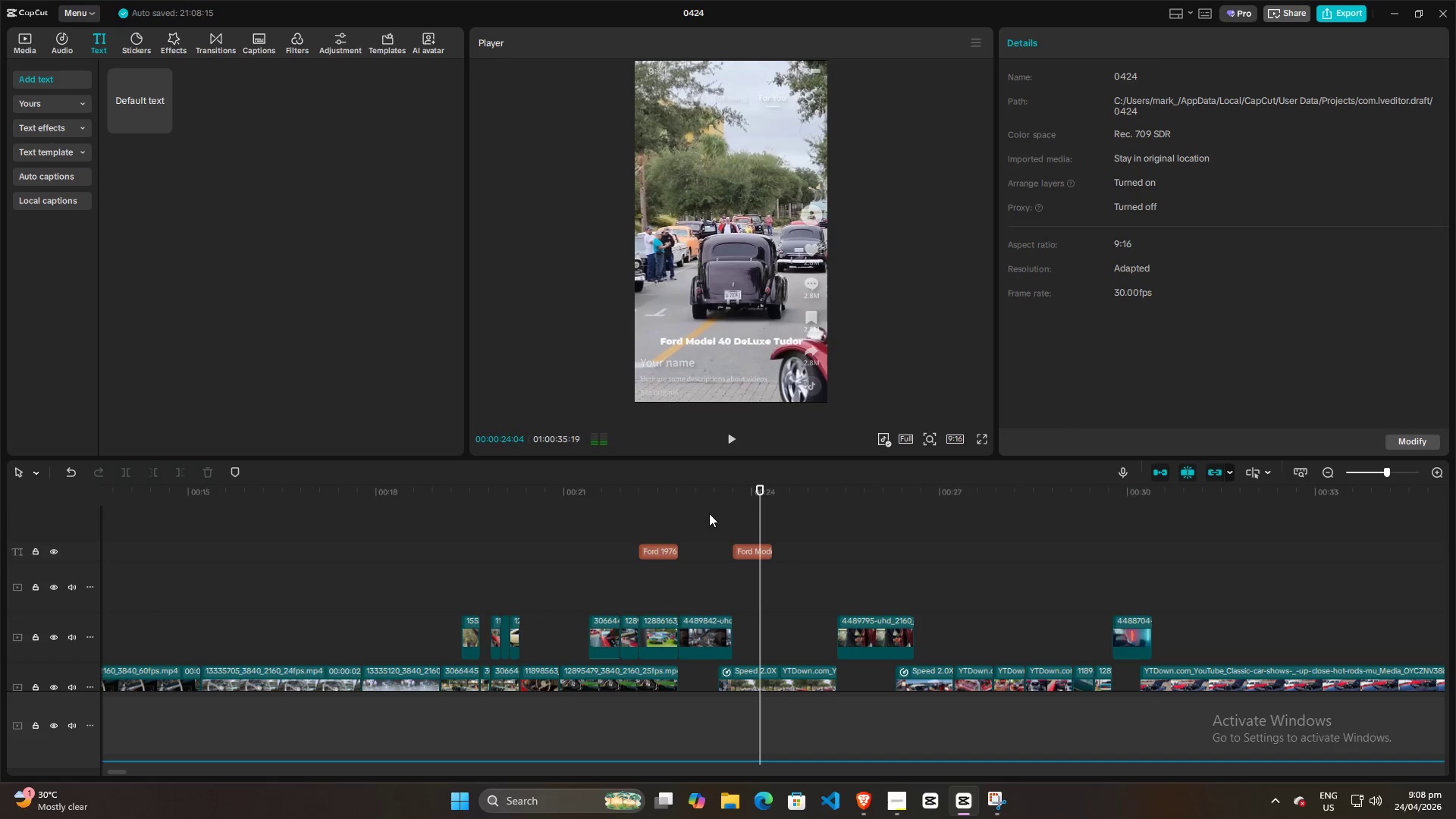 
left_click([708, 514])
 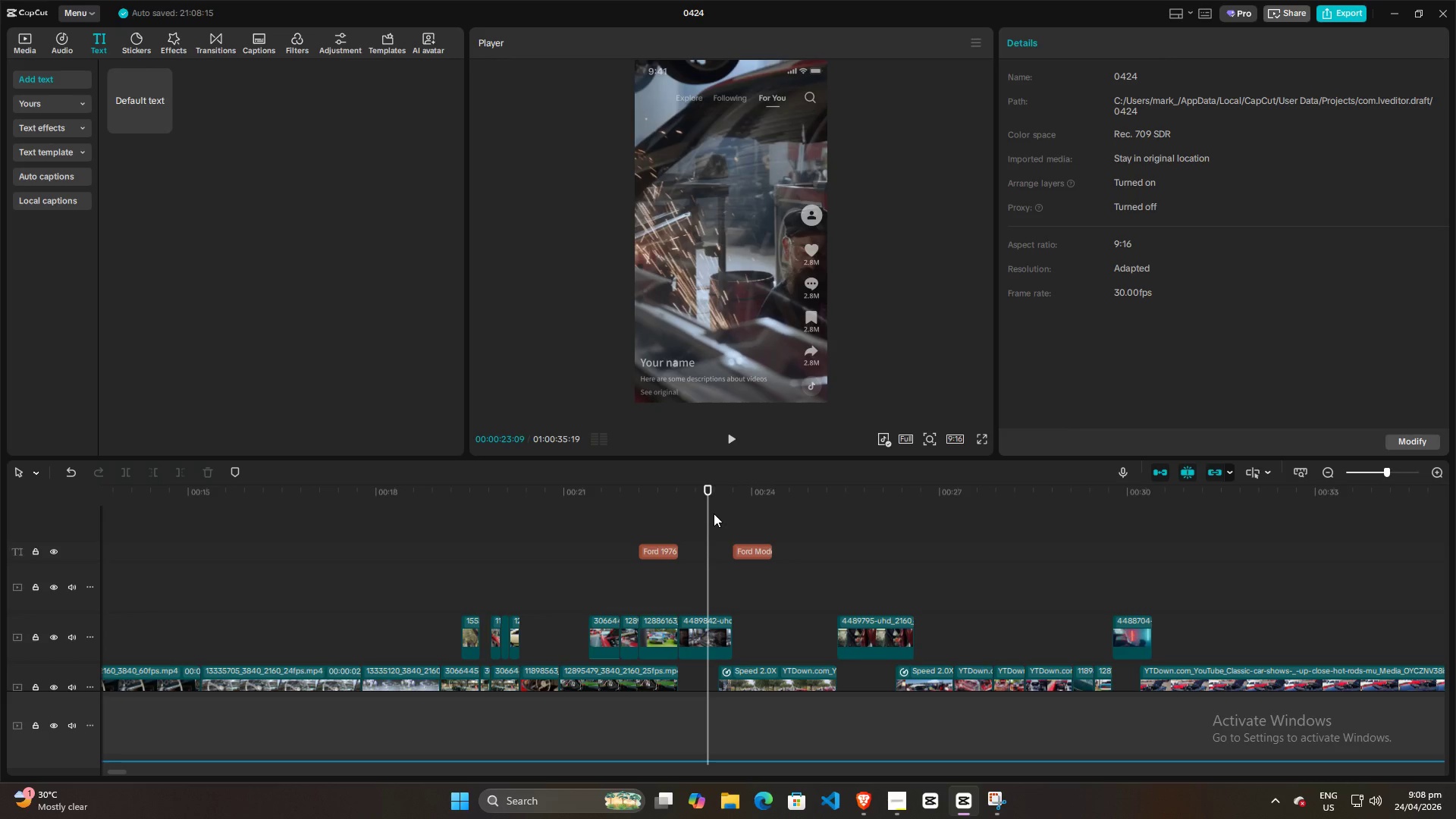 
left_click_drag(start_coordinate=[714, 513], to_coordinate=[722, 513])
 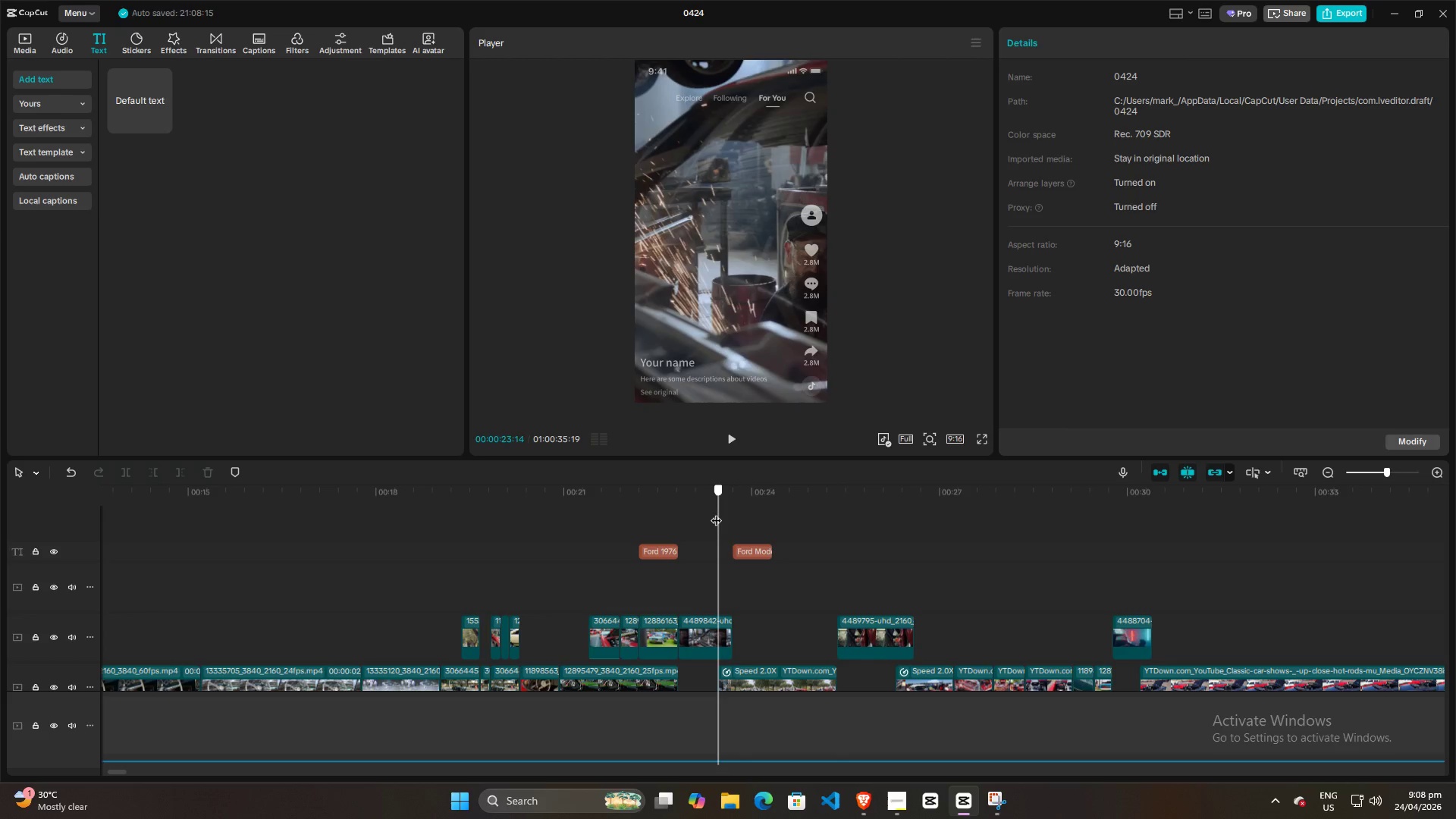 
left_click_drag(start_coordinate=[716, 513], to_coordinate=[821, 511])
 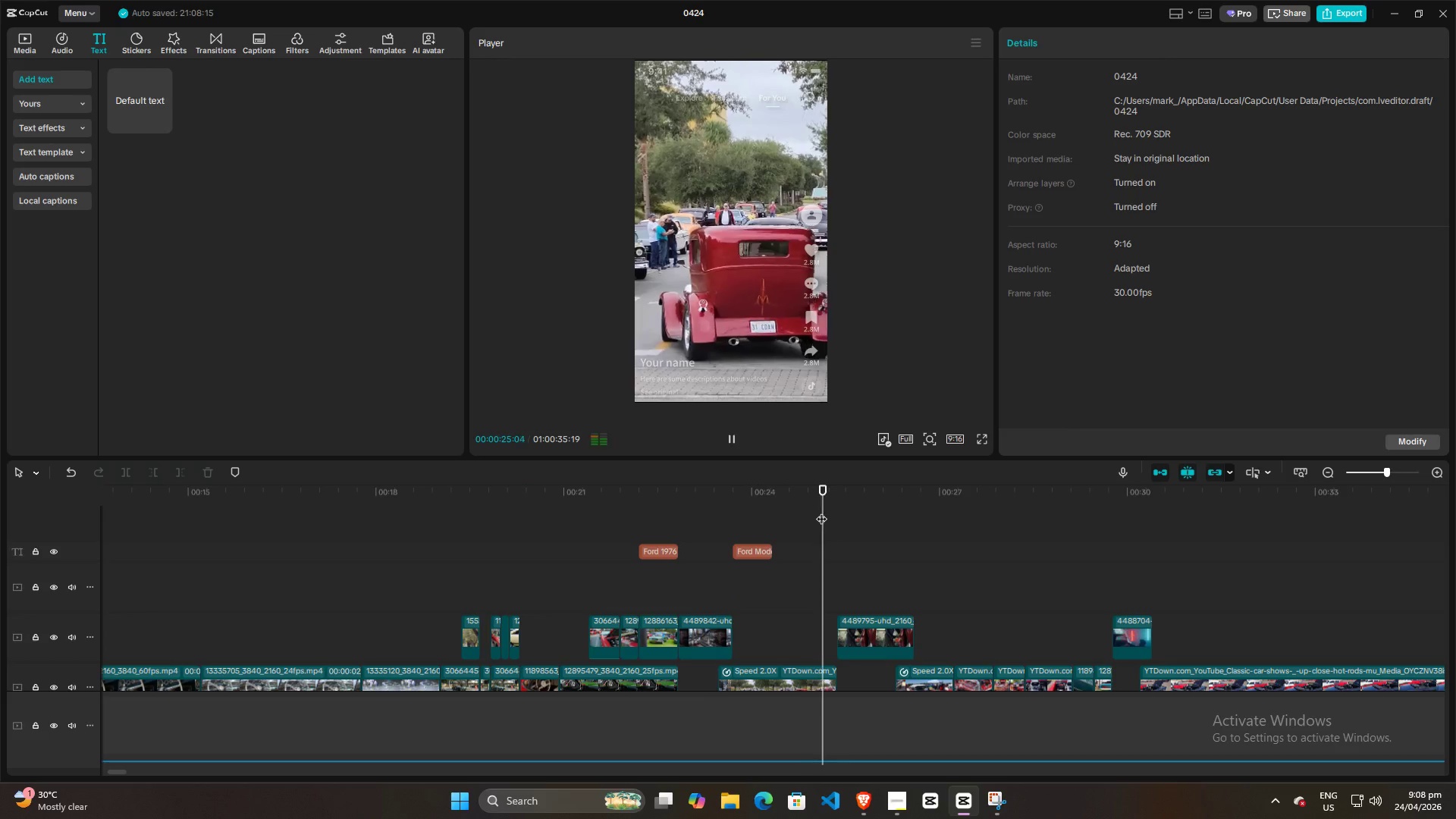 
key(Space)
 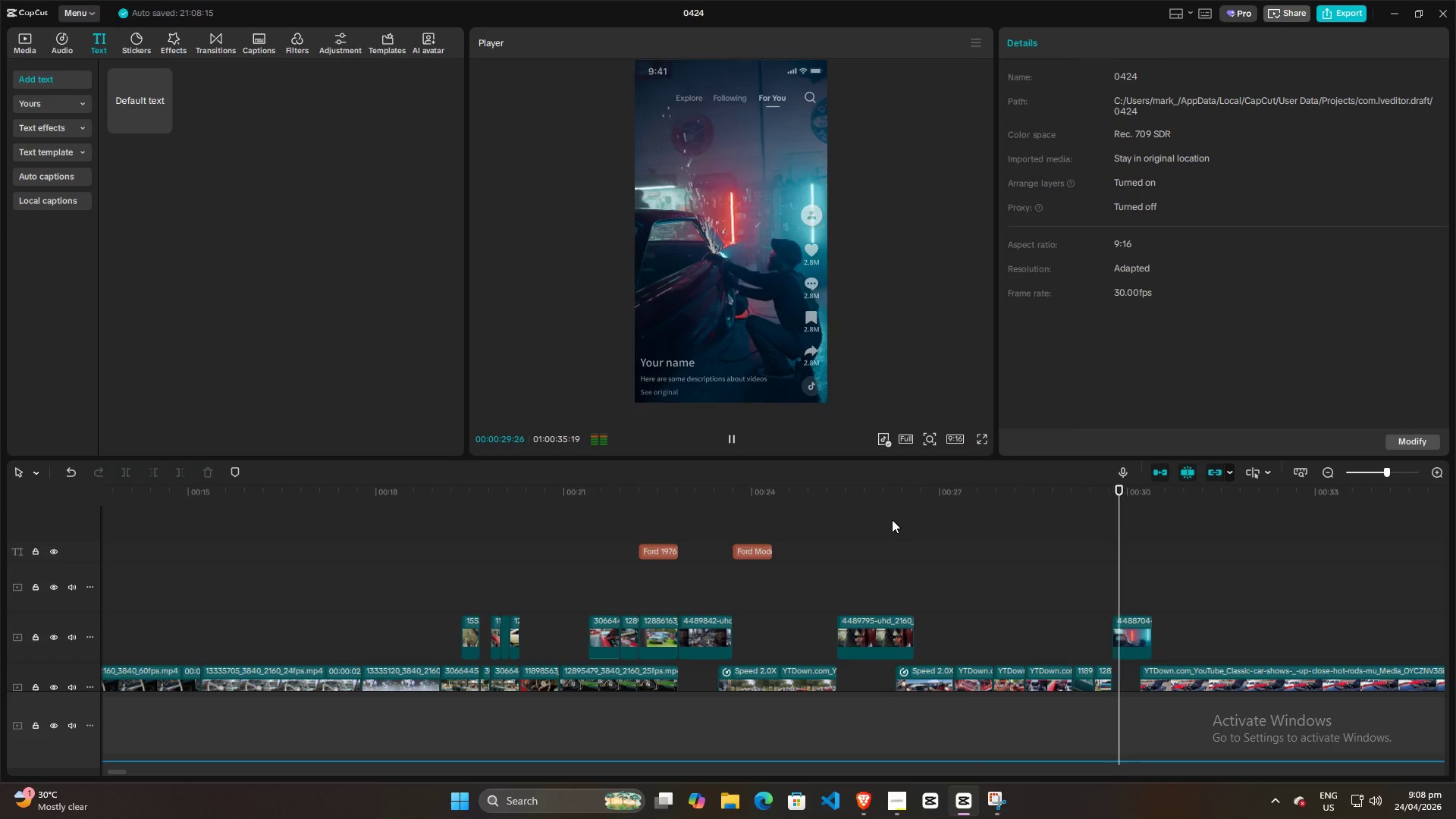 
wait(6.44)
 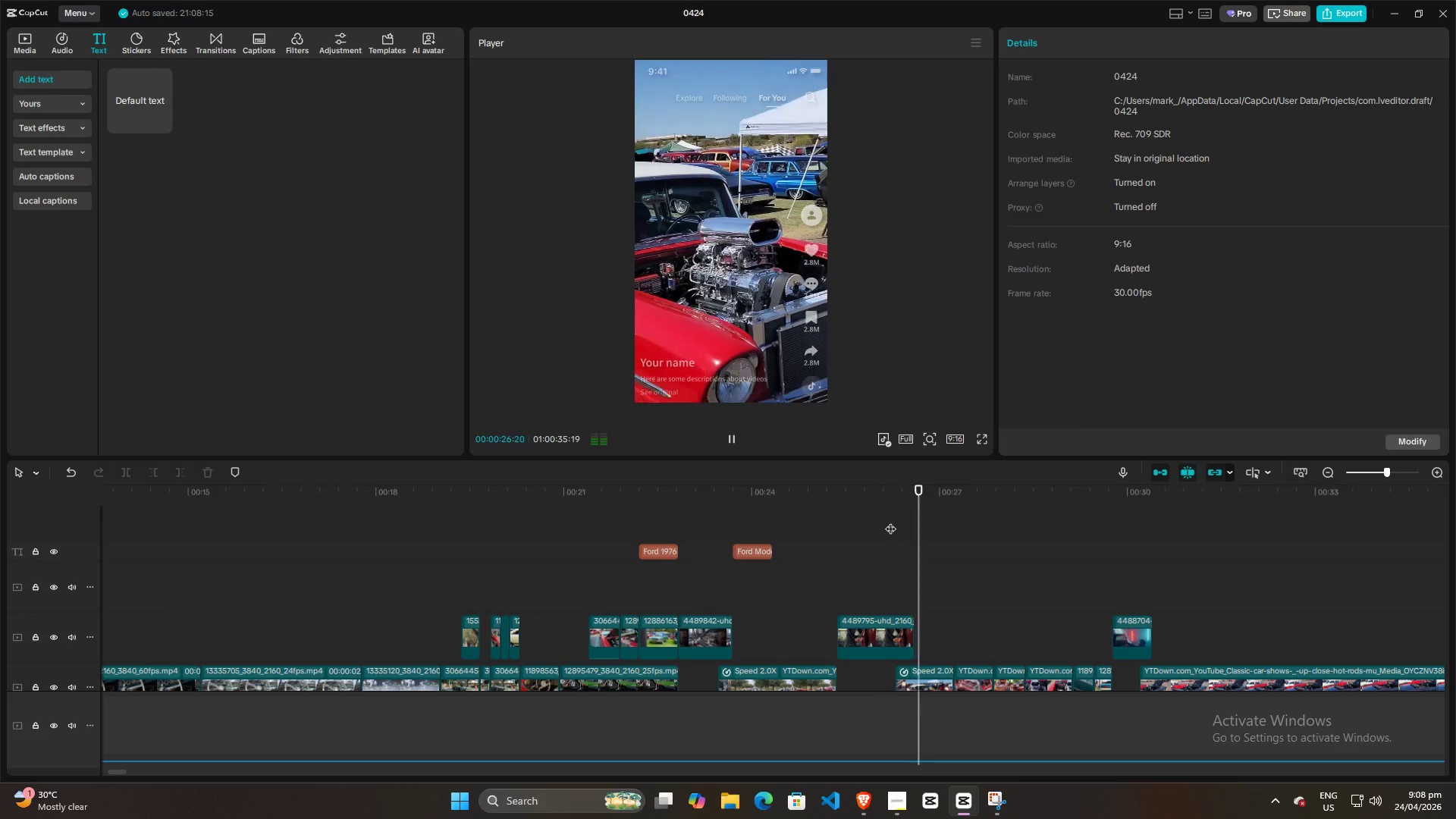 
key(Space)
 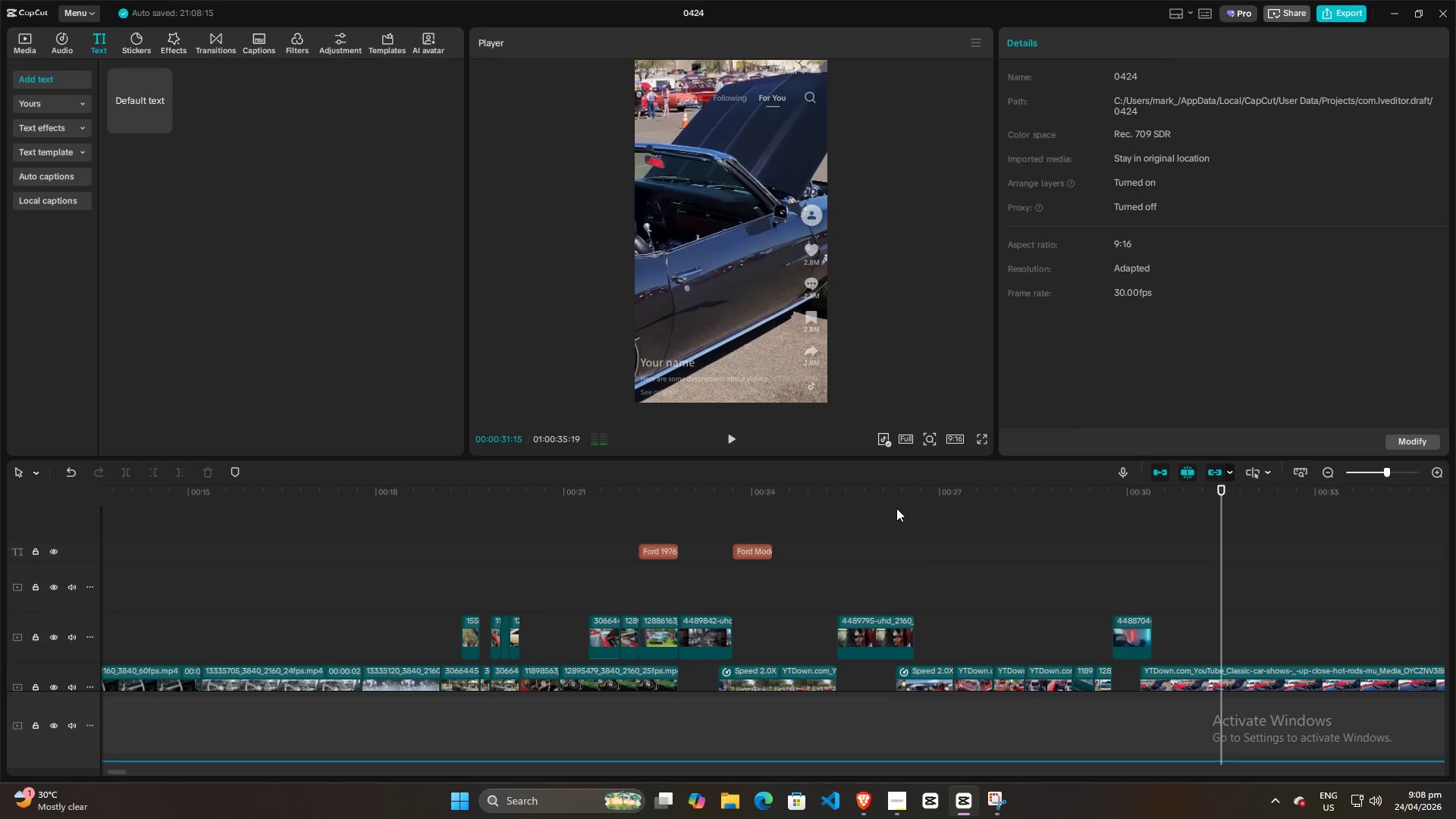 
hold_key(key=ControlLeft, duration=1.05)
 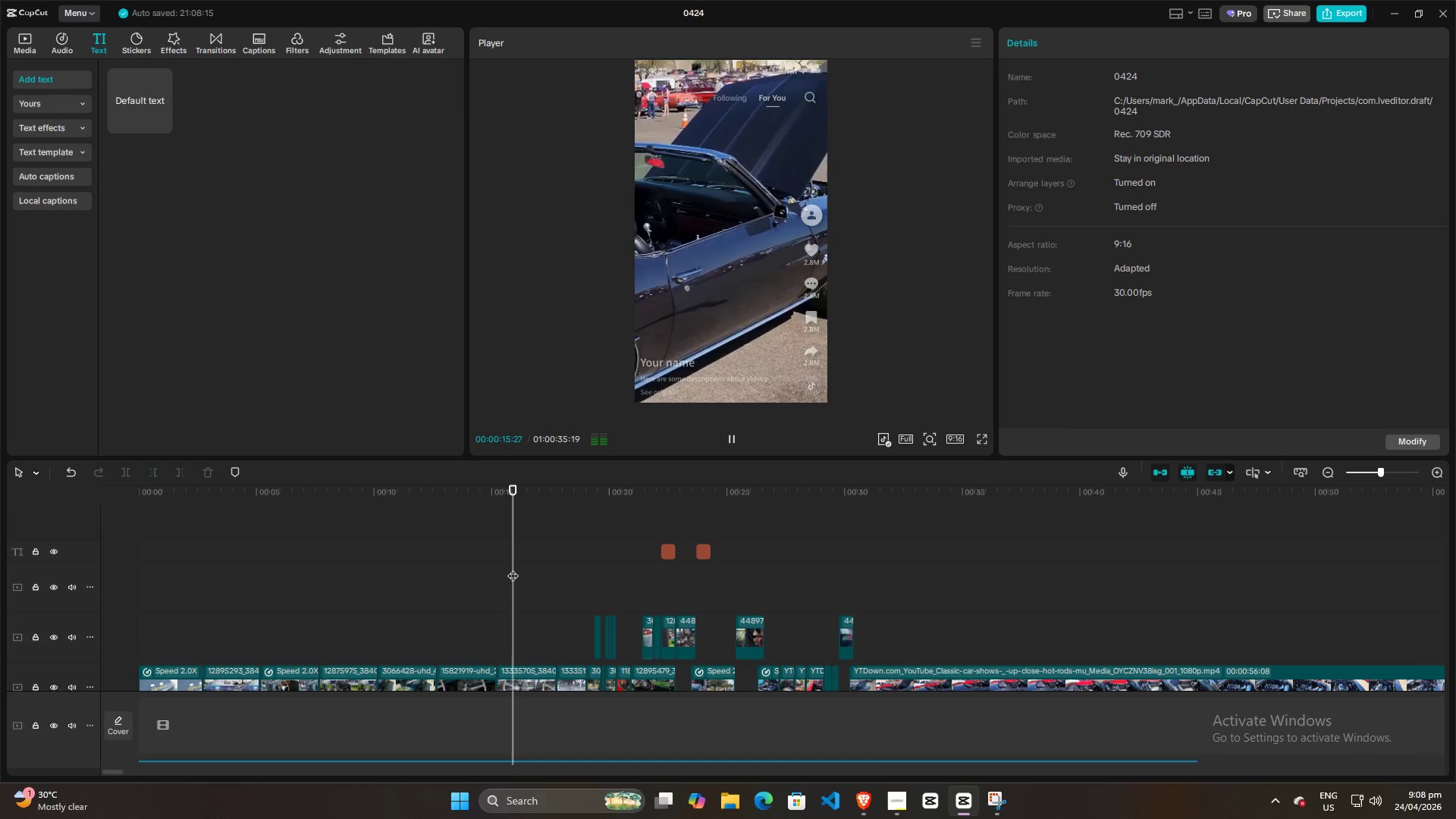 
left_click([513, 568])
 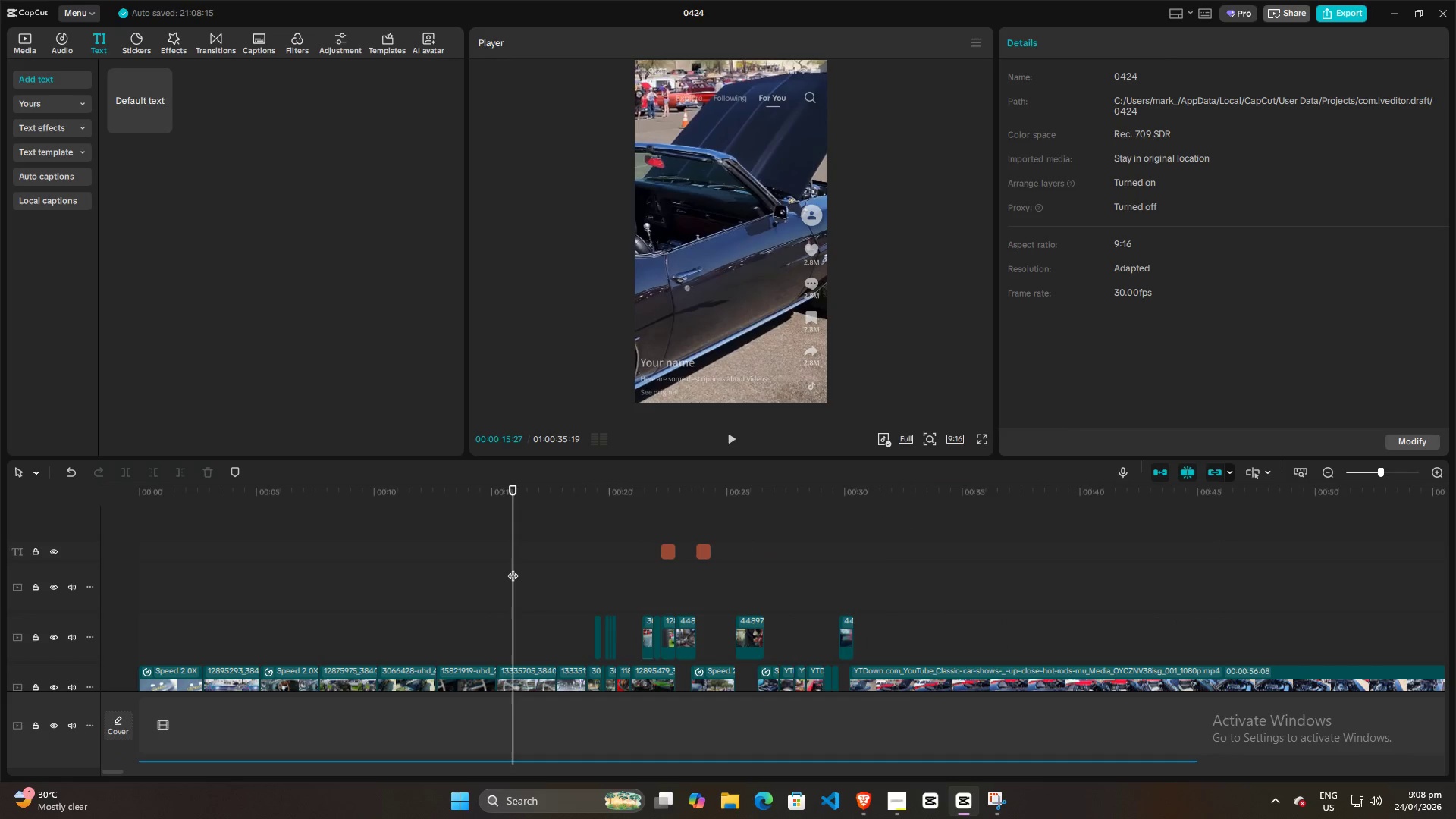 
key(Space)
 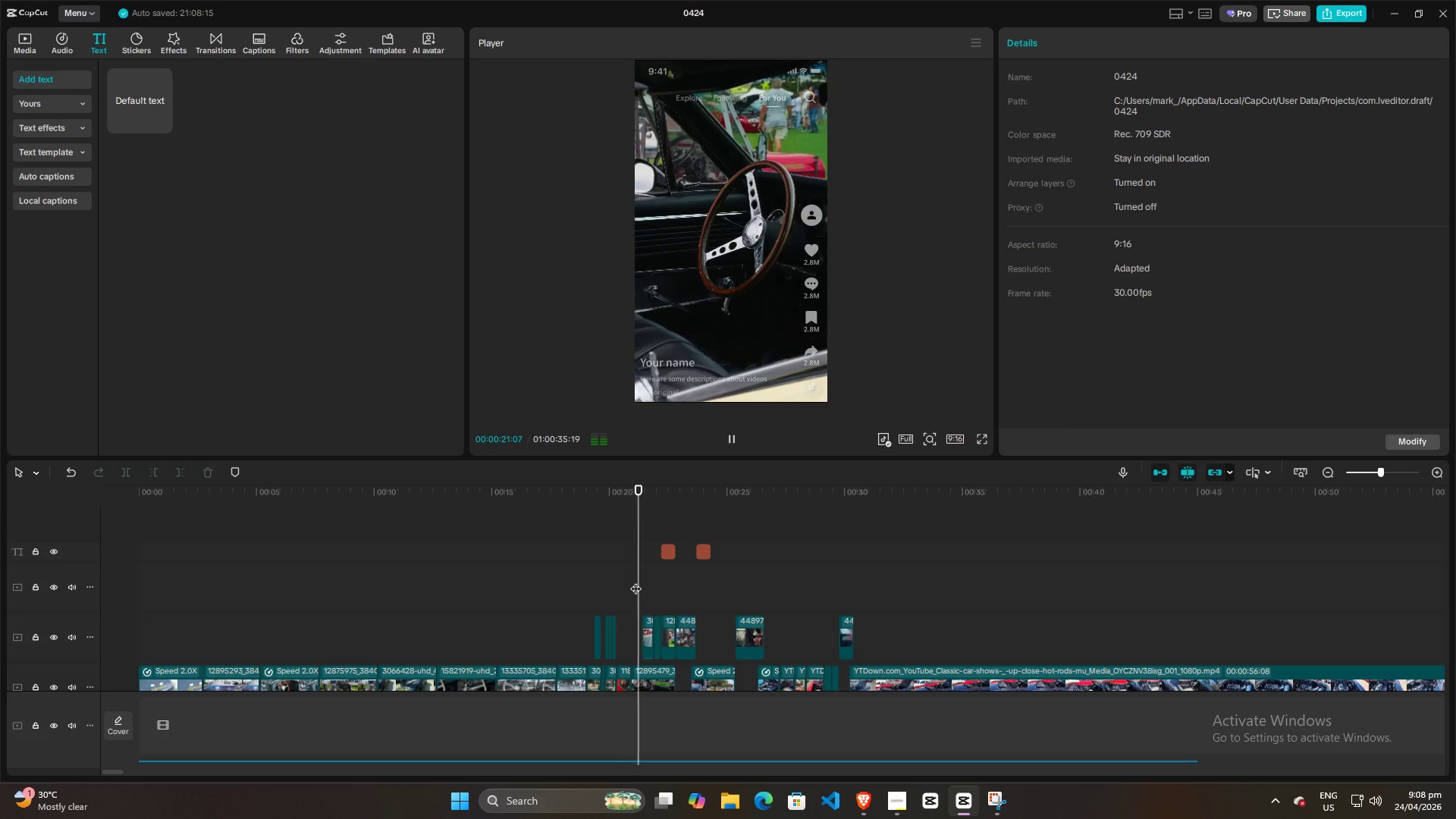 
scroll: coordinate [952, 548], scroll_direction: down, amount: 9.0
 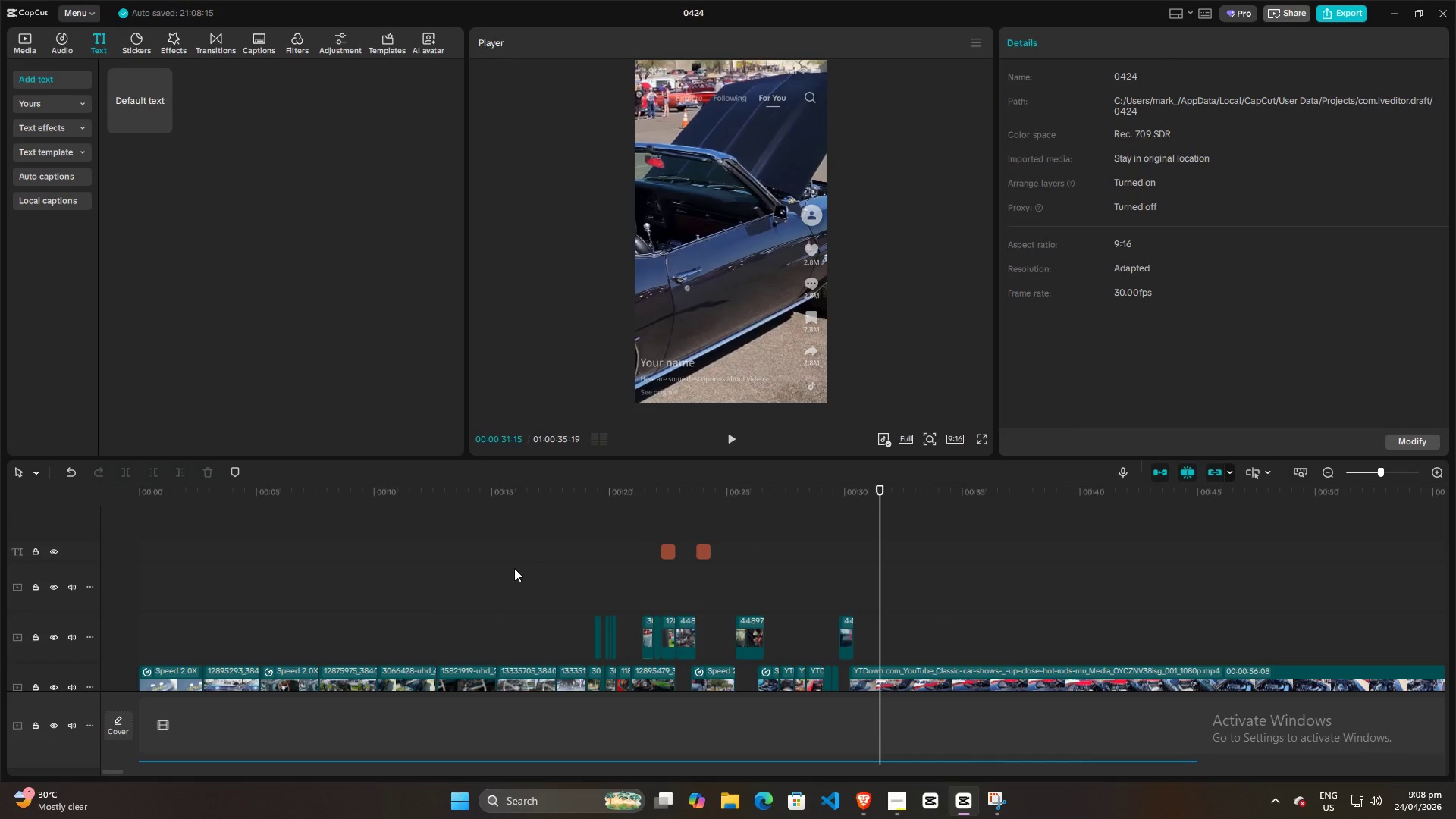 
wait(5.84)
 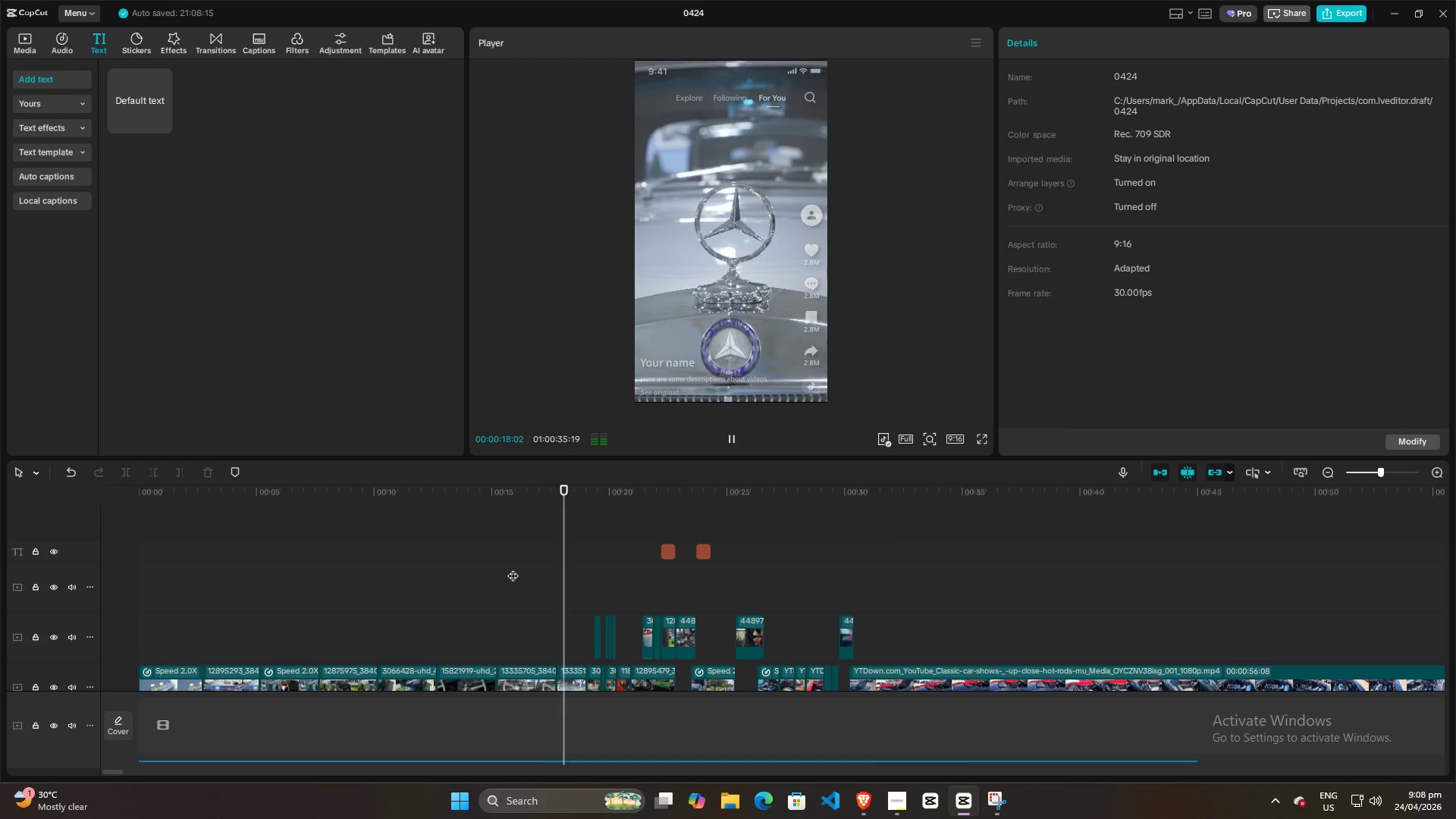 
scroll: coordinate [811, 560], scroll_direction: down, amount: 5.0
 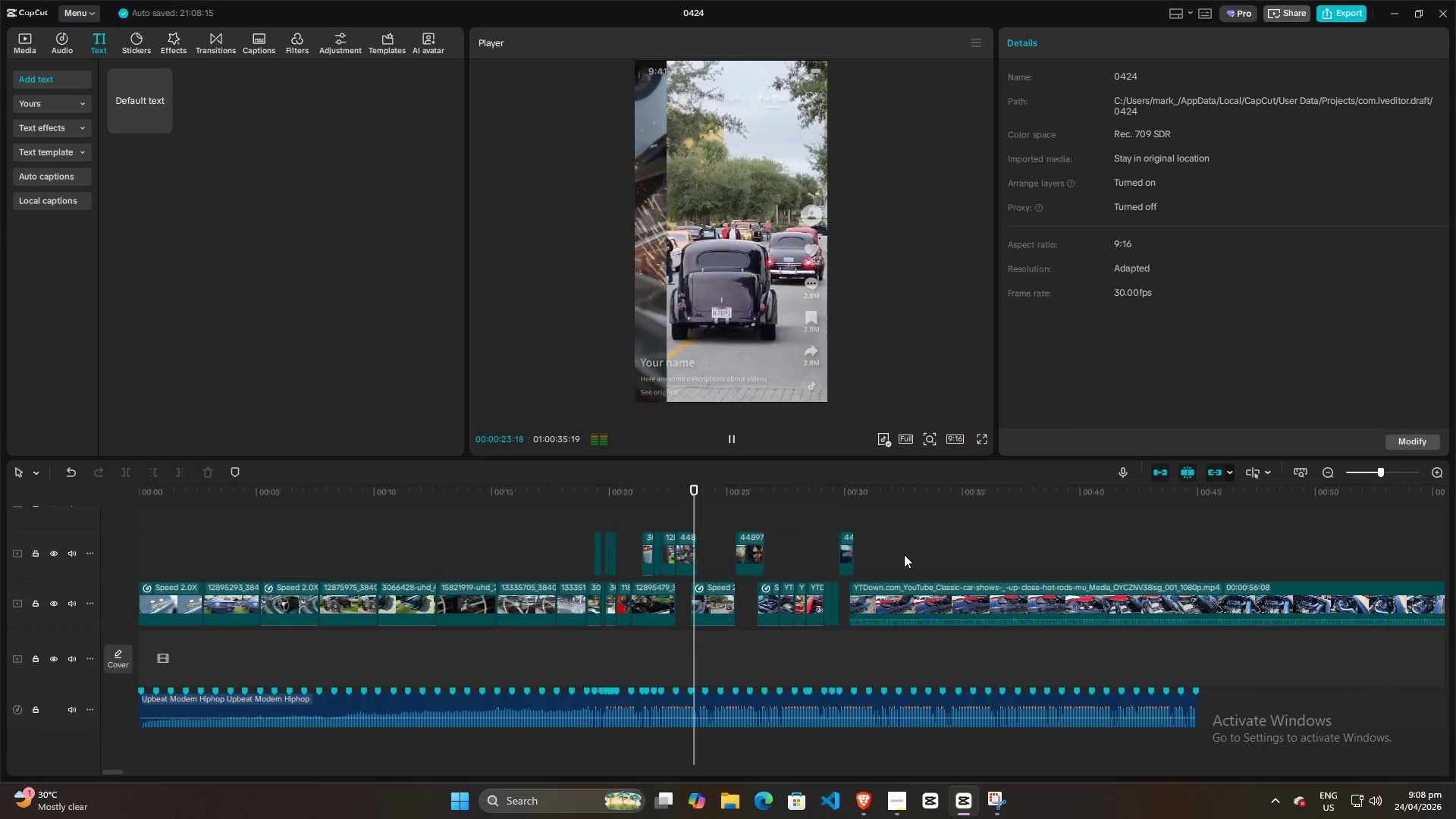 
scroll: coordinate [904, 555], scroll_direction: up, amount: 3.0
 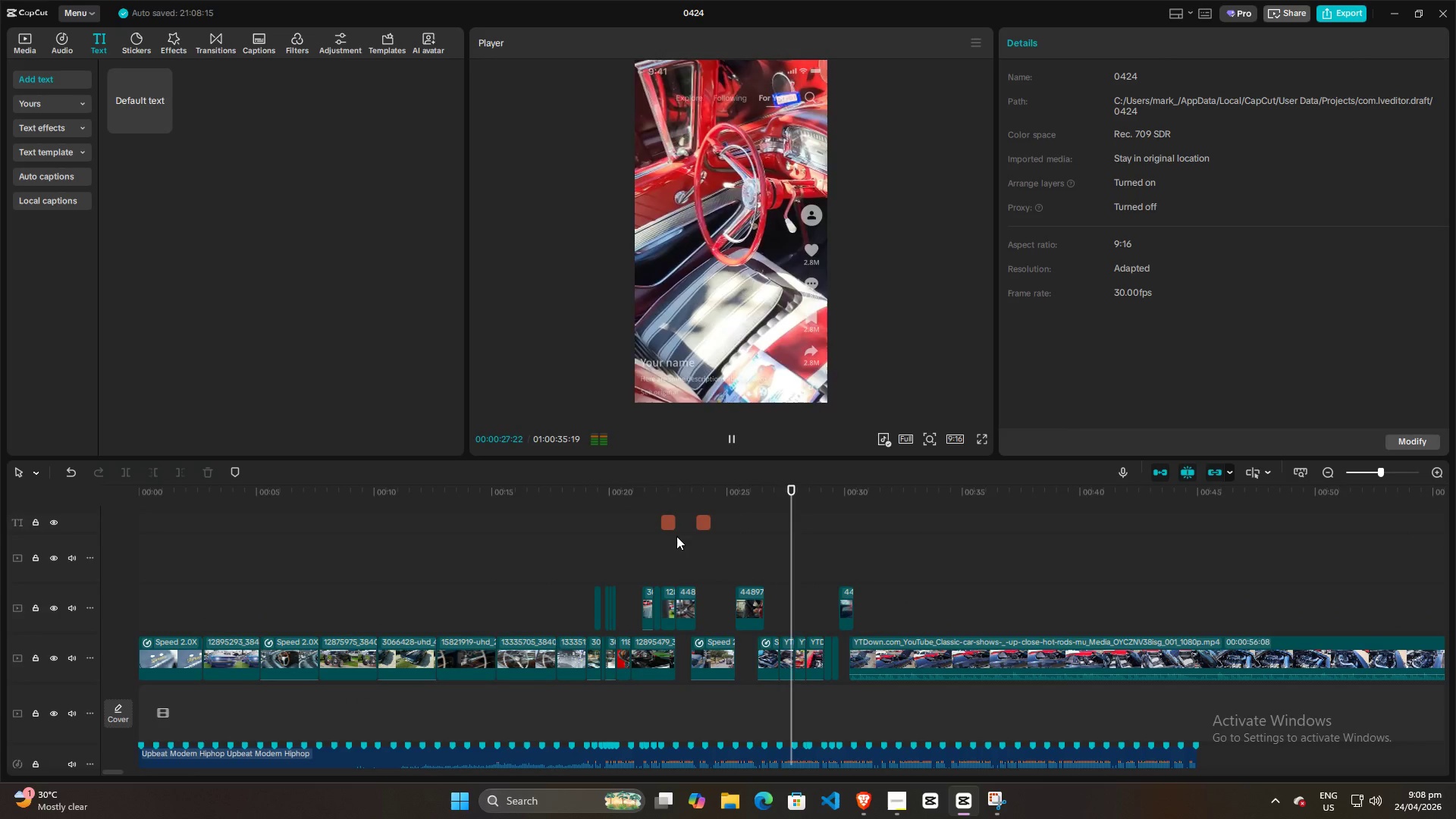 
wait(6.46)
 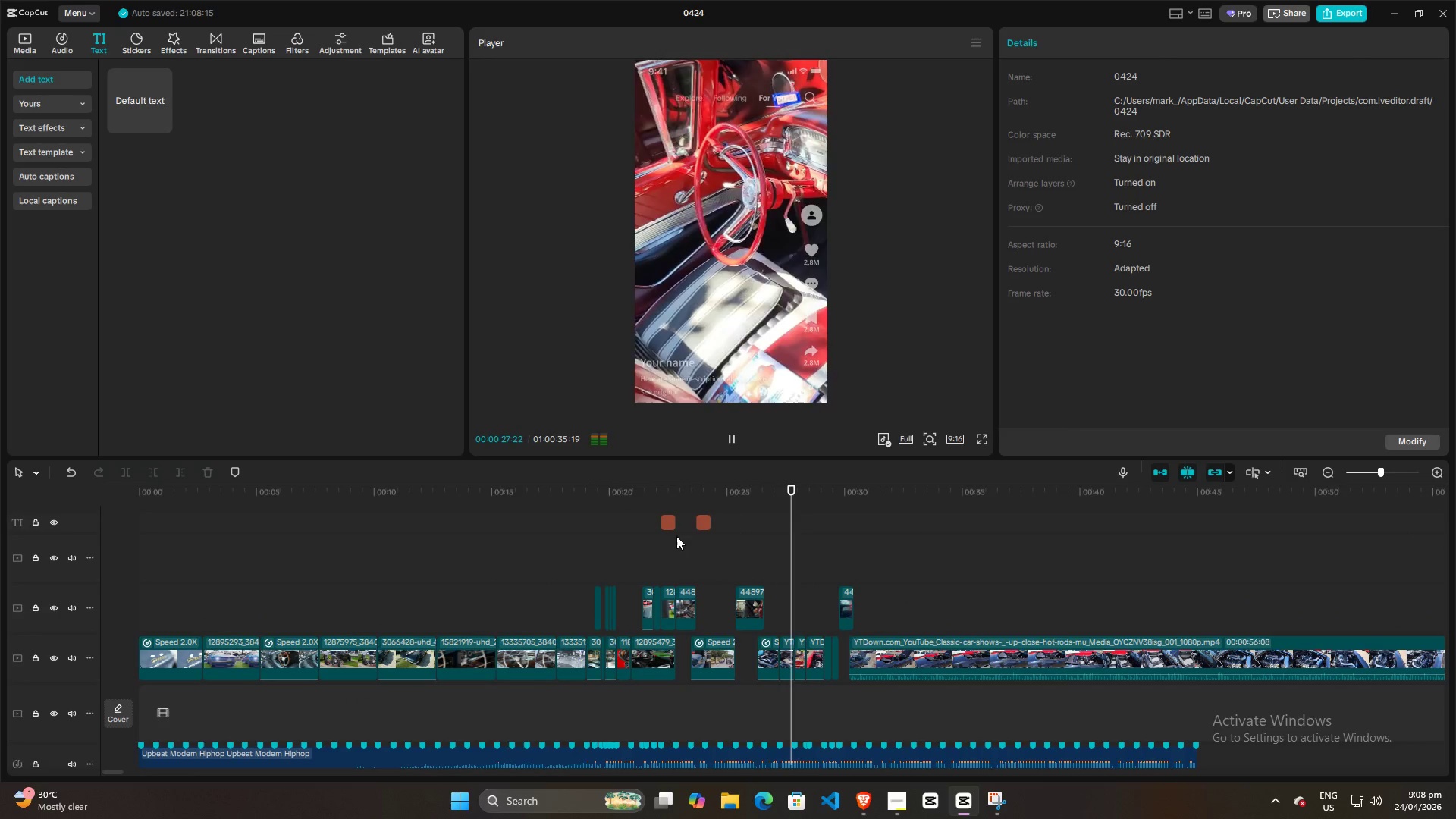 
key(Space)
 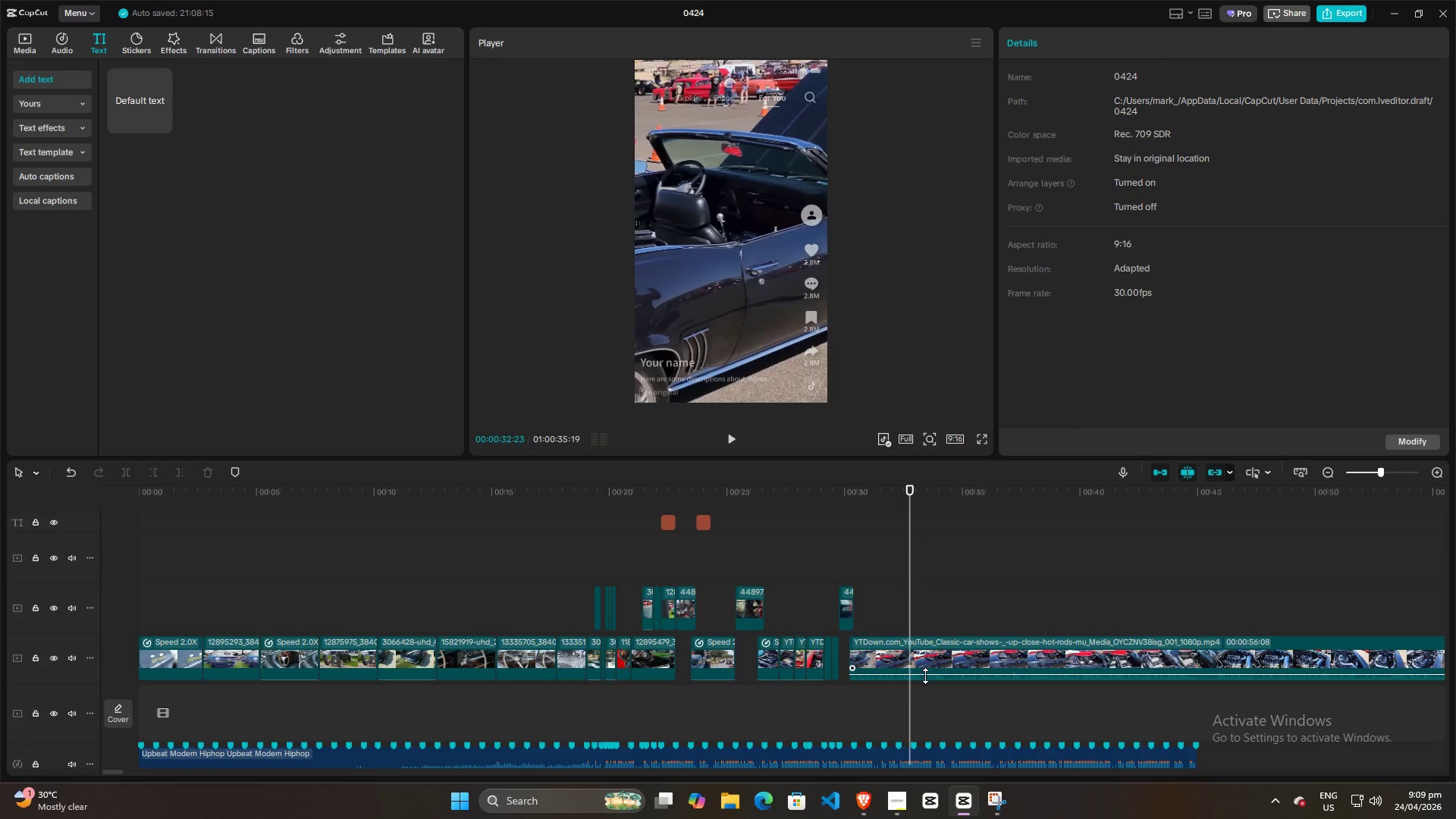 
left_click_drag(start_coordinate=[925, 676], to_coordinate=[929, 692])
 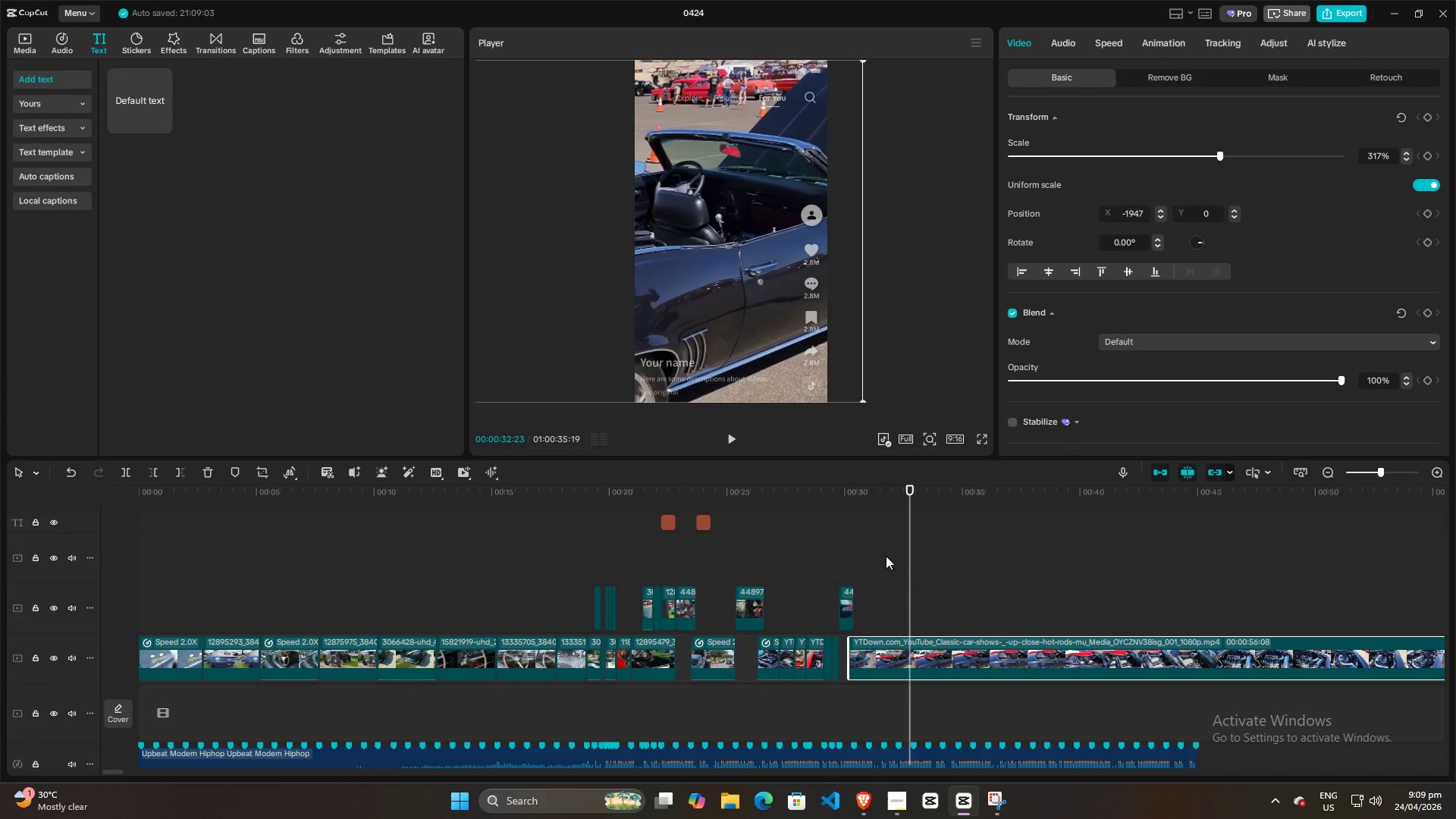 
key(Space)
 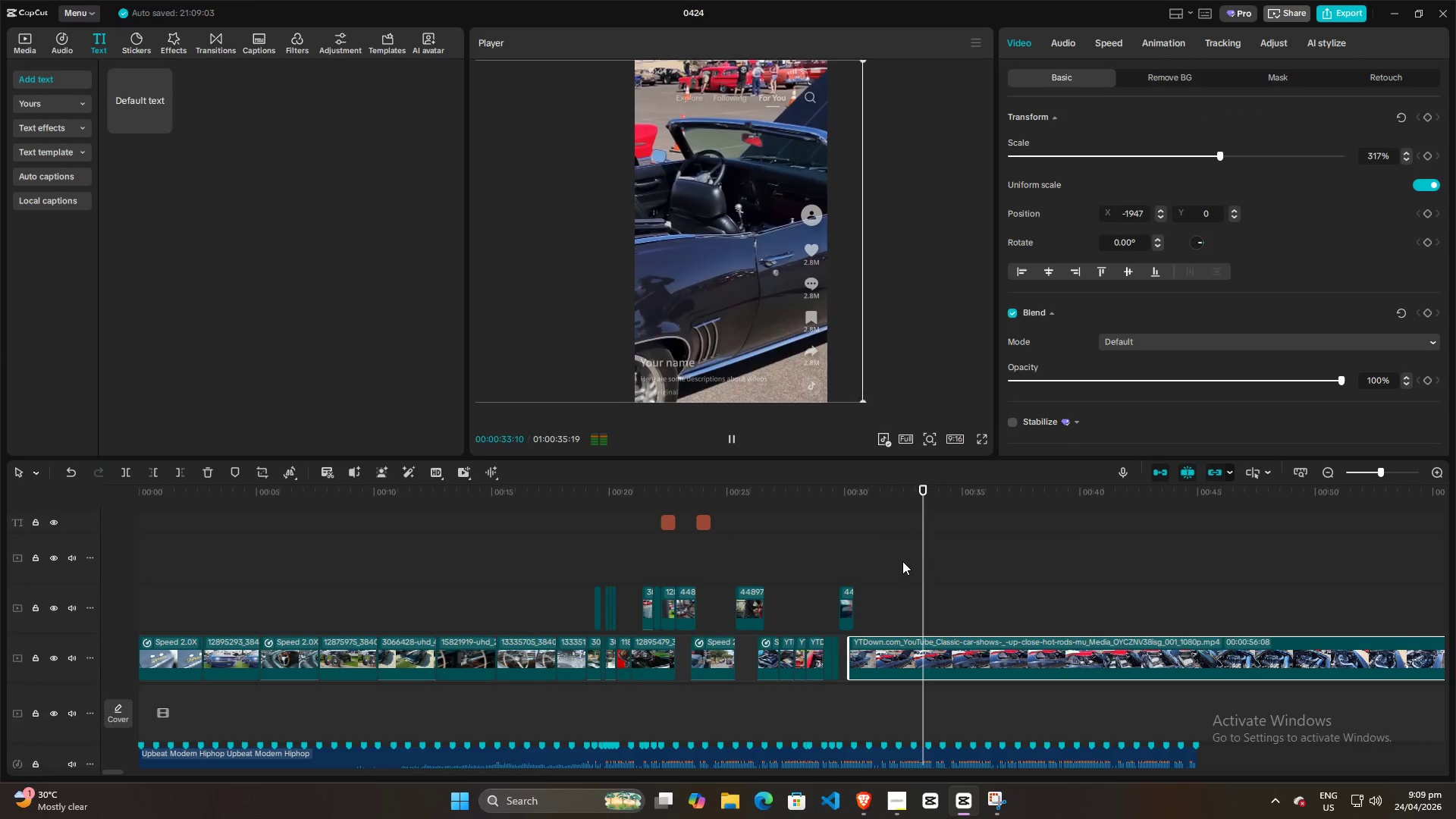 
key(Space)
 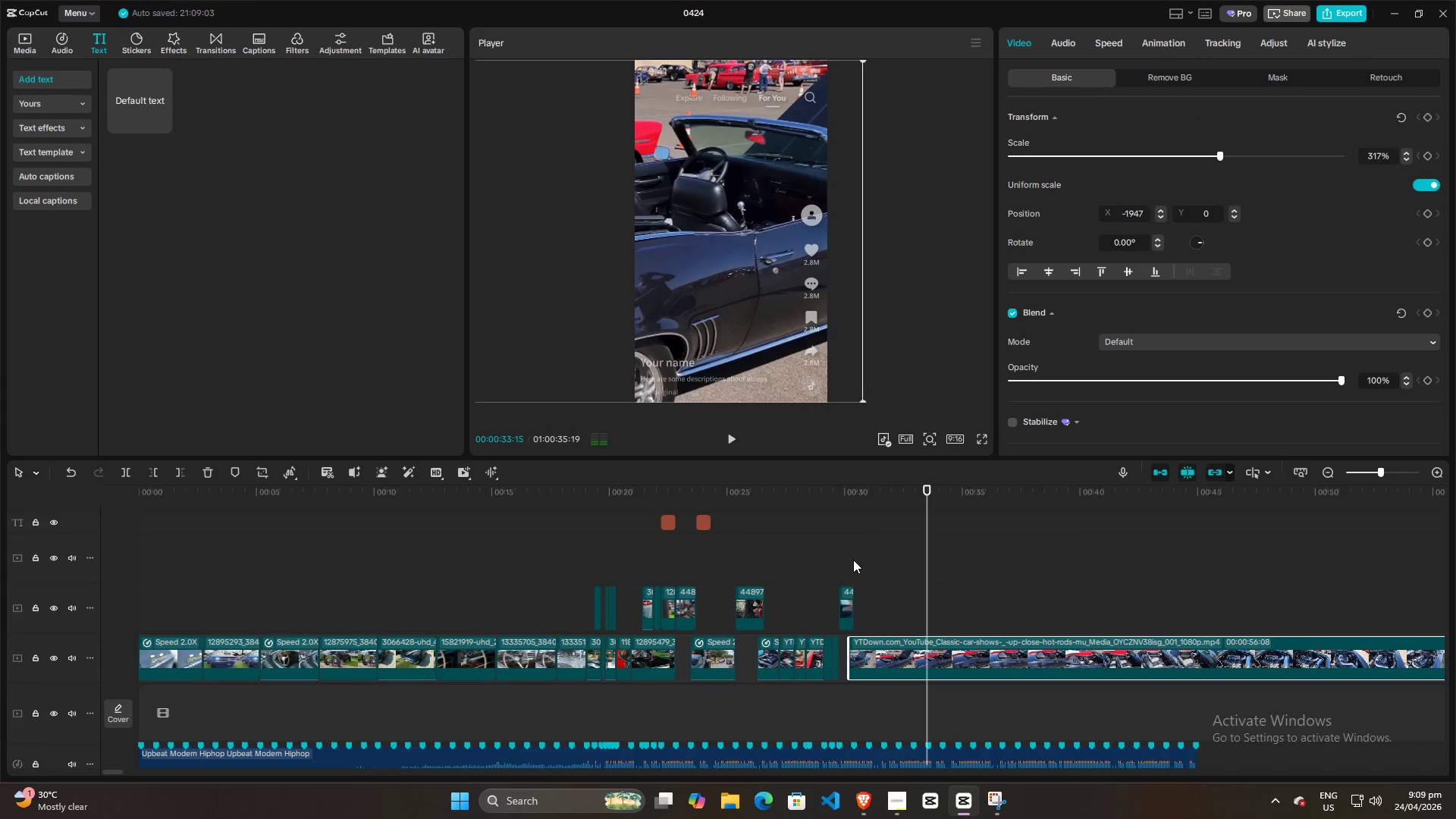 
left_click([851, 560])
 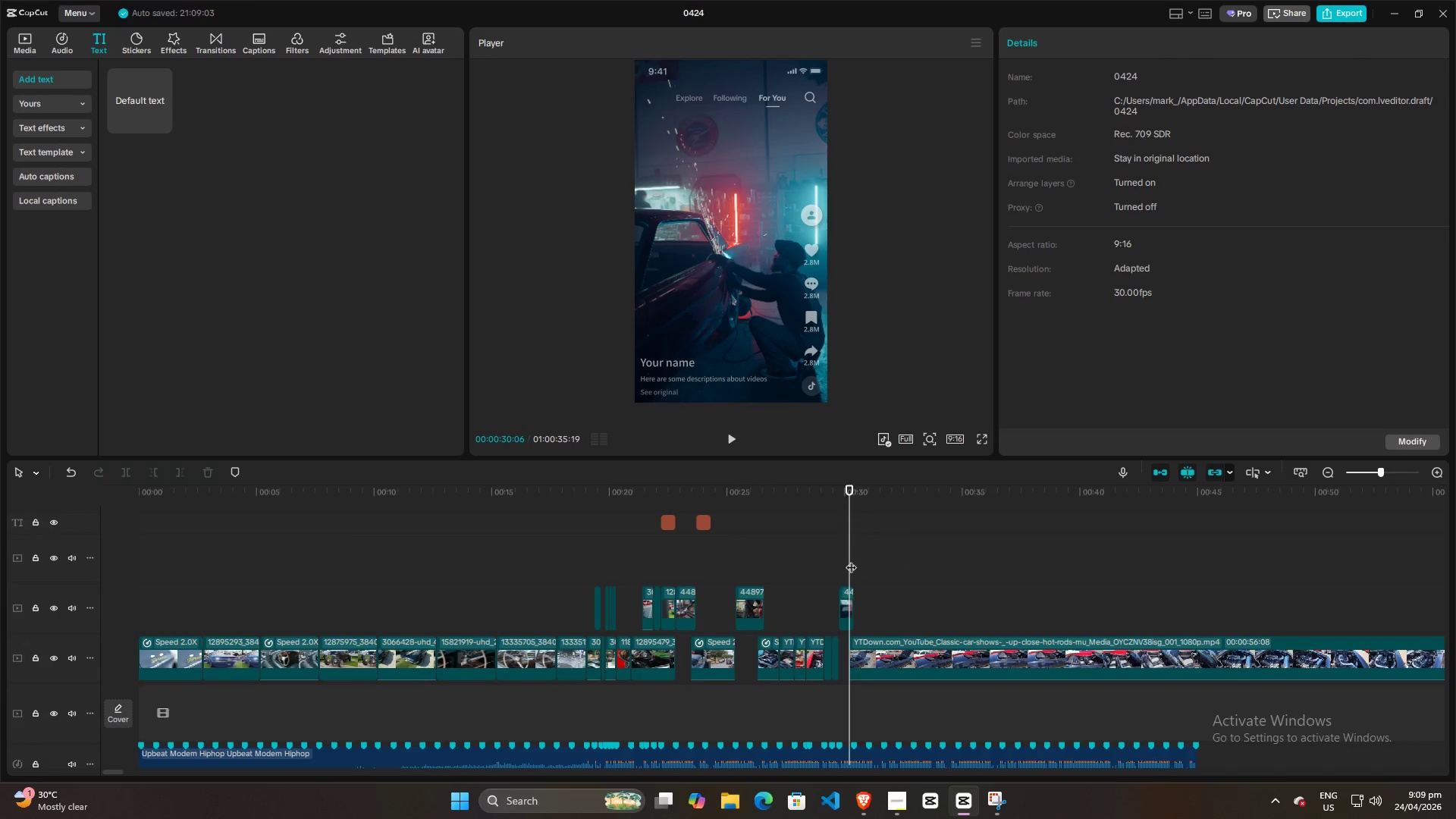 
left_click_drag(start_coordinate=[851, 560], to_coordinate=[849, 544])
 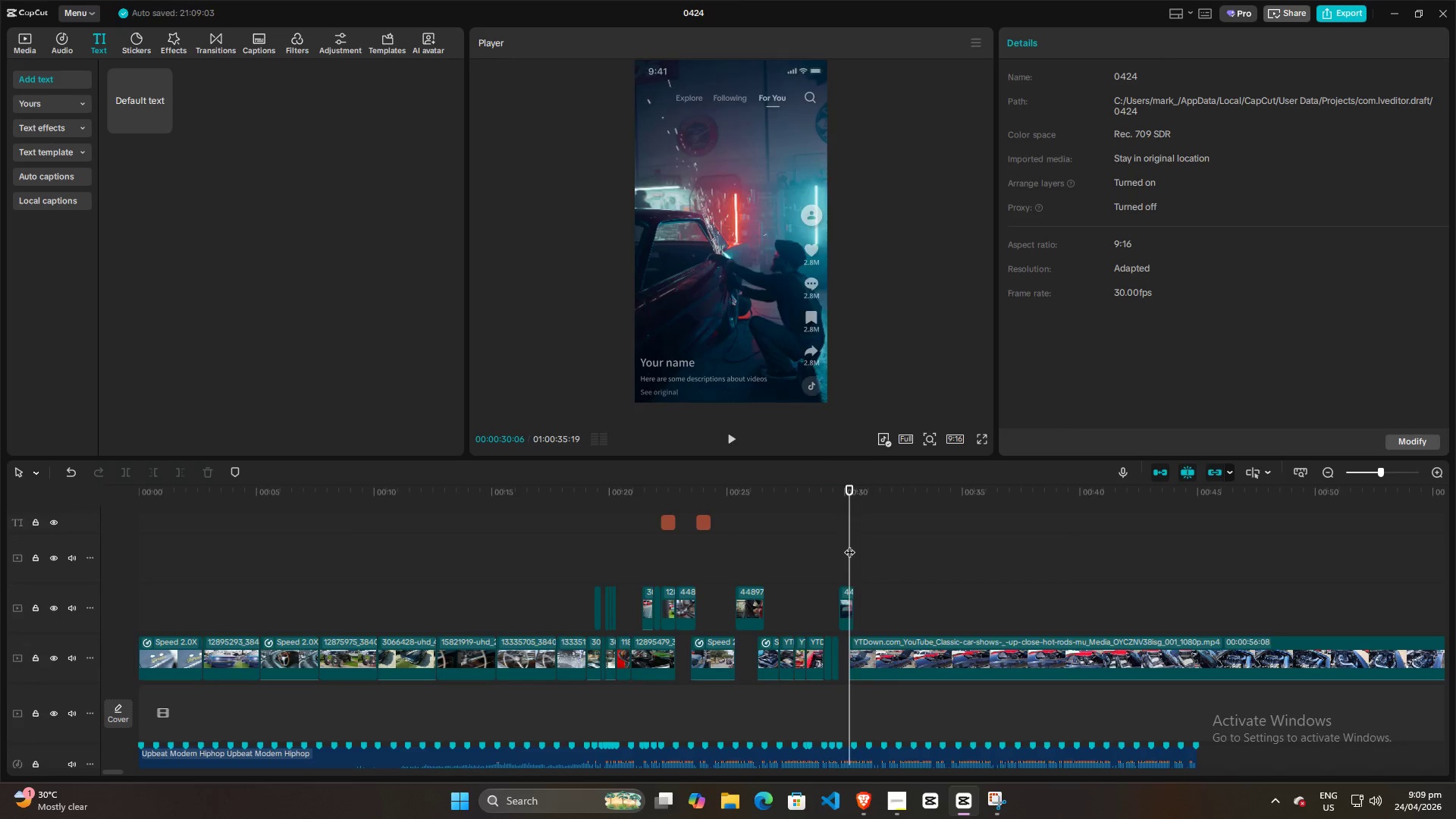 
key(Space)
 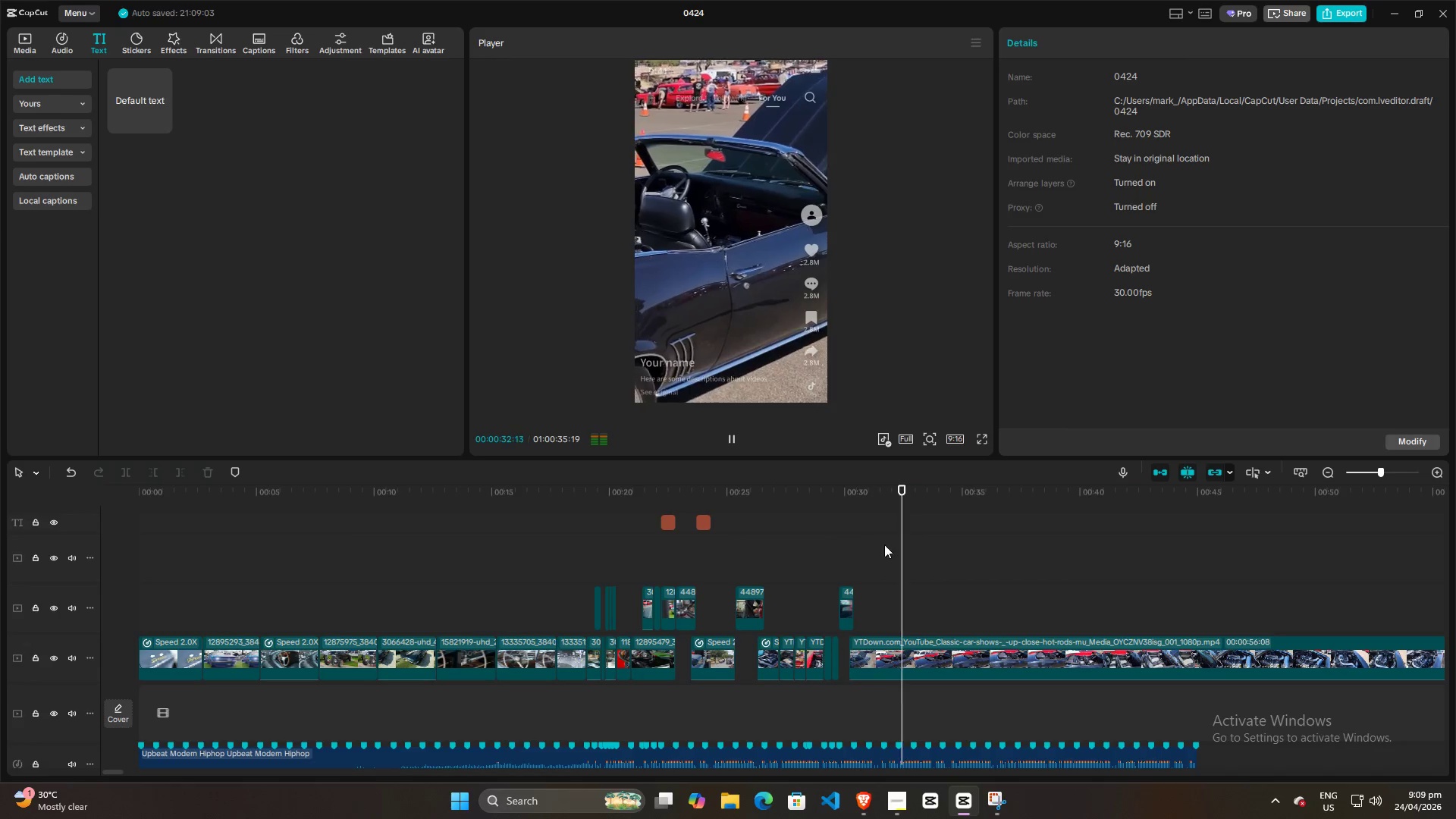 
key(Space)
 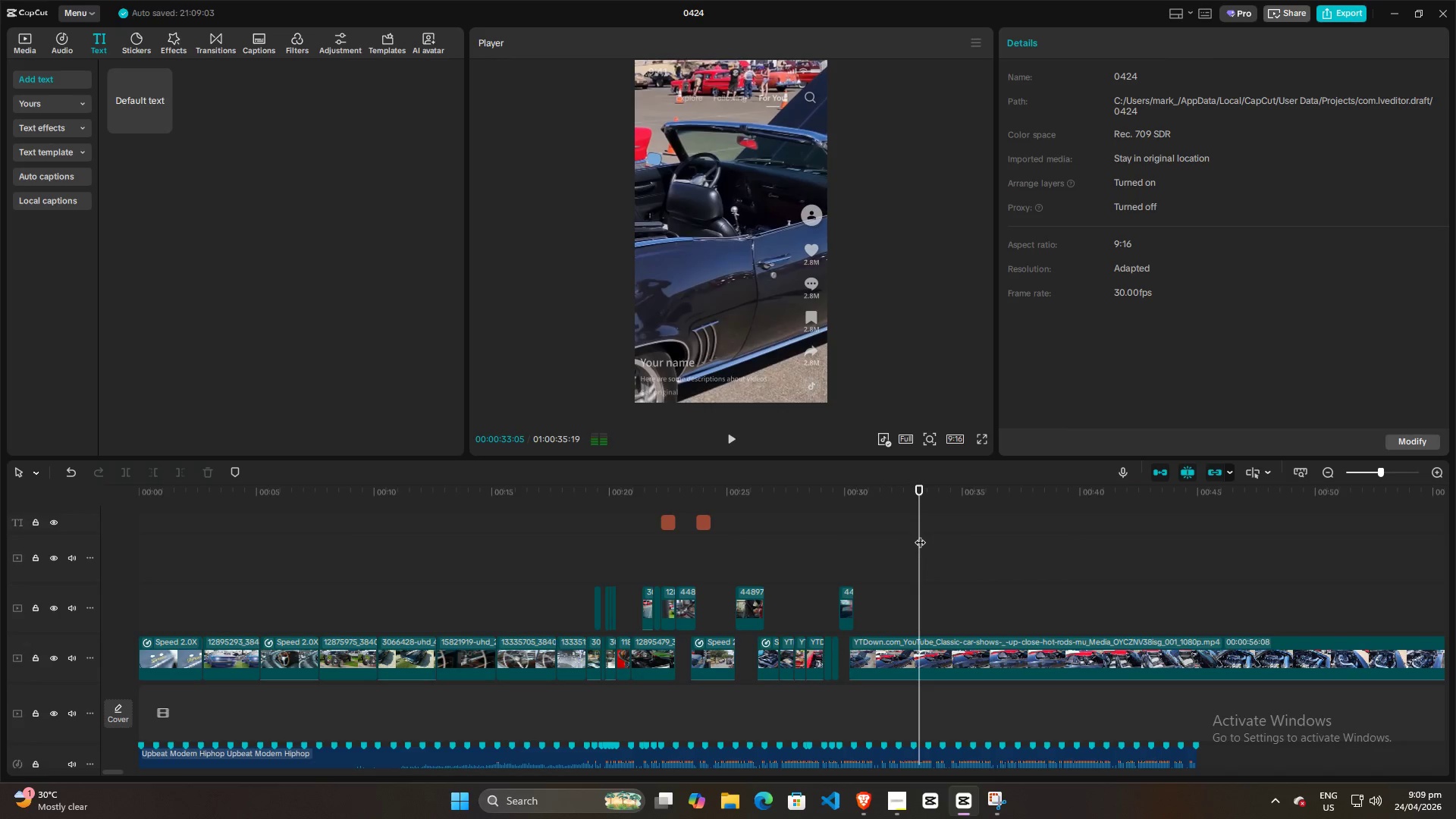 
left_click_drag(start_coordinate=[920, 535], to_coordinate=[1078, 508])
 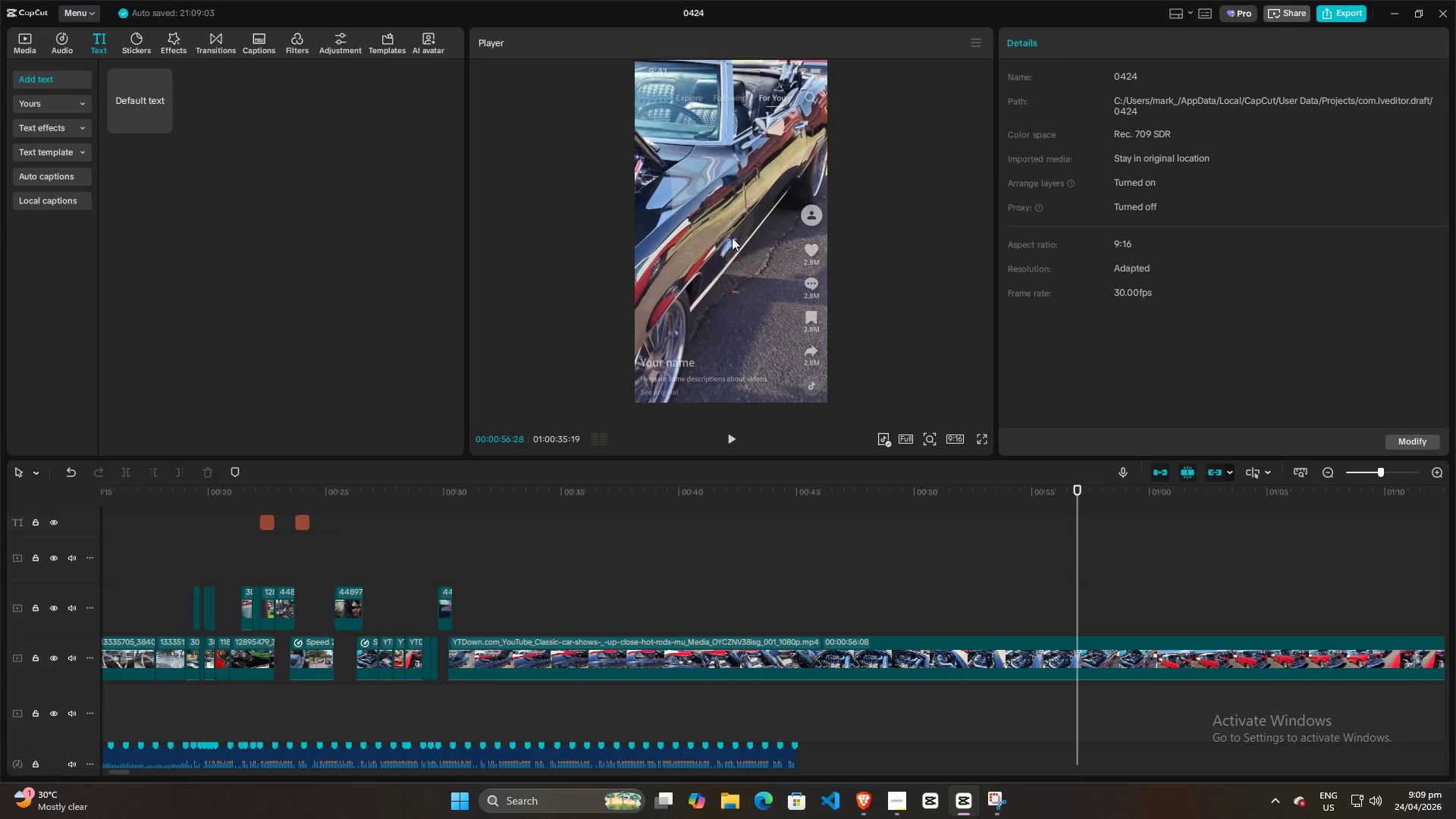 
left_click_drag(start_coordinate=[732, 237], to_coordinate=[929, 241])
 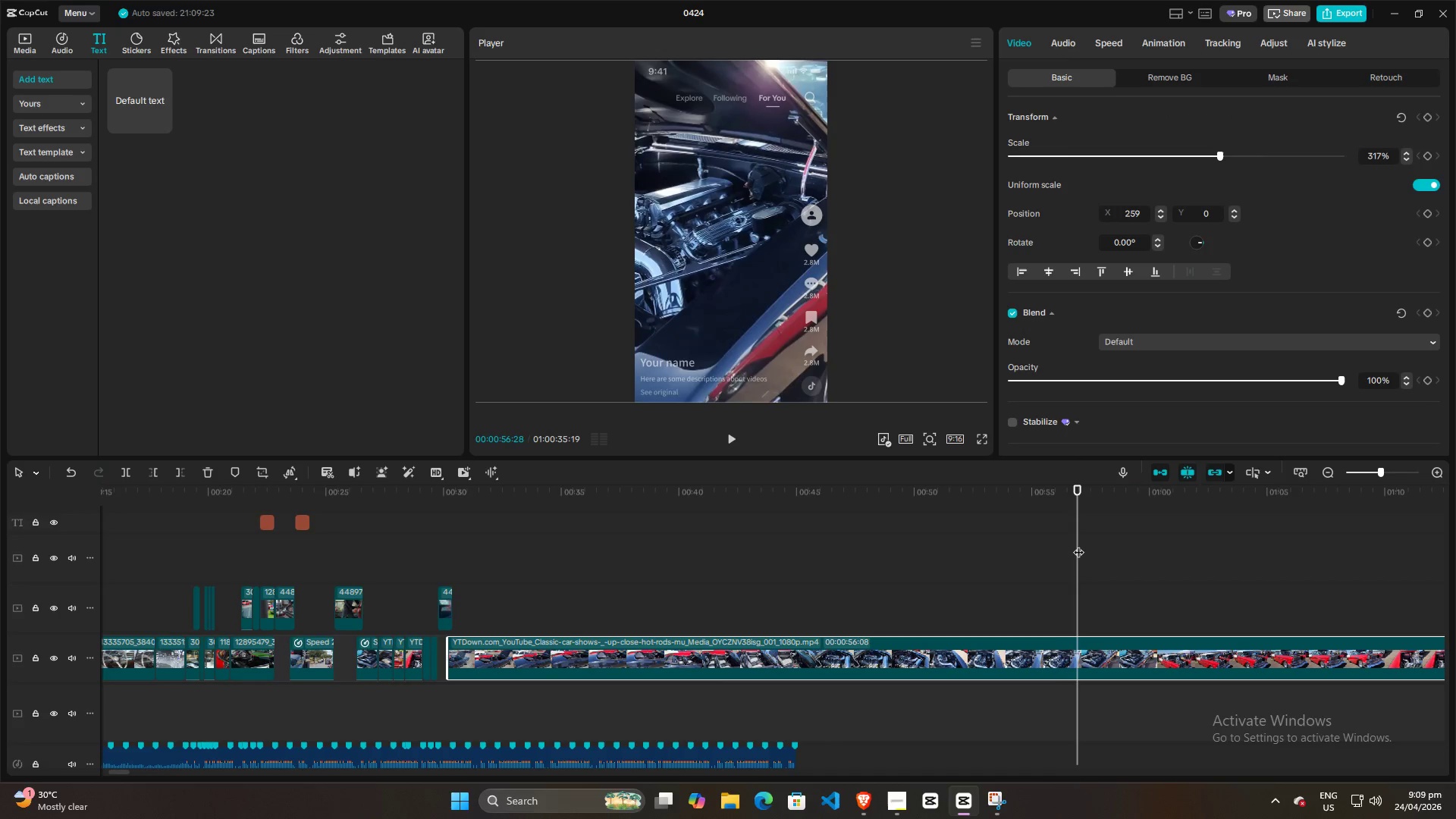 
left_click_drag(start_coordinate=[1079, 544], to_coordinate=[1069, 526])
 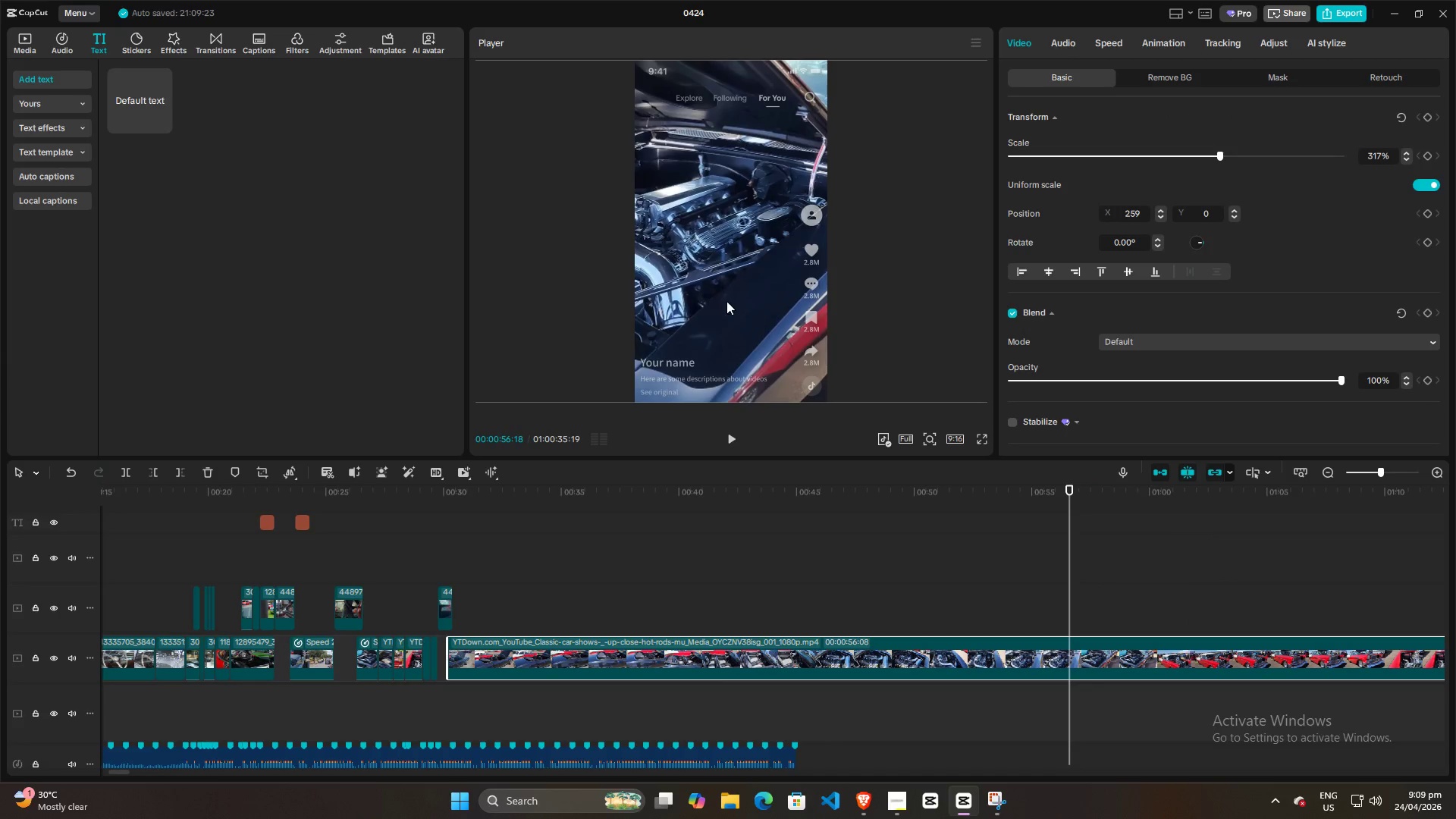 
left_click_drag(start_coordinate=[715, 297], to_coordinate=[899, 300])
 